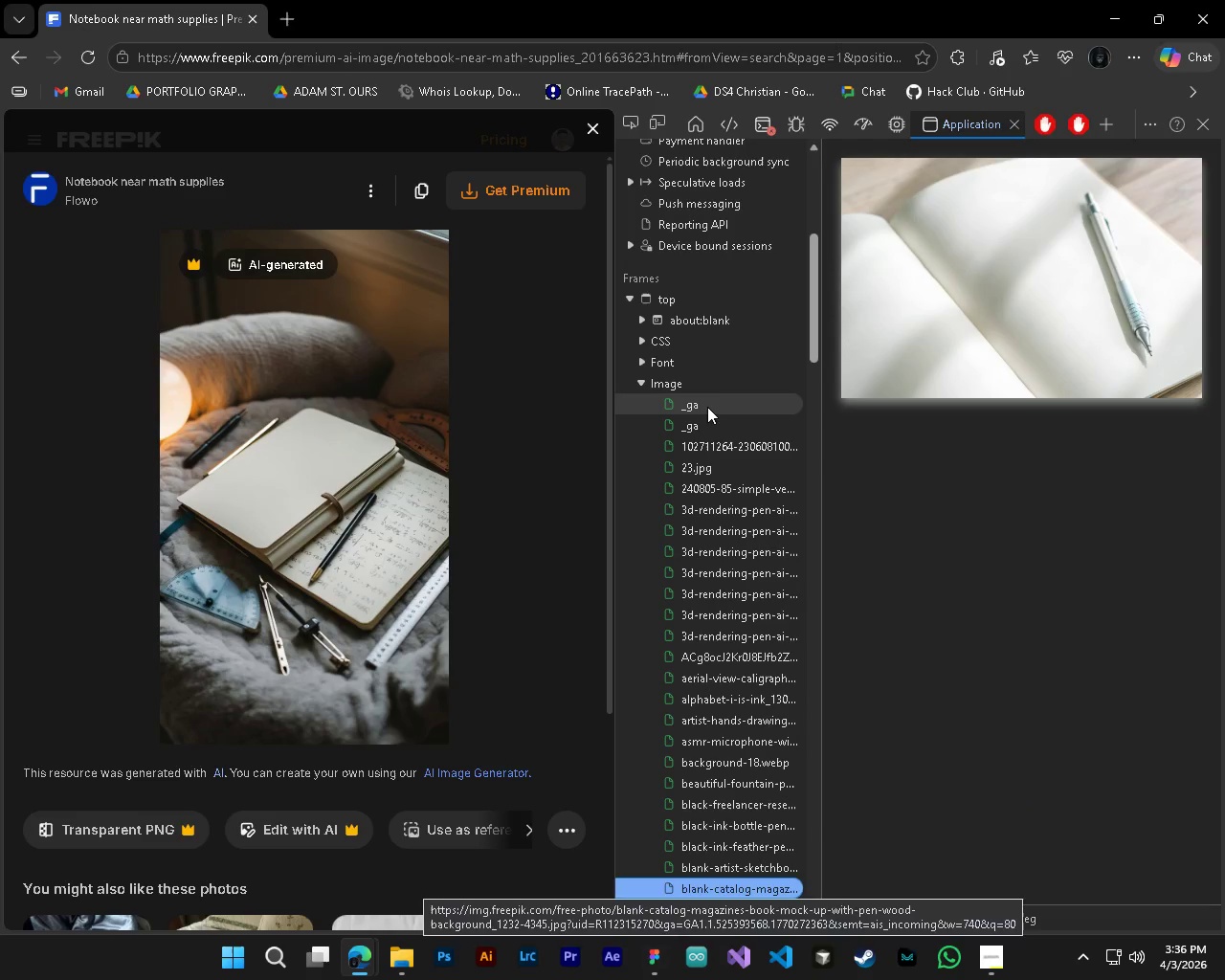 
key(ArrowDown)
 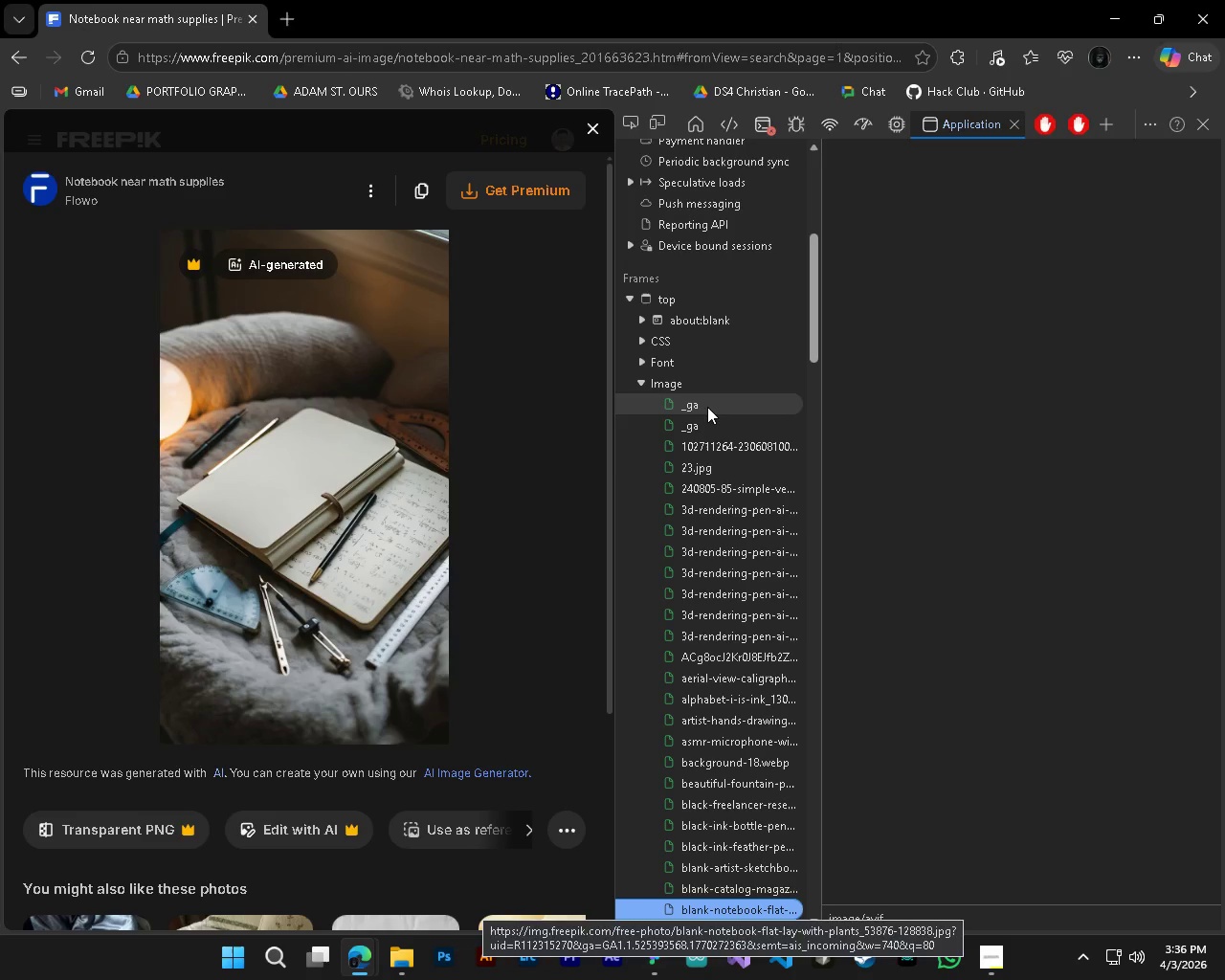 
scroll: coordinate [761, 656], scroll_direction: down, amount: 5.0
 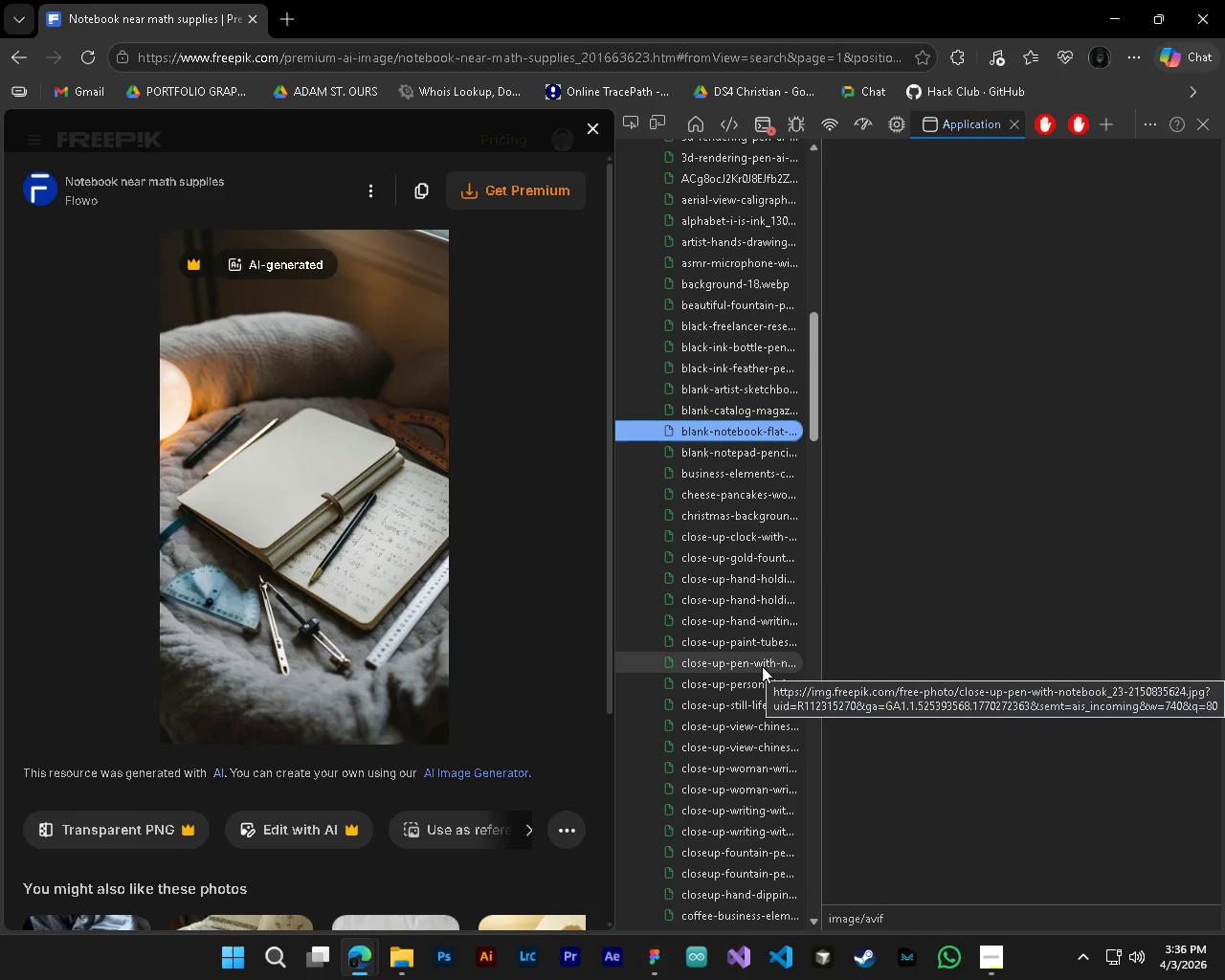 
key(ArrowDown)
 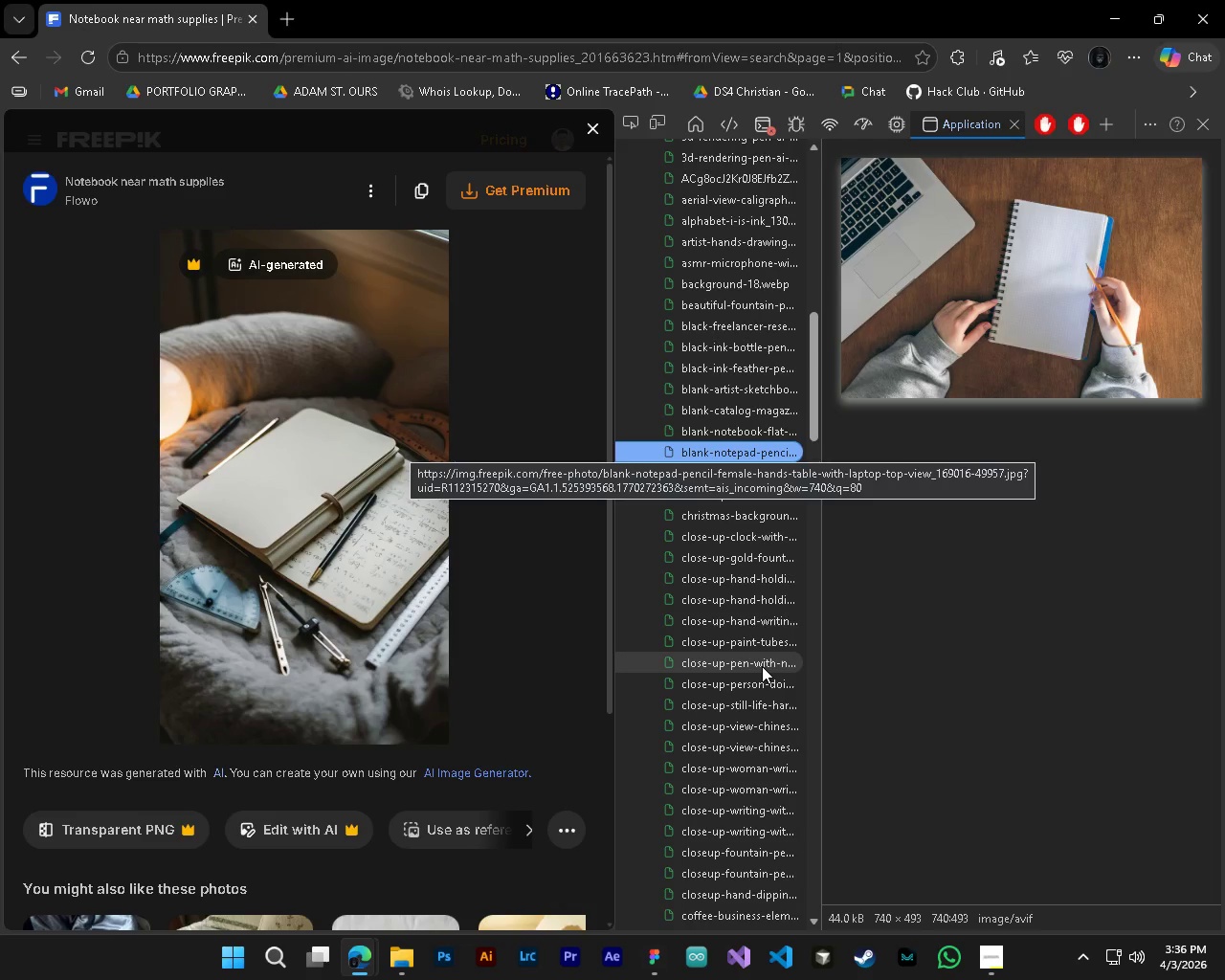 
key(ArrowDown)
 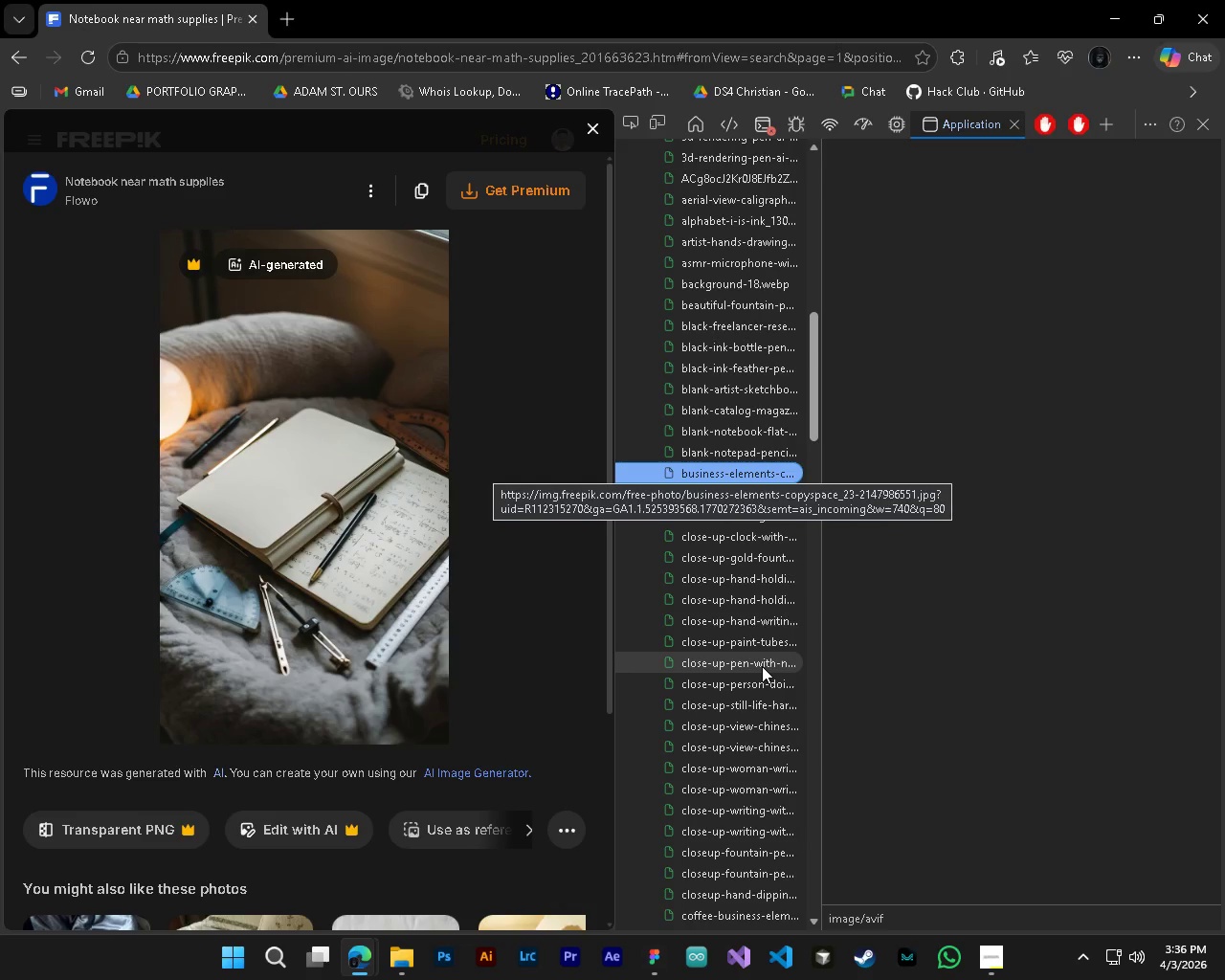 
key(ArrowDown)
 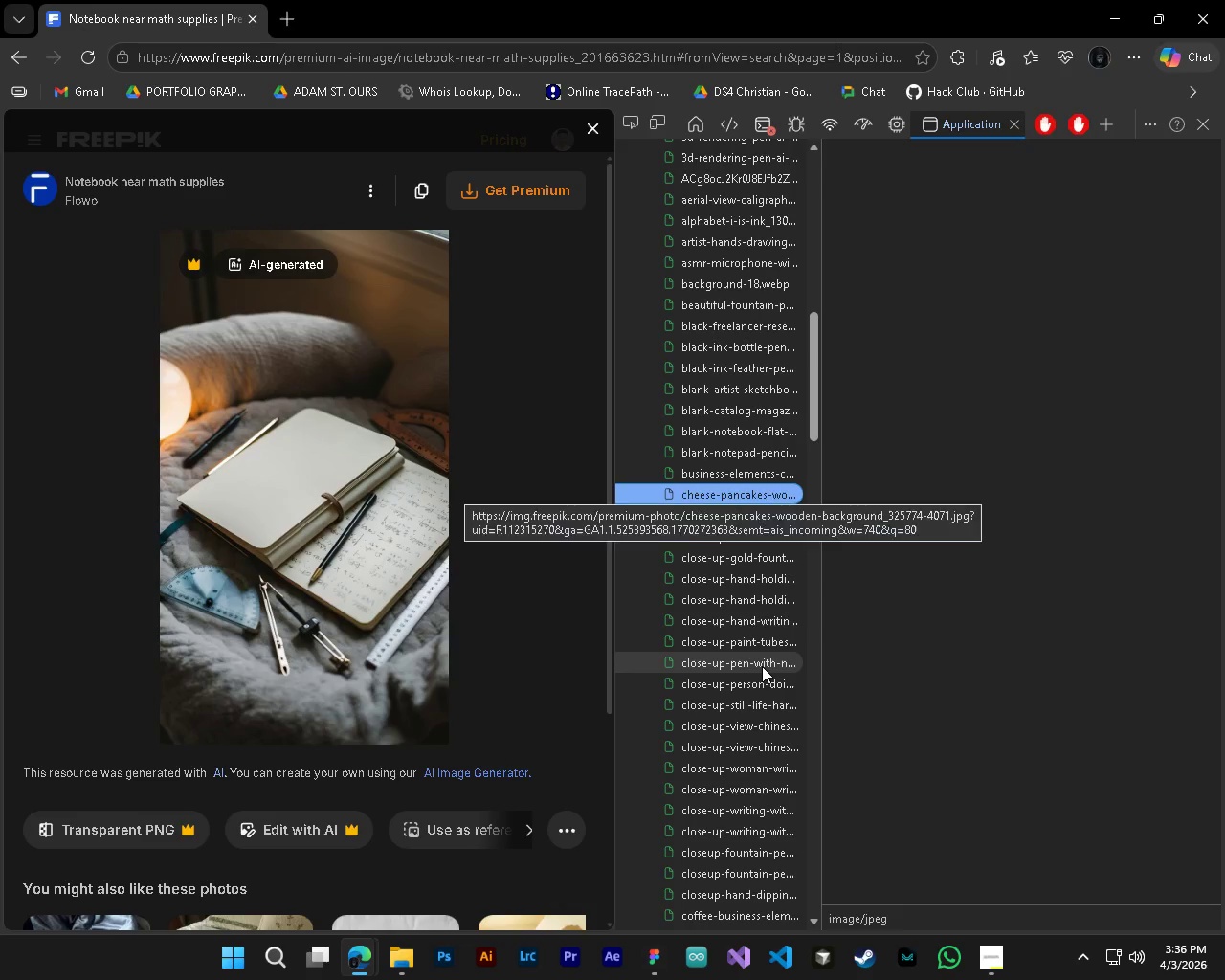 
key(ArrowDown)
 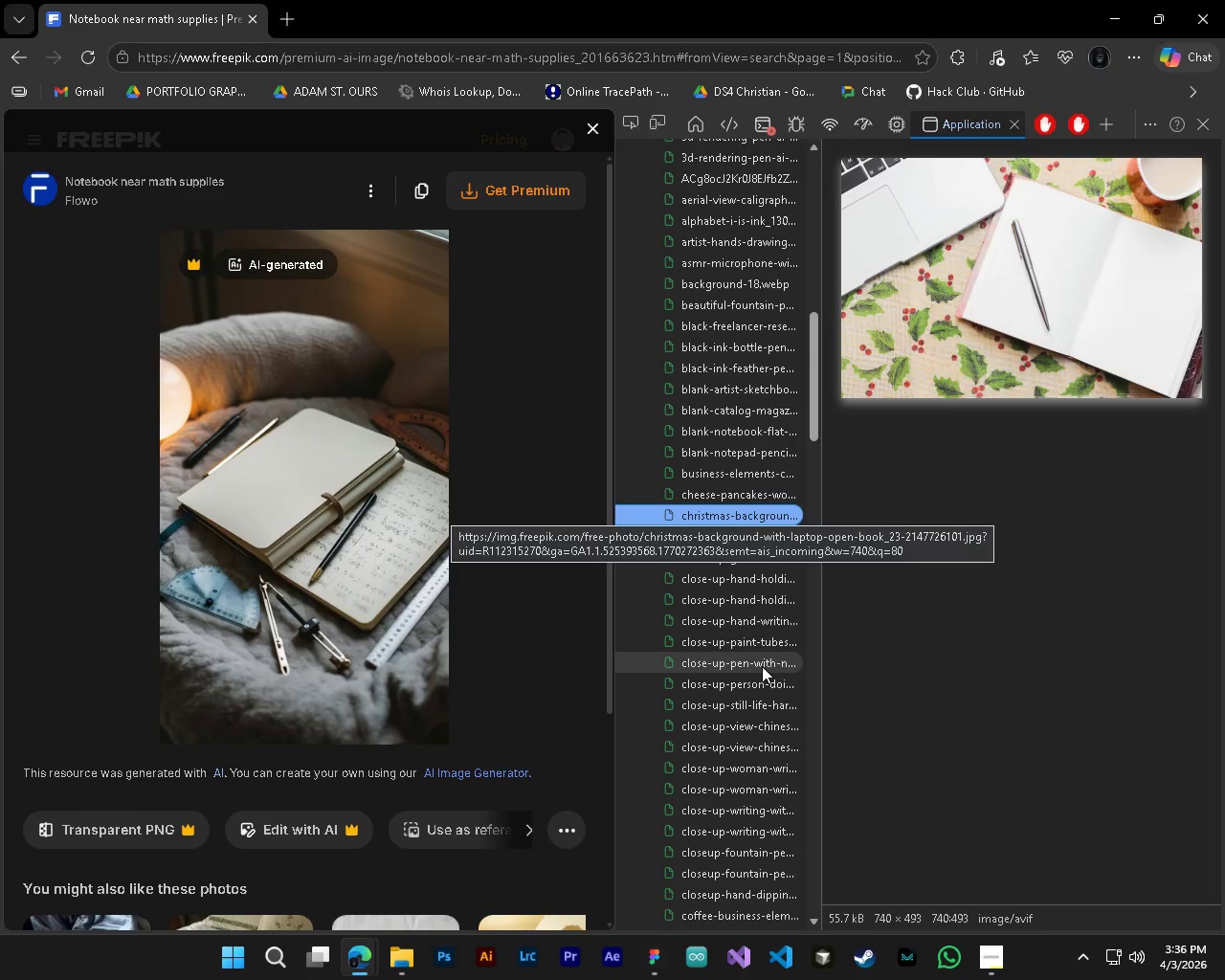 
key(ArrowDown)
 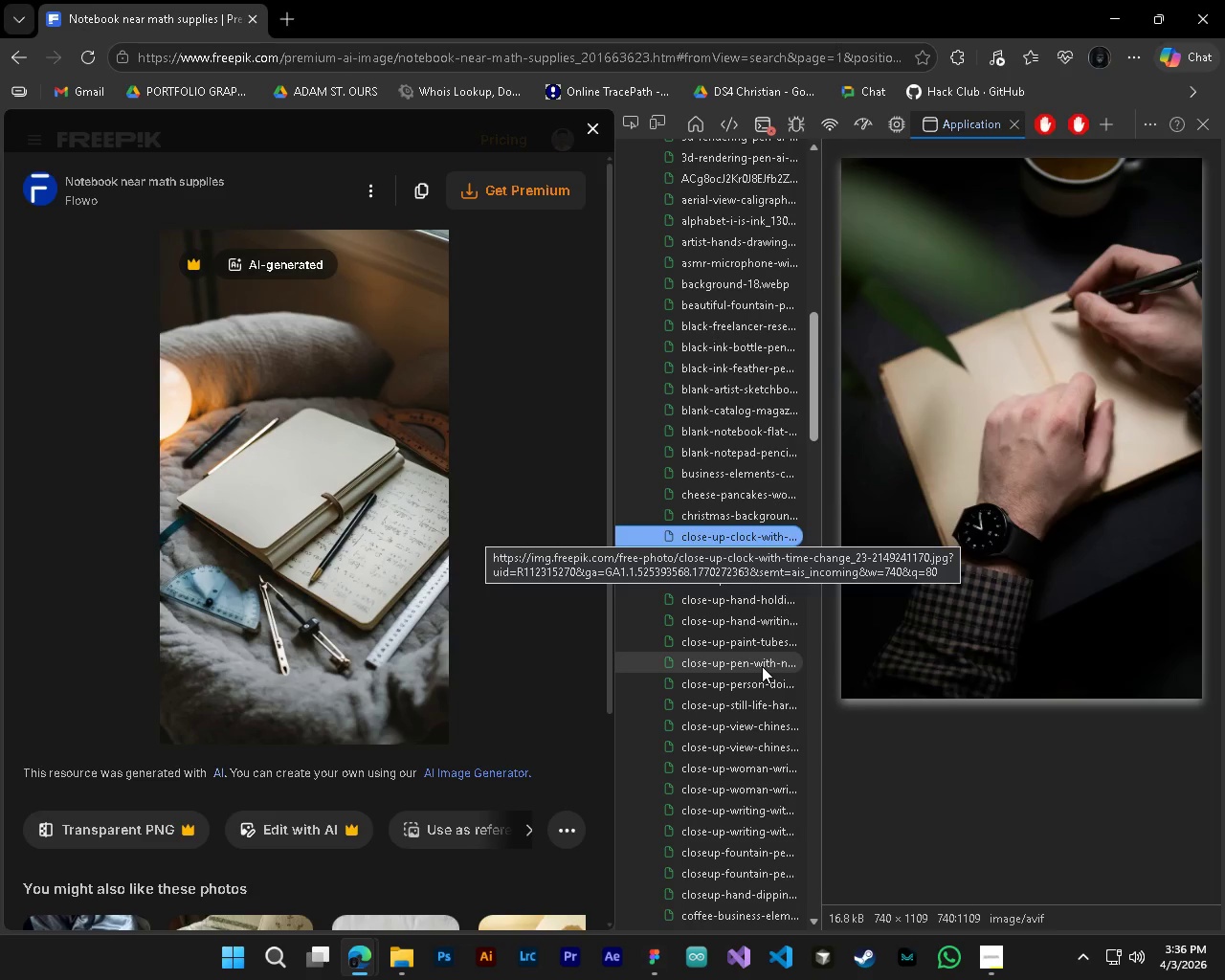 
wait(9.27)
 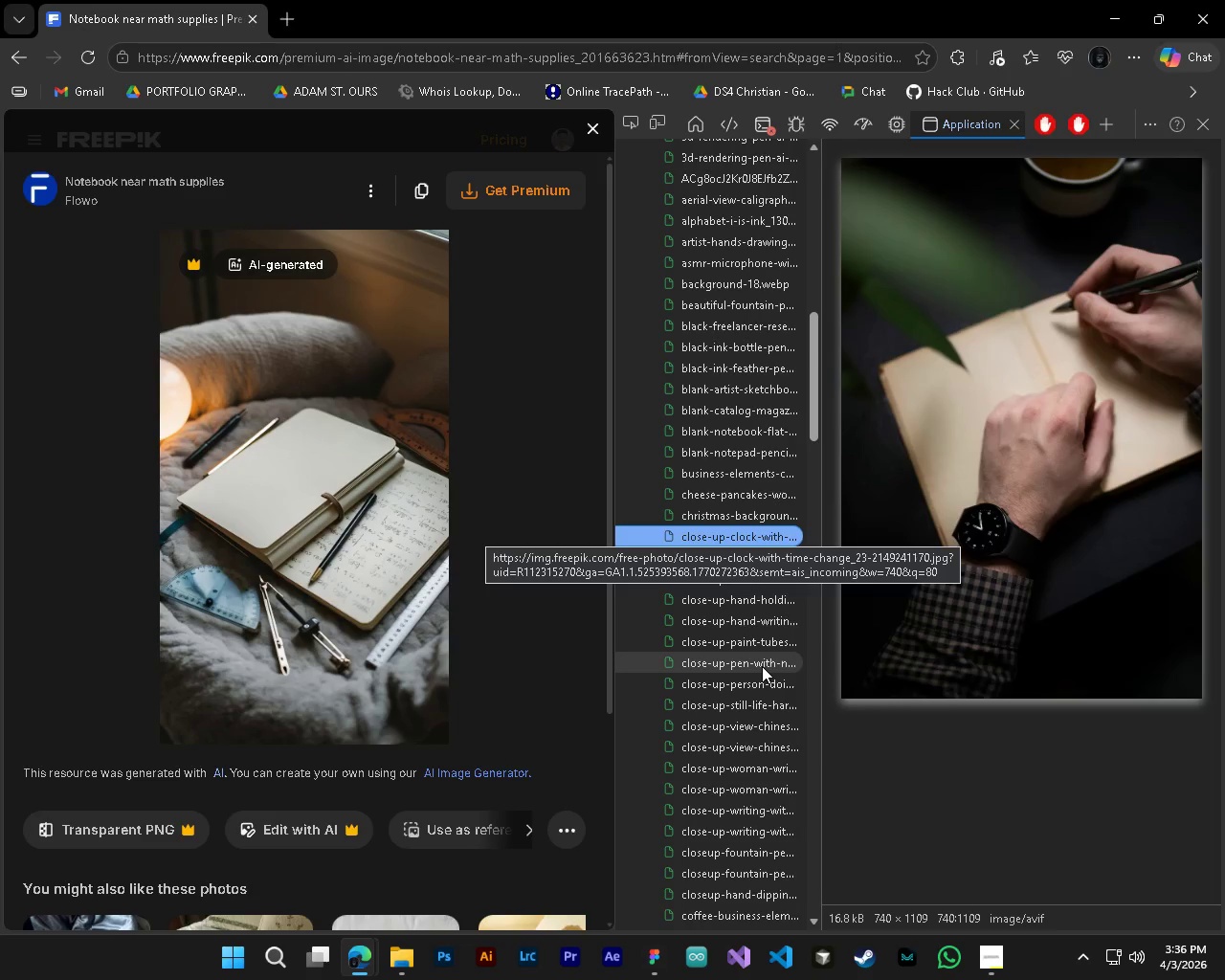 
key(ArrowDown)
 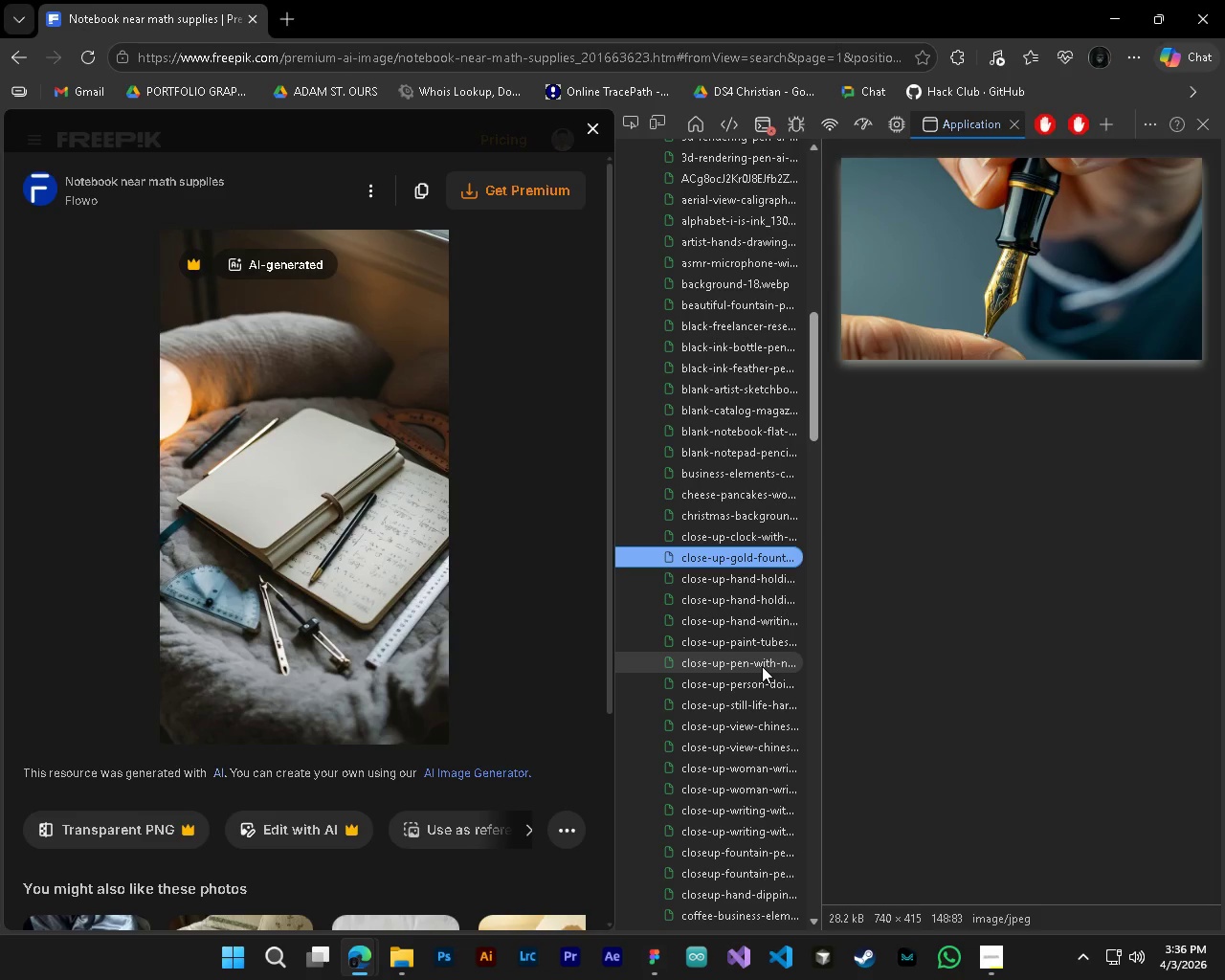 
key(ArrowUp)
 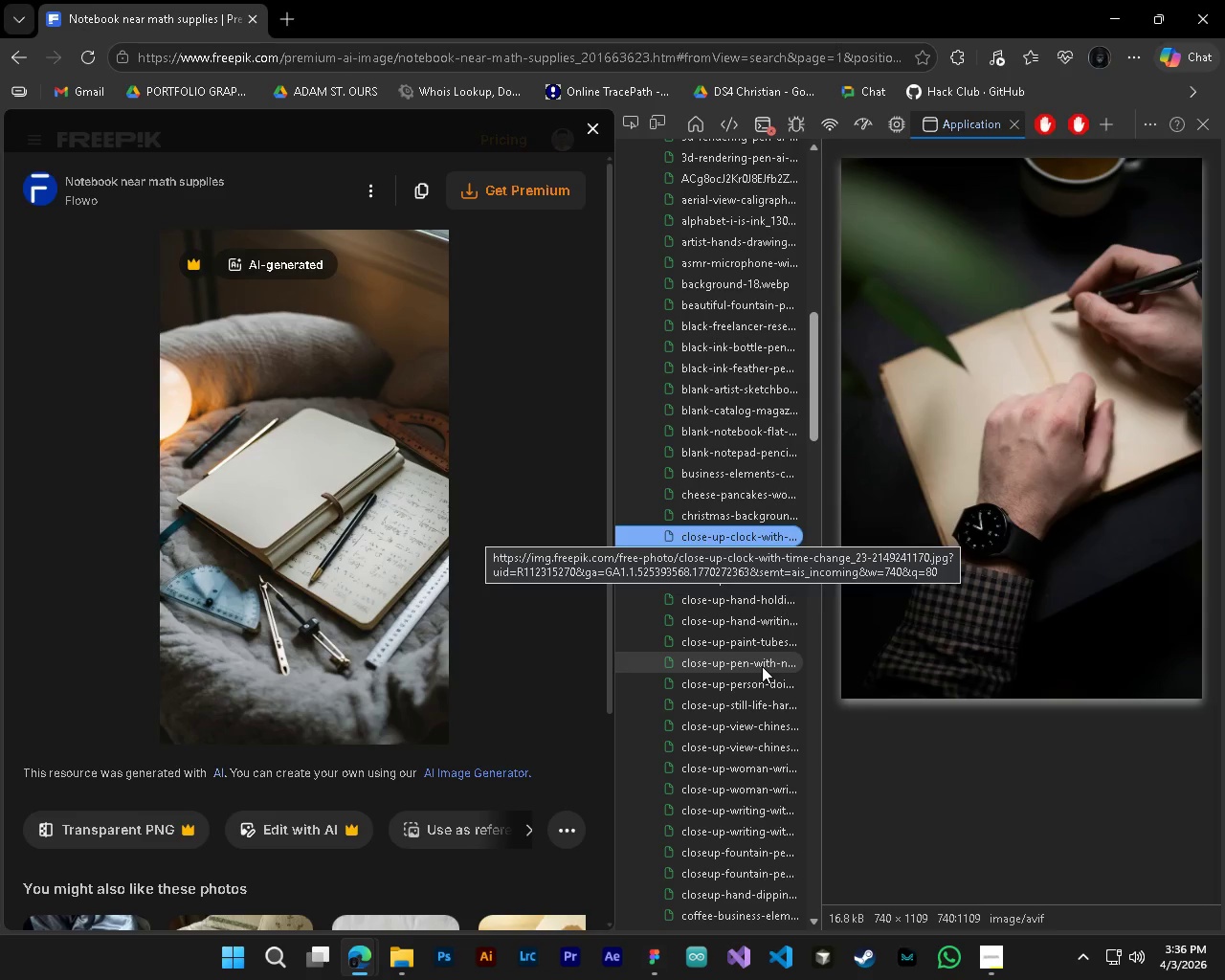 
key(ArrowDown)
 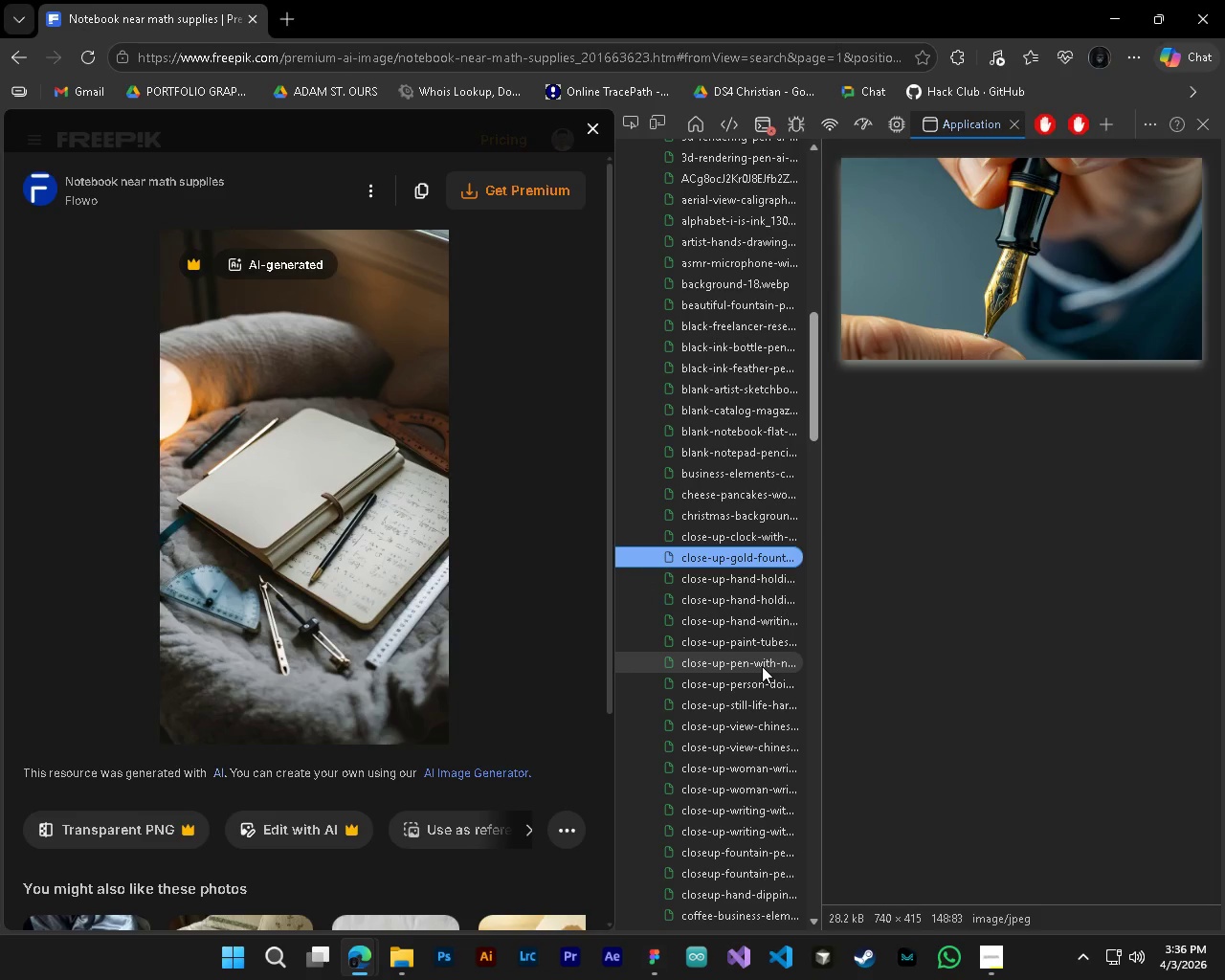 
key(ArrowDown)
 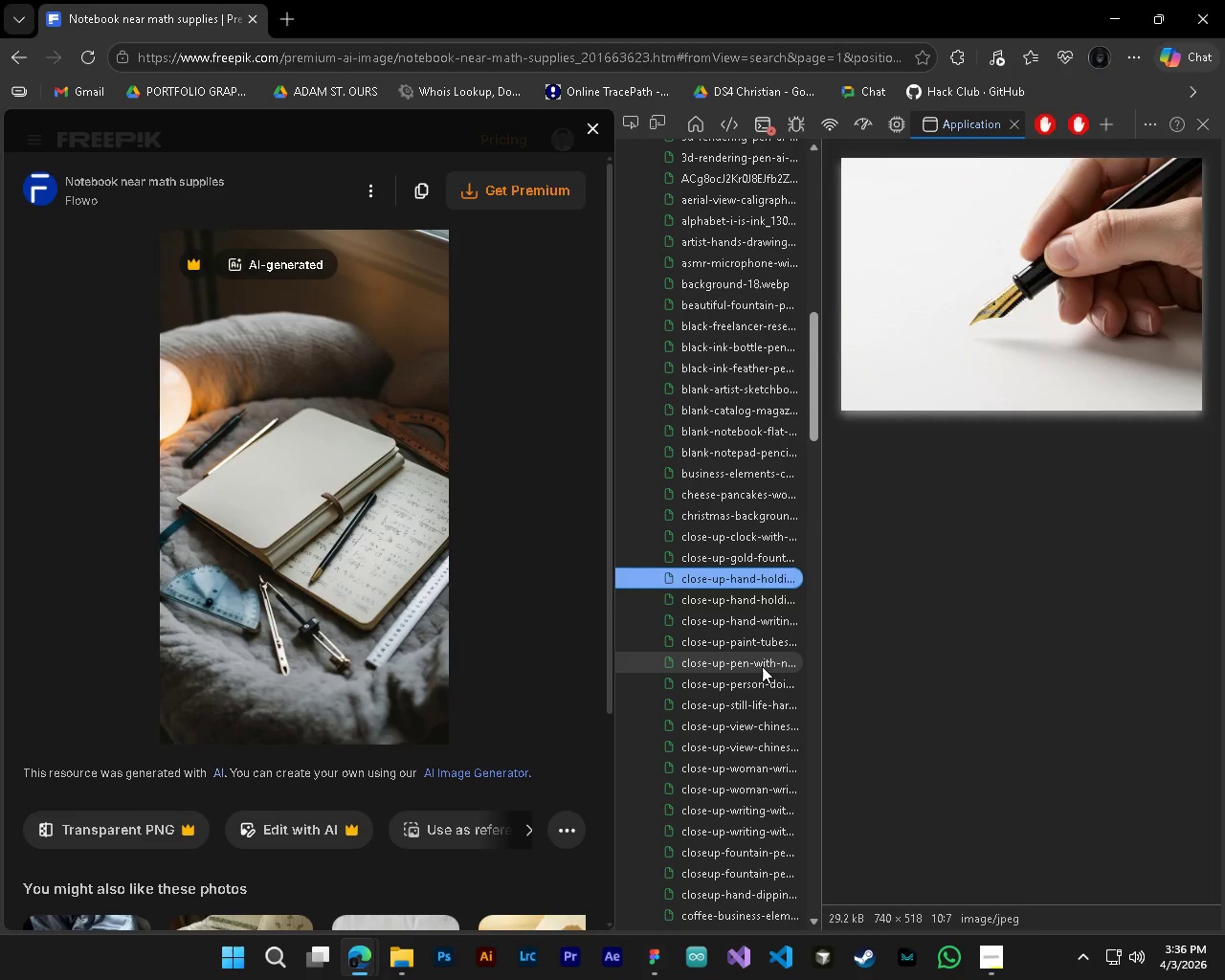 
key(ArrowDown)
 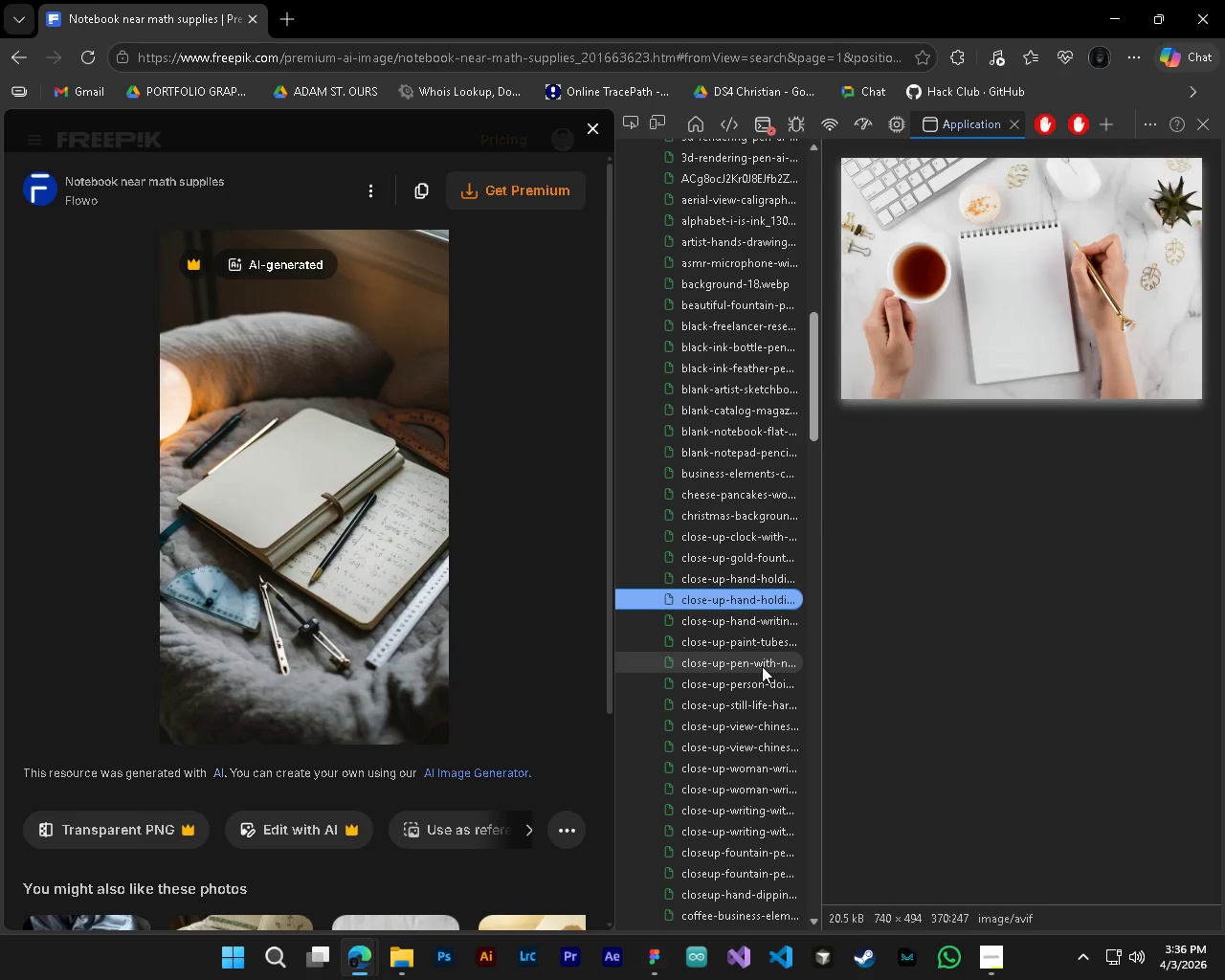 
key(ArrowDown)
 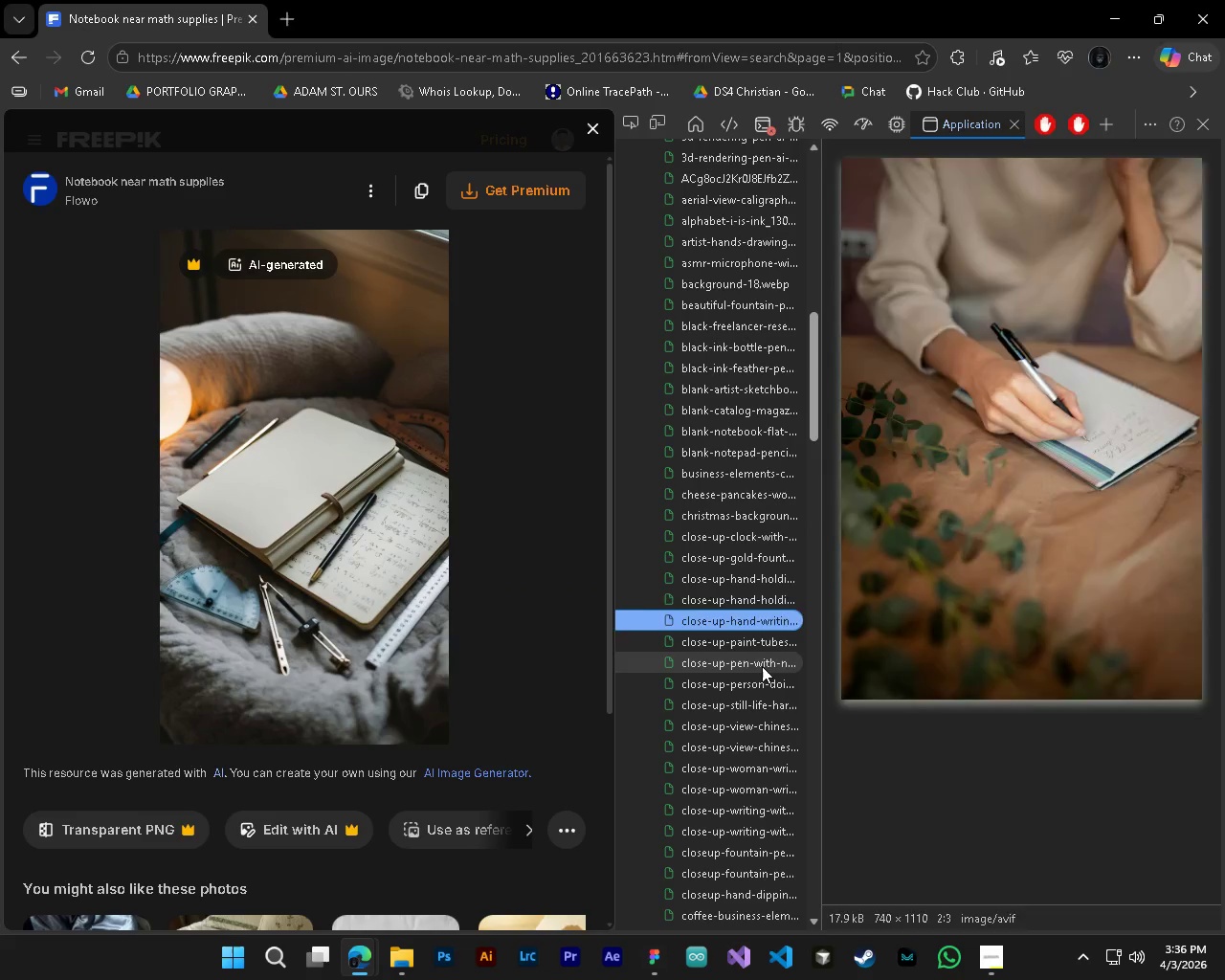 
key(ArrowDown)
 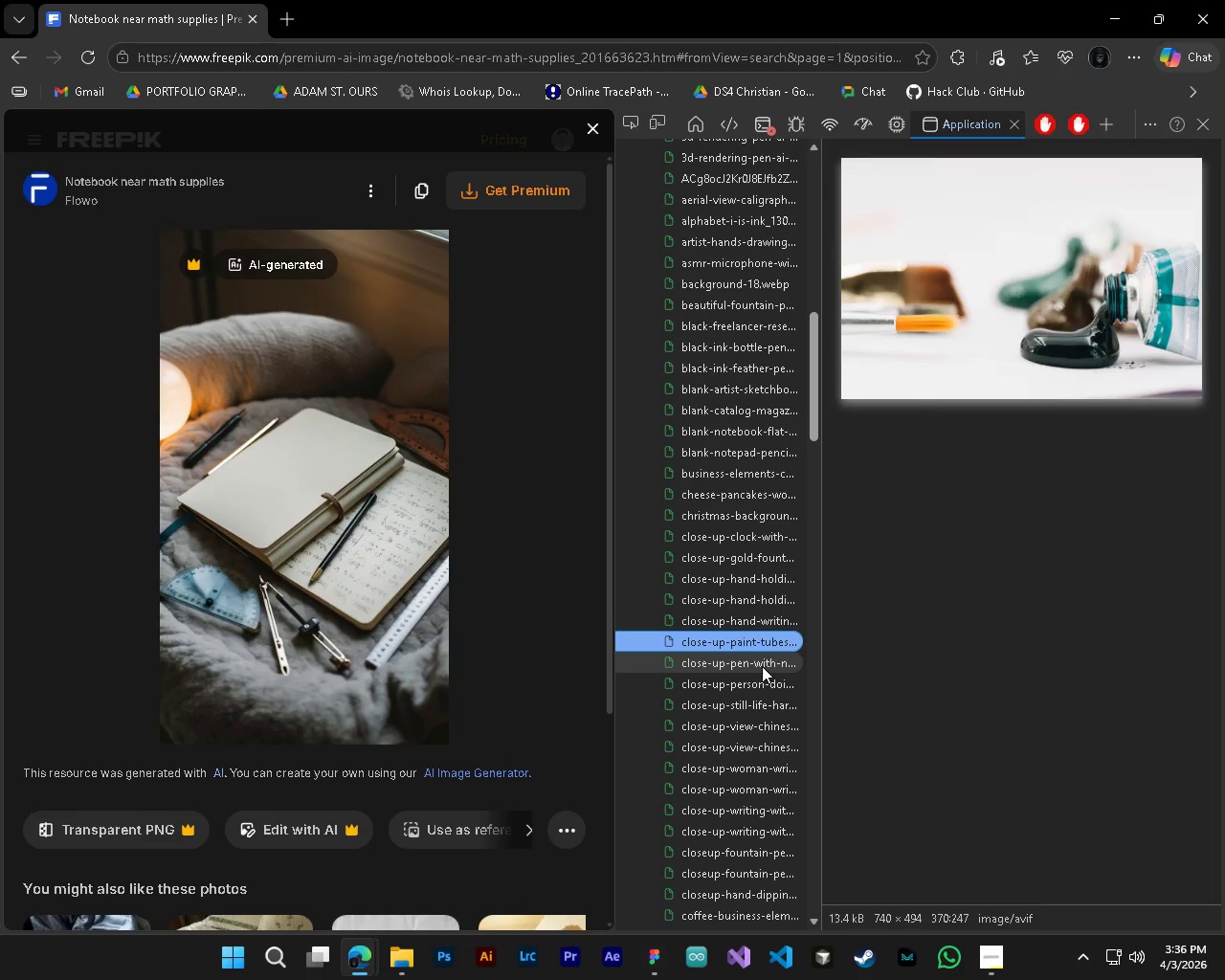 
key(ArrowDown)
 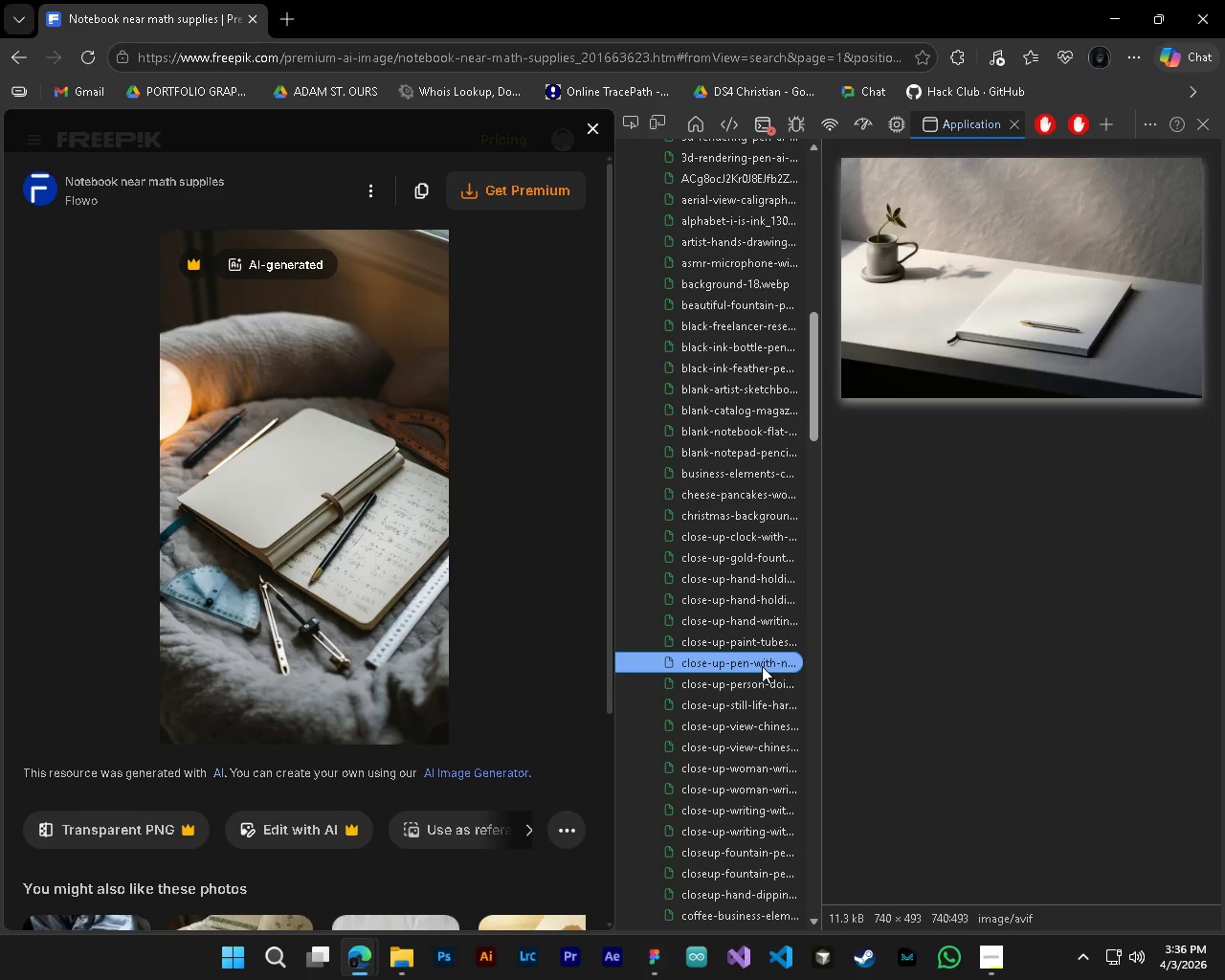 
key(ArrowDown)
 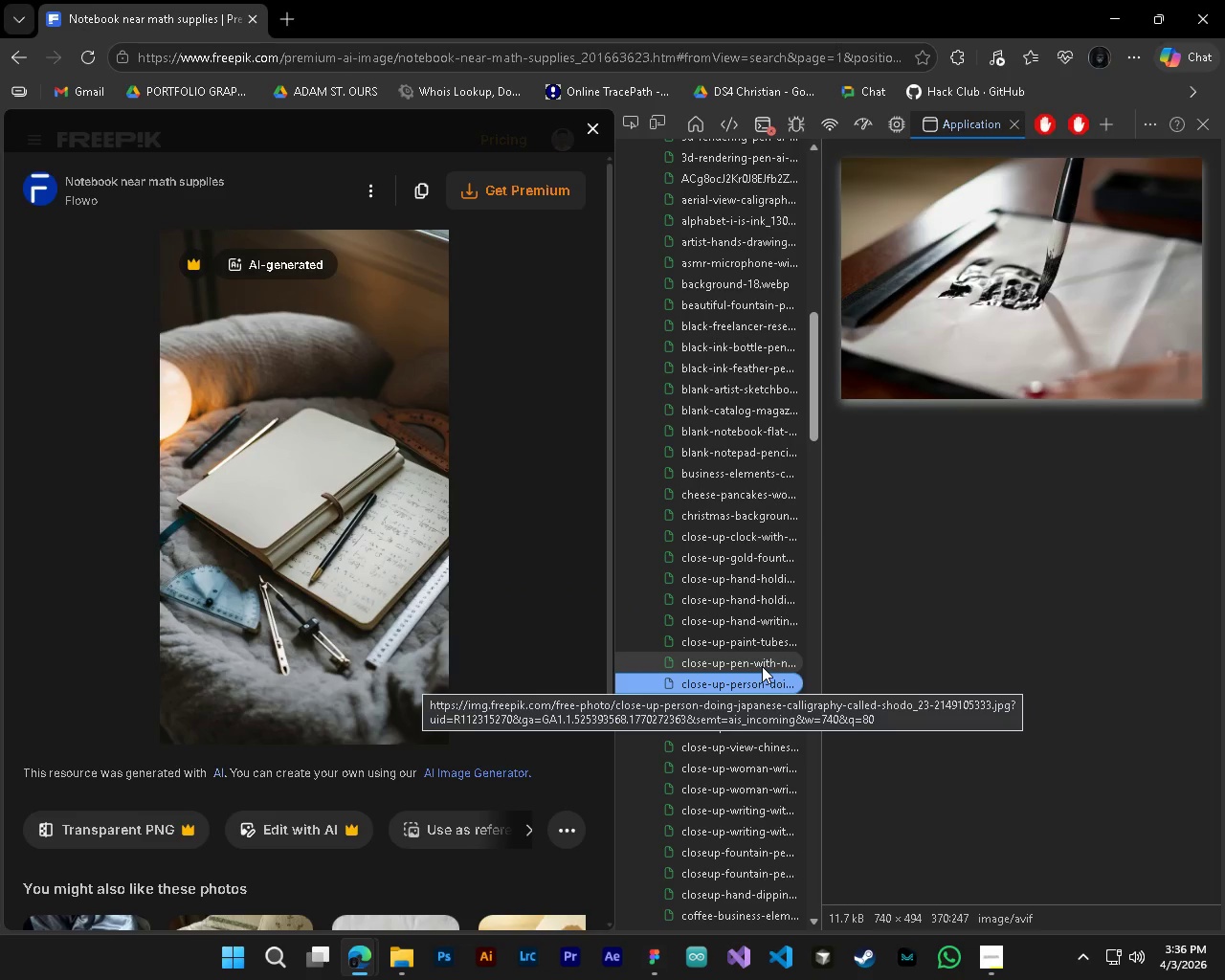 
key(ArrowDown)
 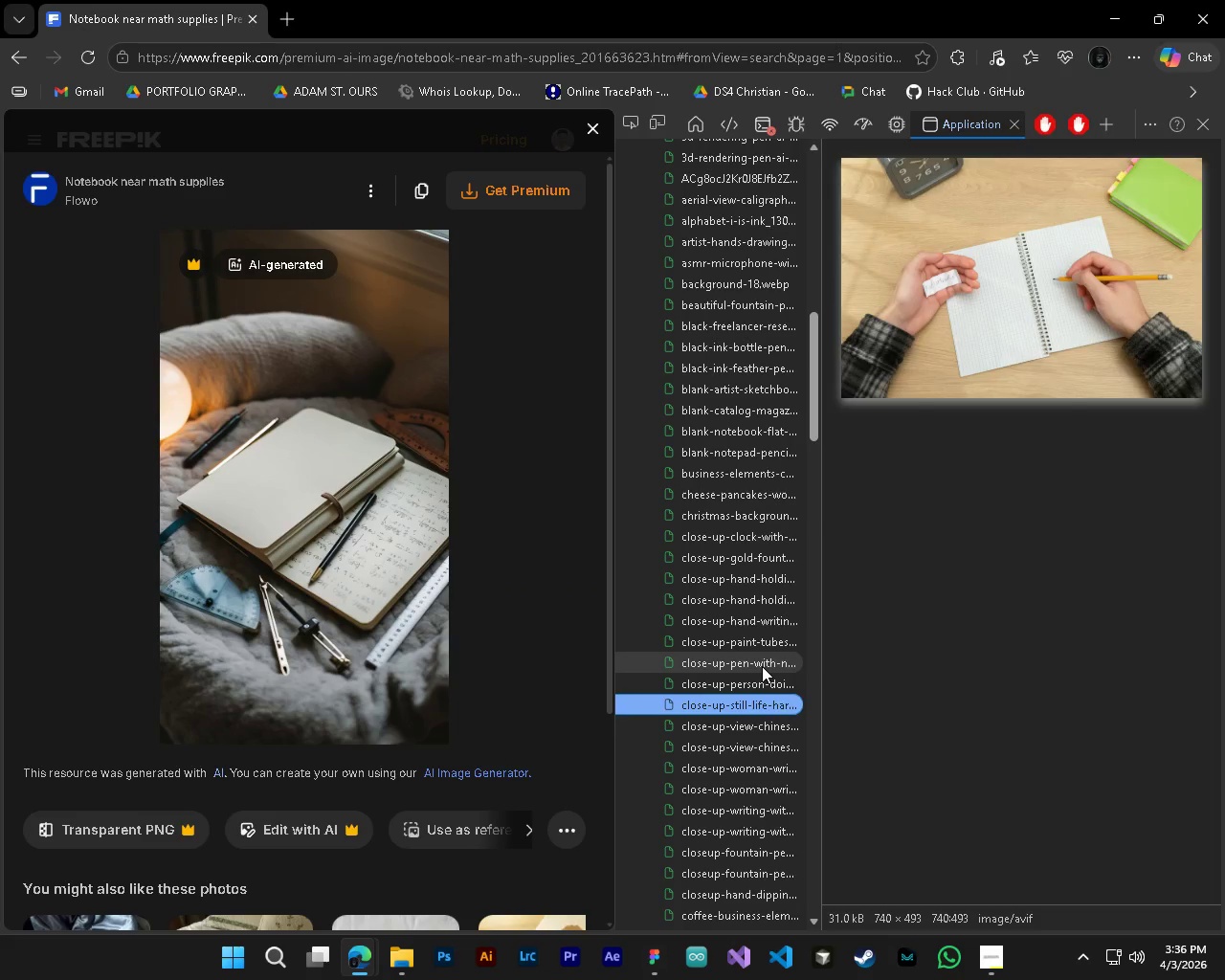 
key(ArrowDown)
 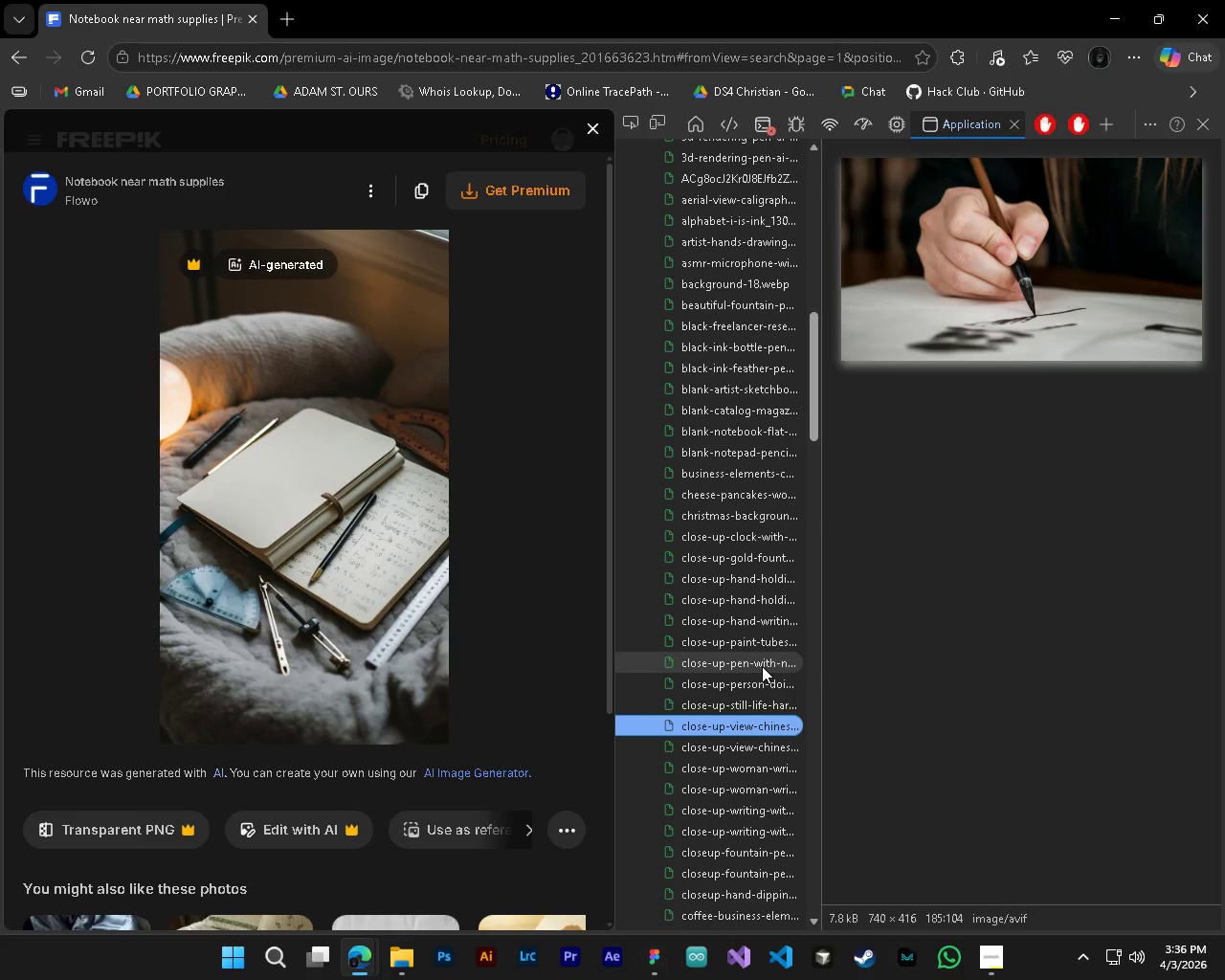 
key(ArrowDown)
 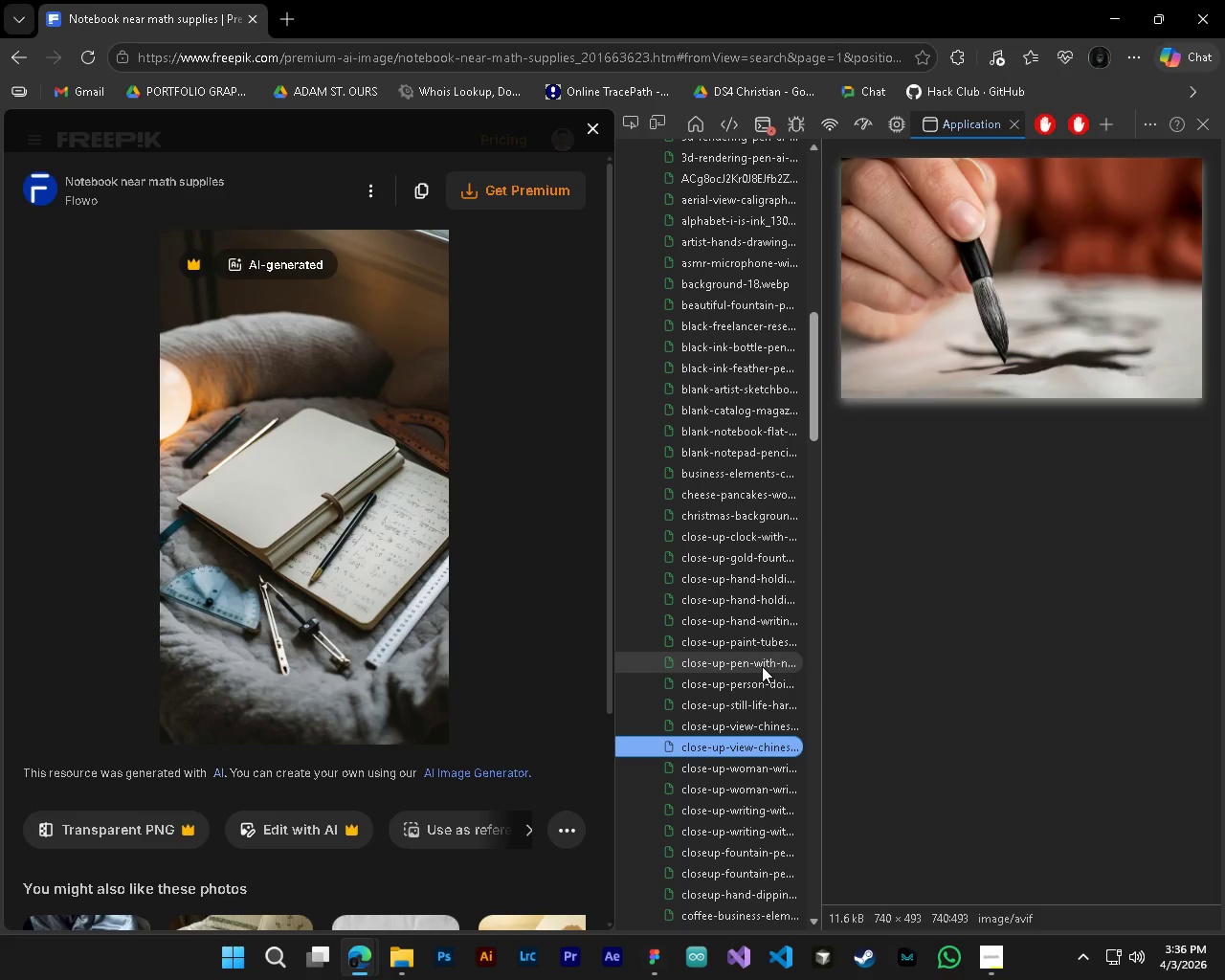 
key(ArrowDown)
 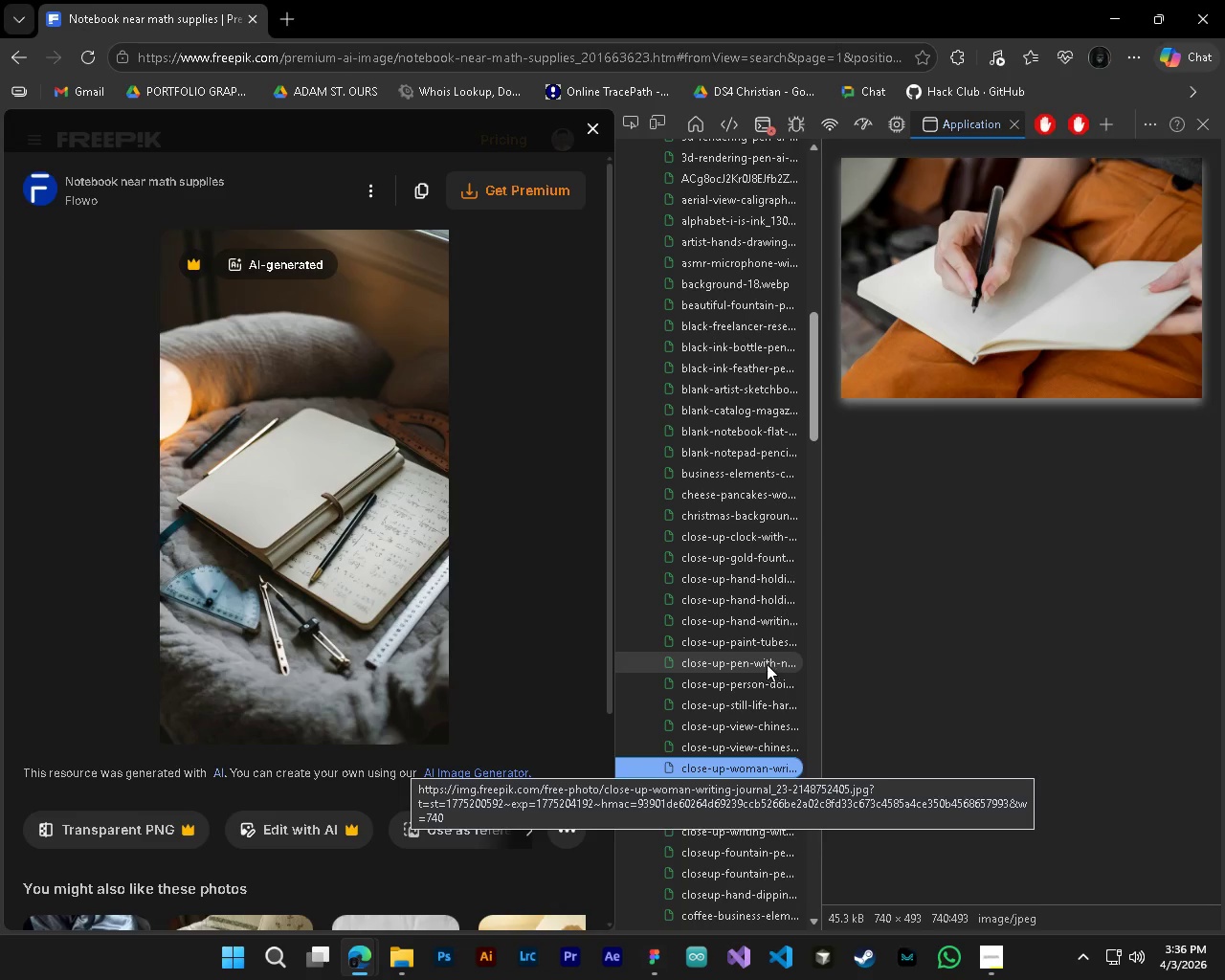 
key(ArrowDown)
 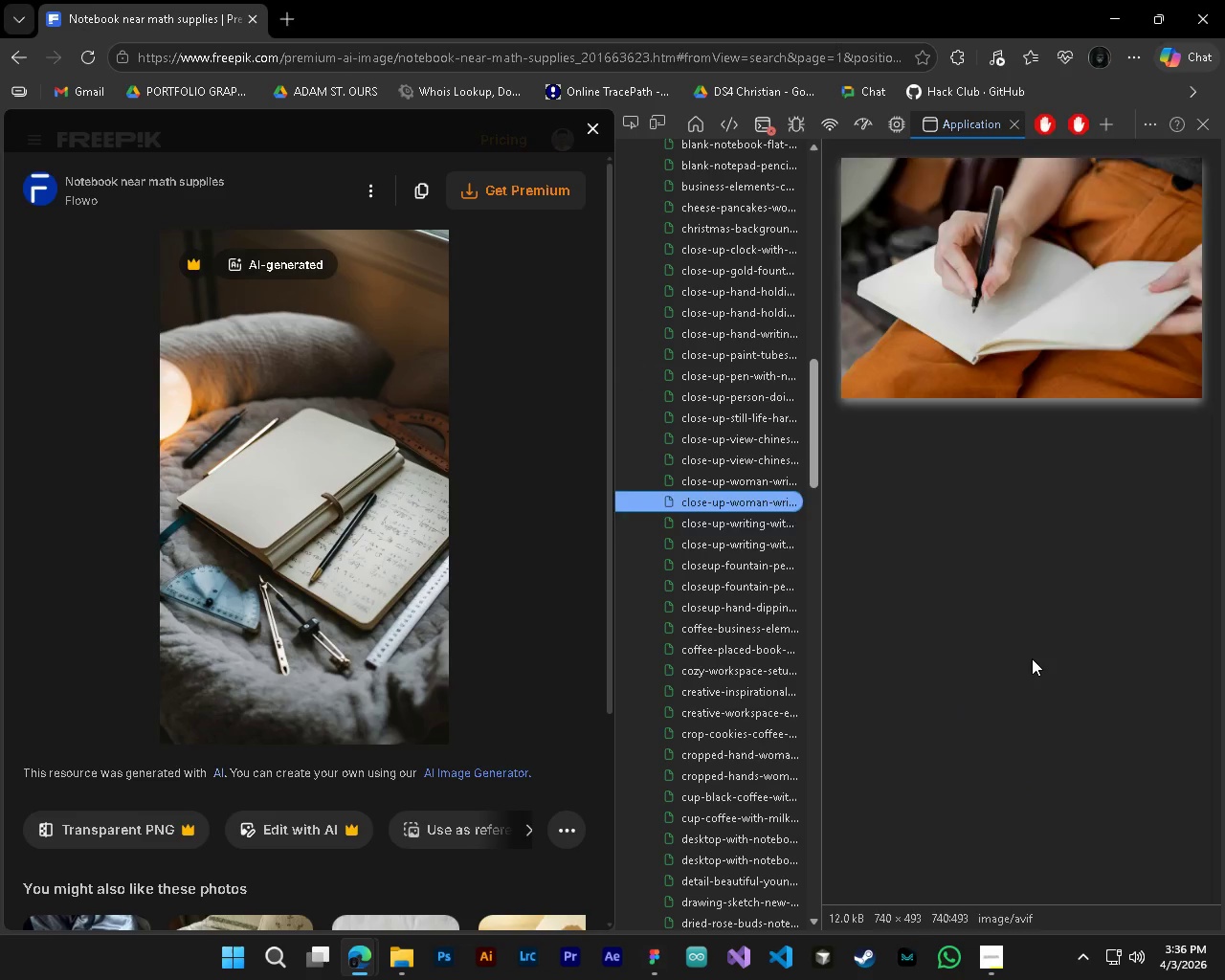 
scroll: coordinate [789, 659], scroll_direction: down, amount: 3.0
 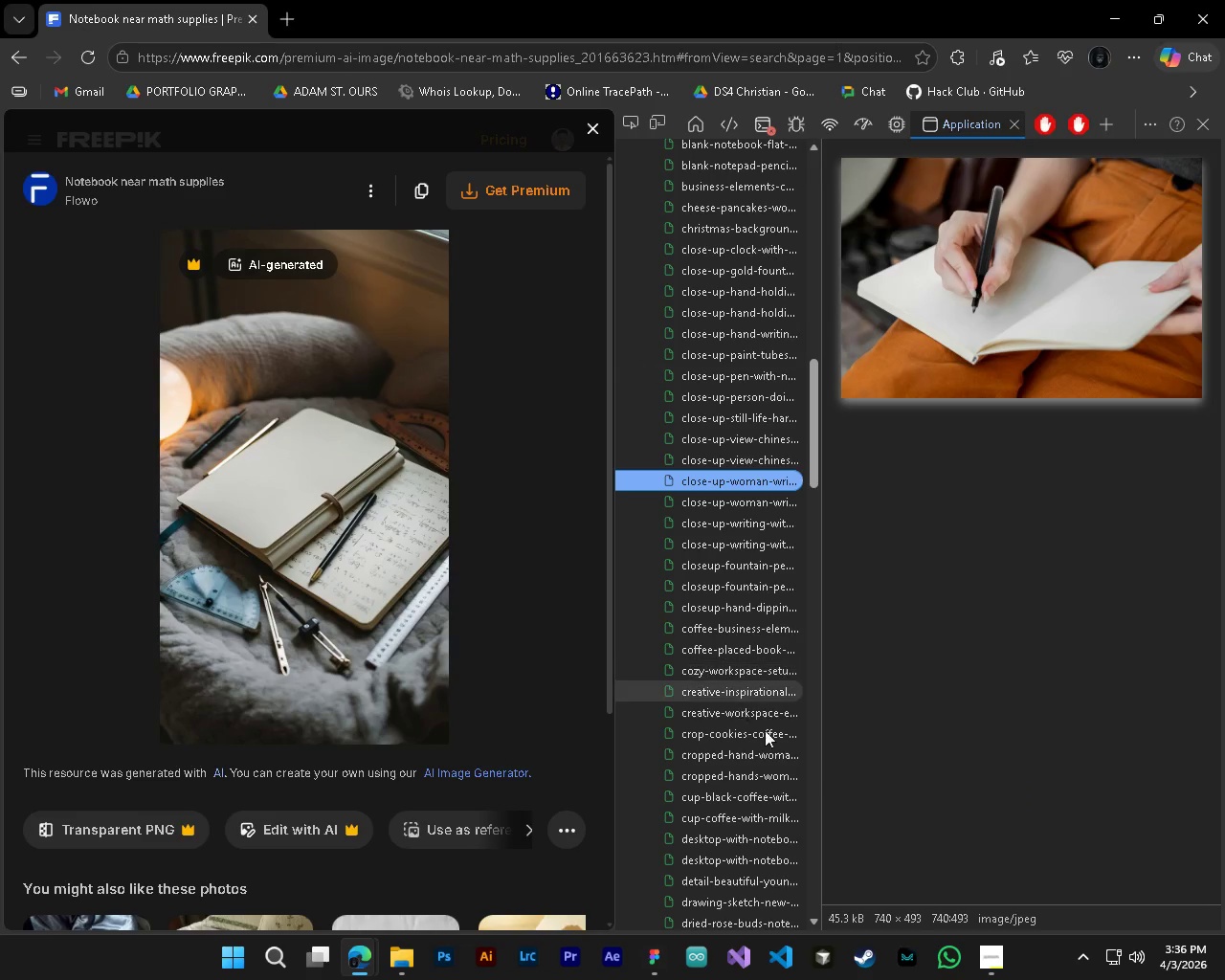 
key(ArrowDown)
 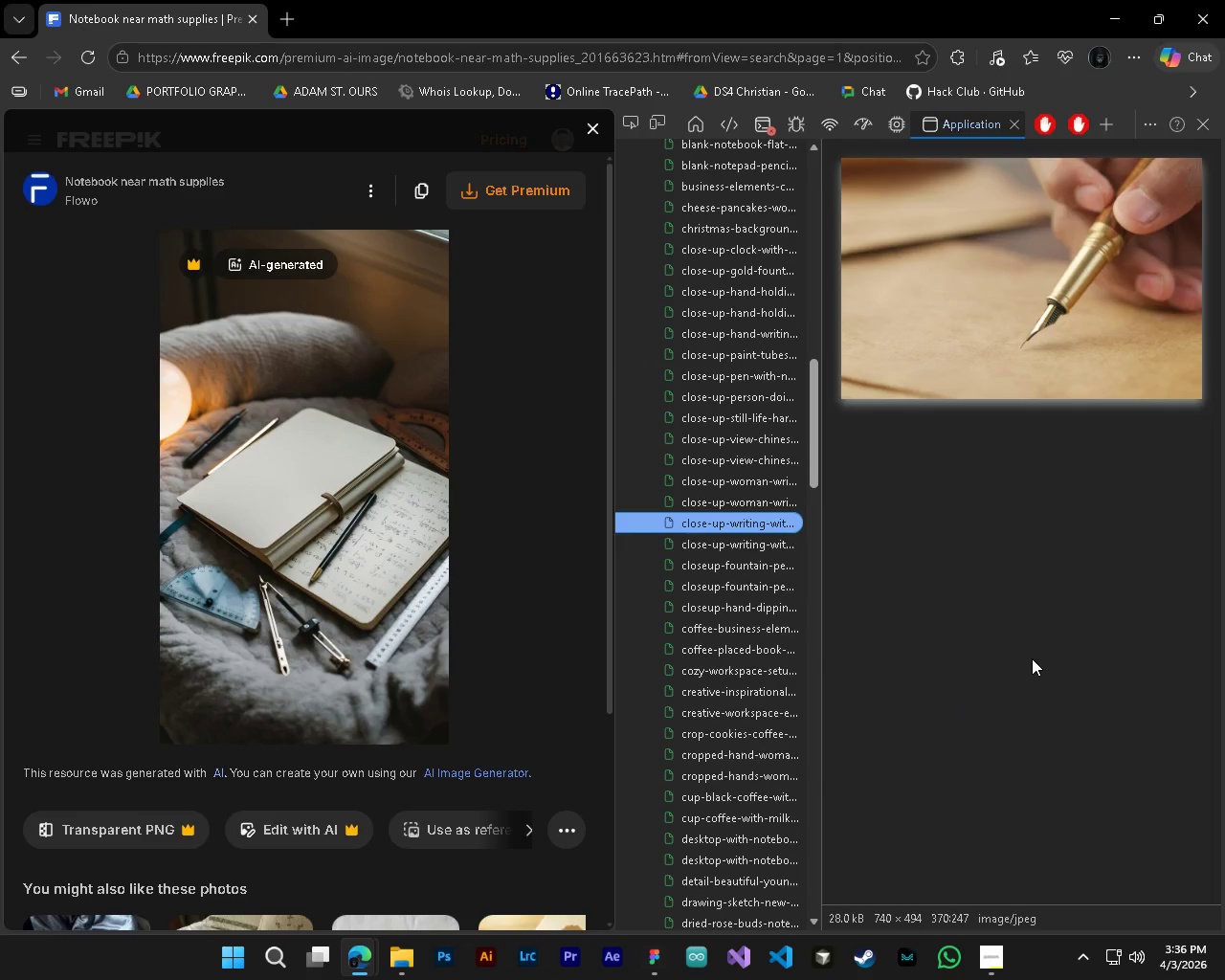 
key(ArrowDown)
 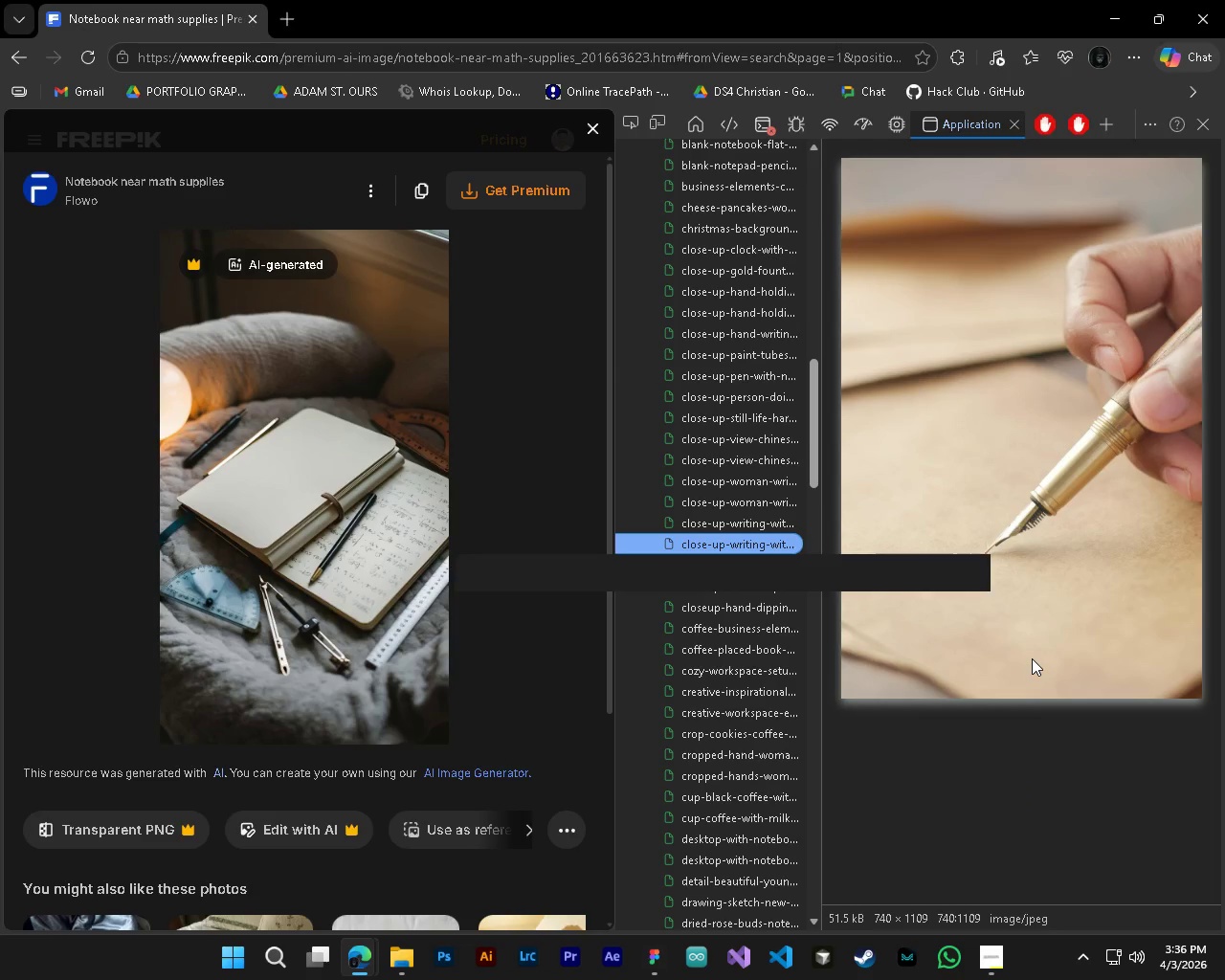 
key(ArrowDown)
 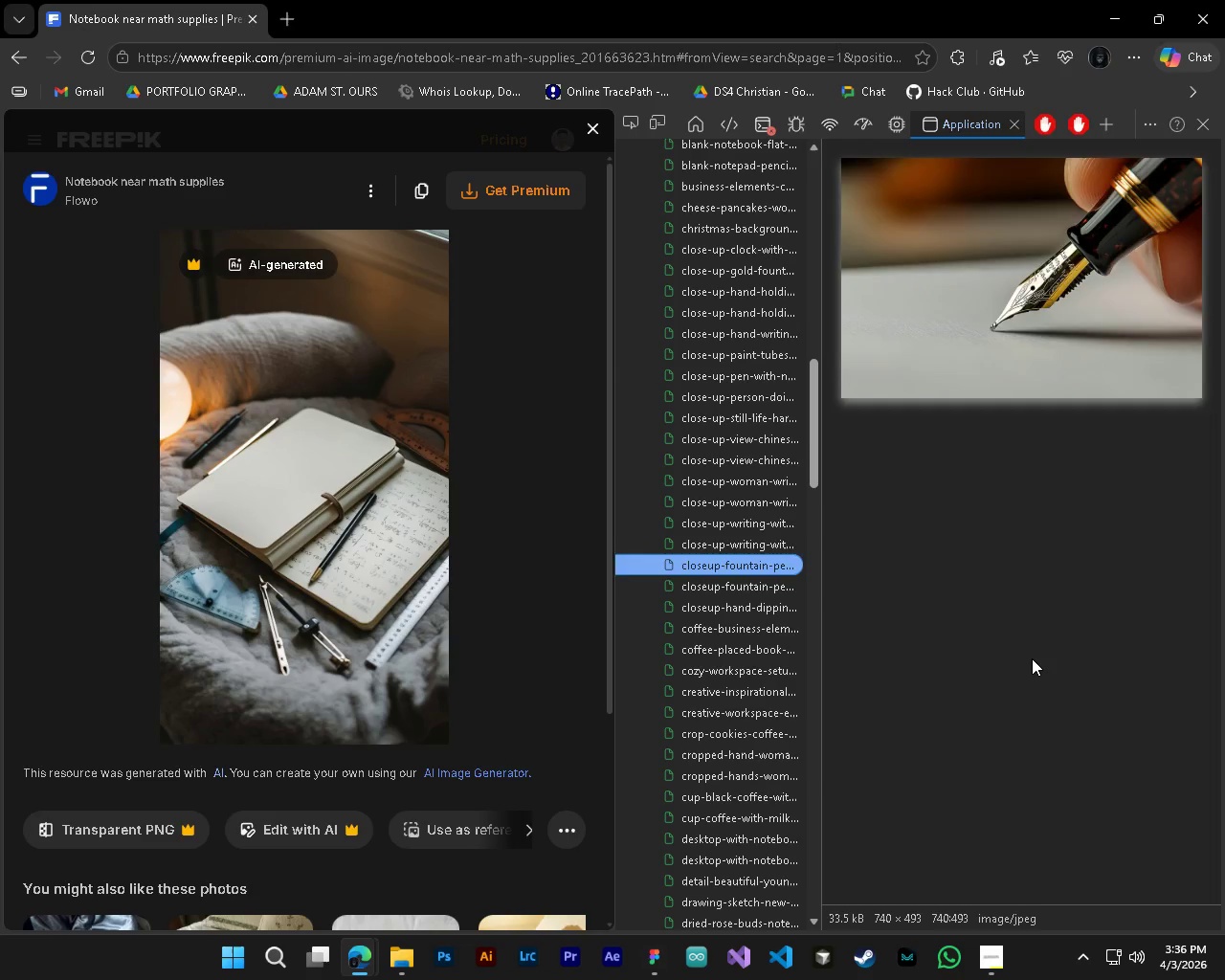 
key(ArrowDown)
 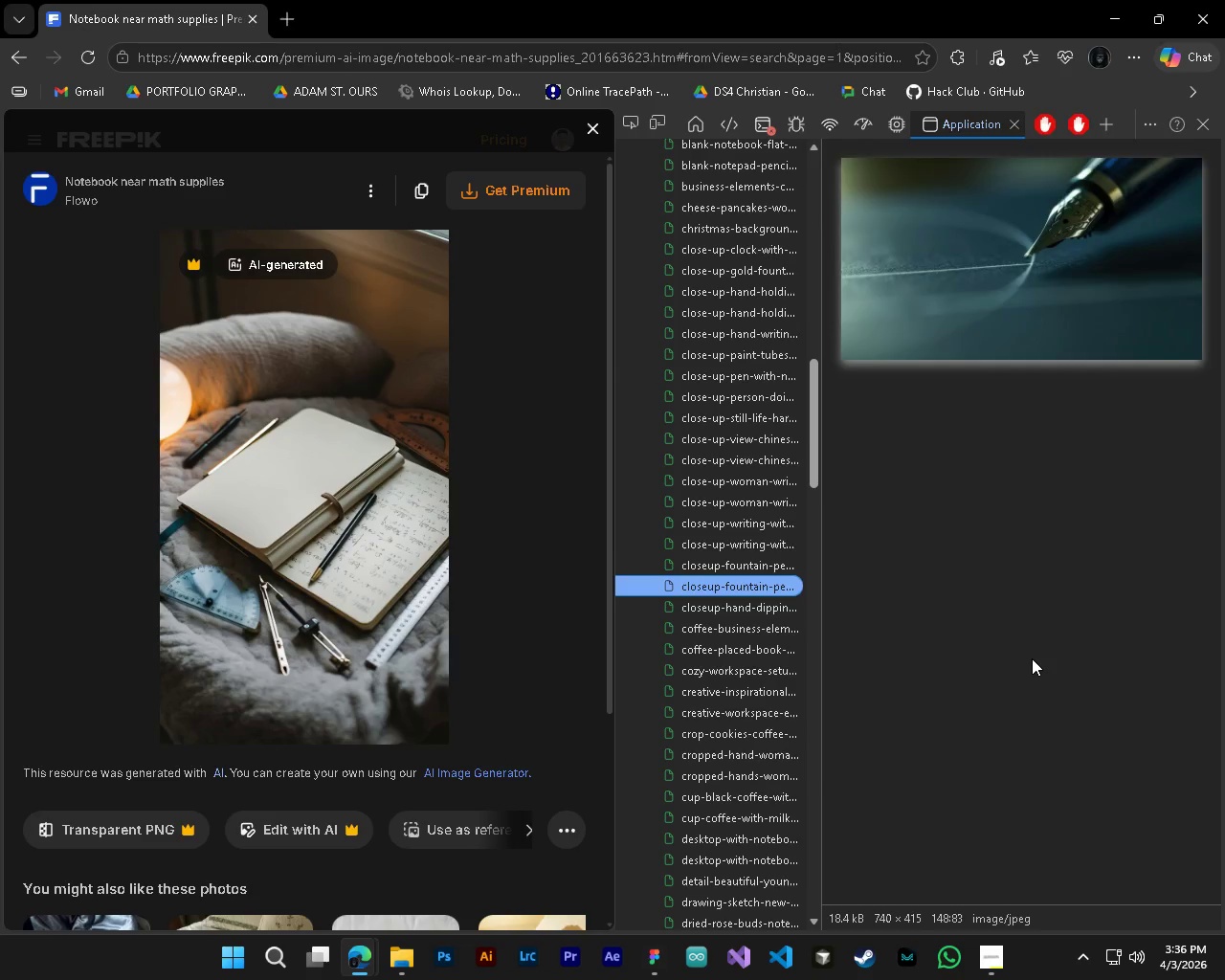 
key(ArrowDown)
 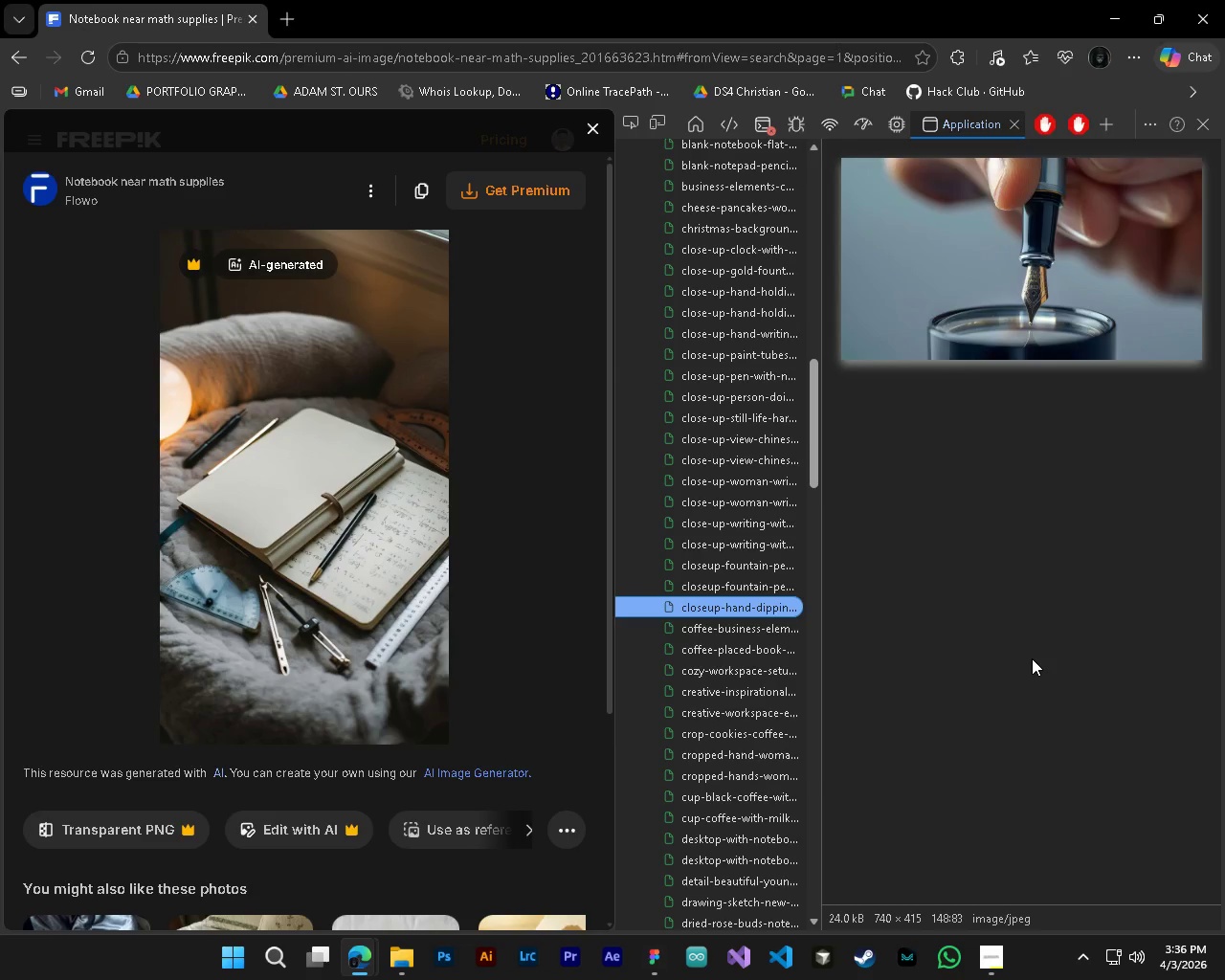 
key(ArrowDown)
 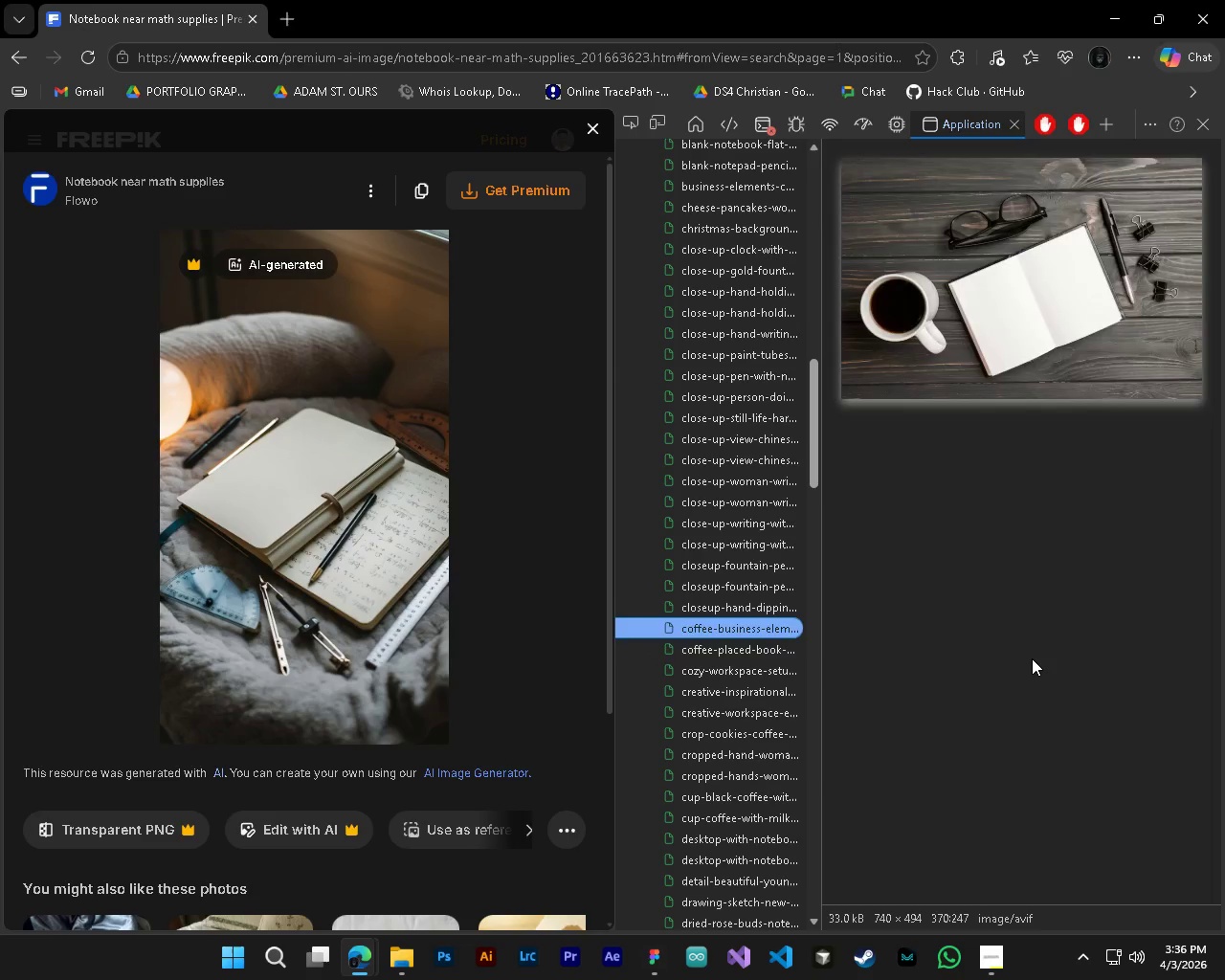 
key(ArrowDown)
 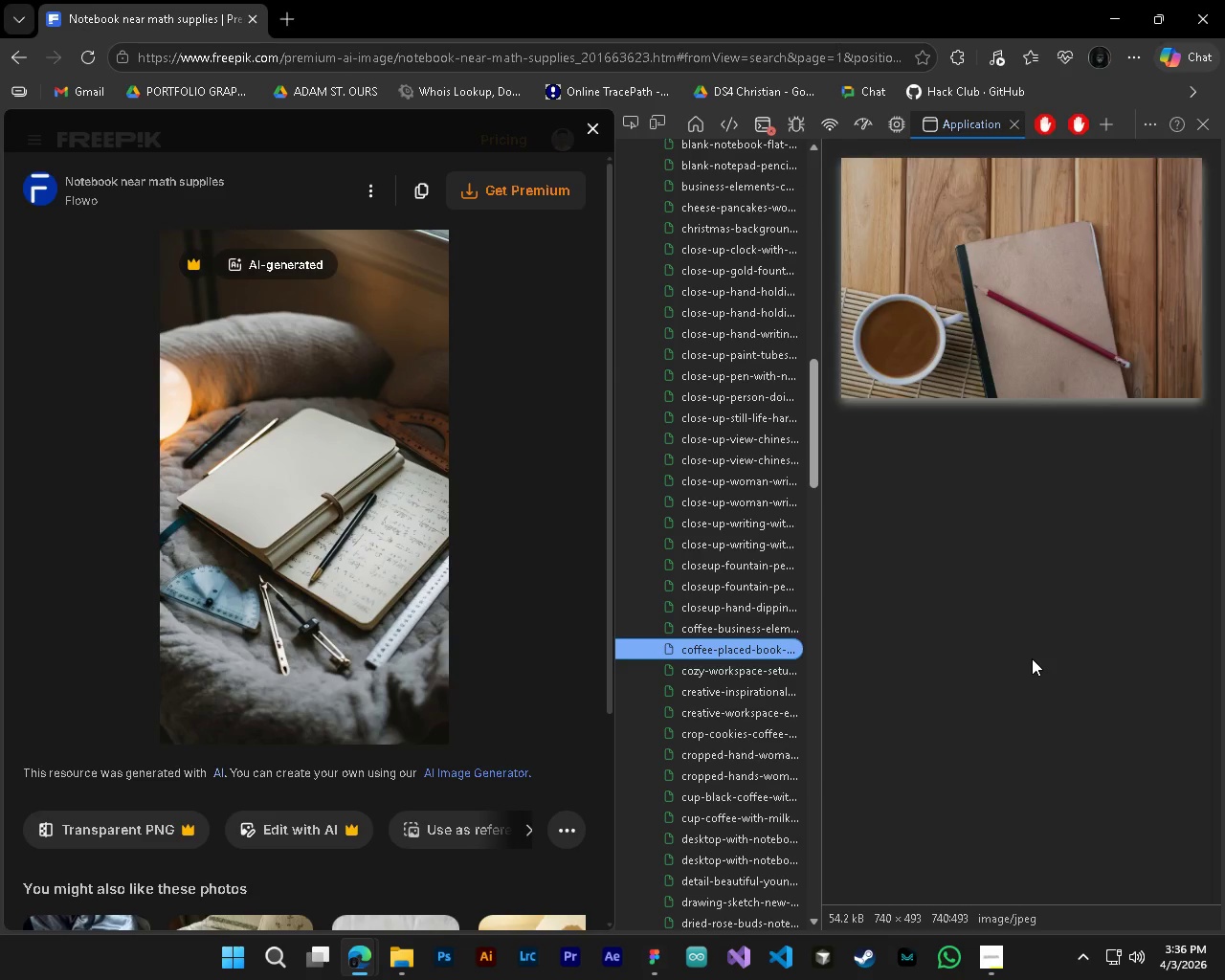 
key(ArrowDown)
 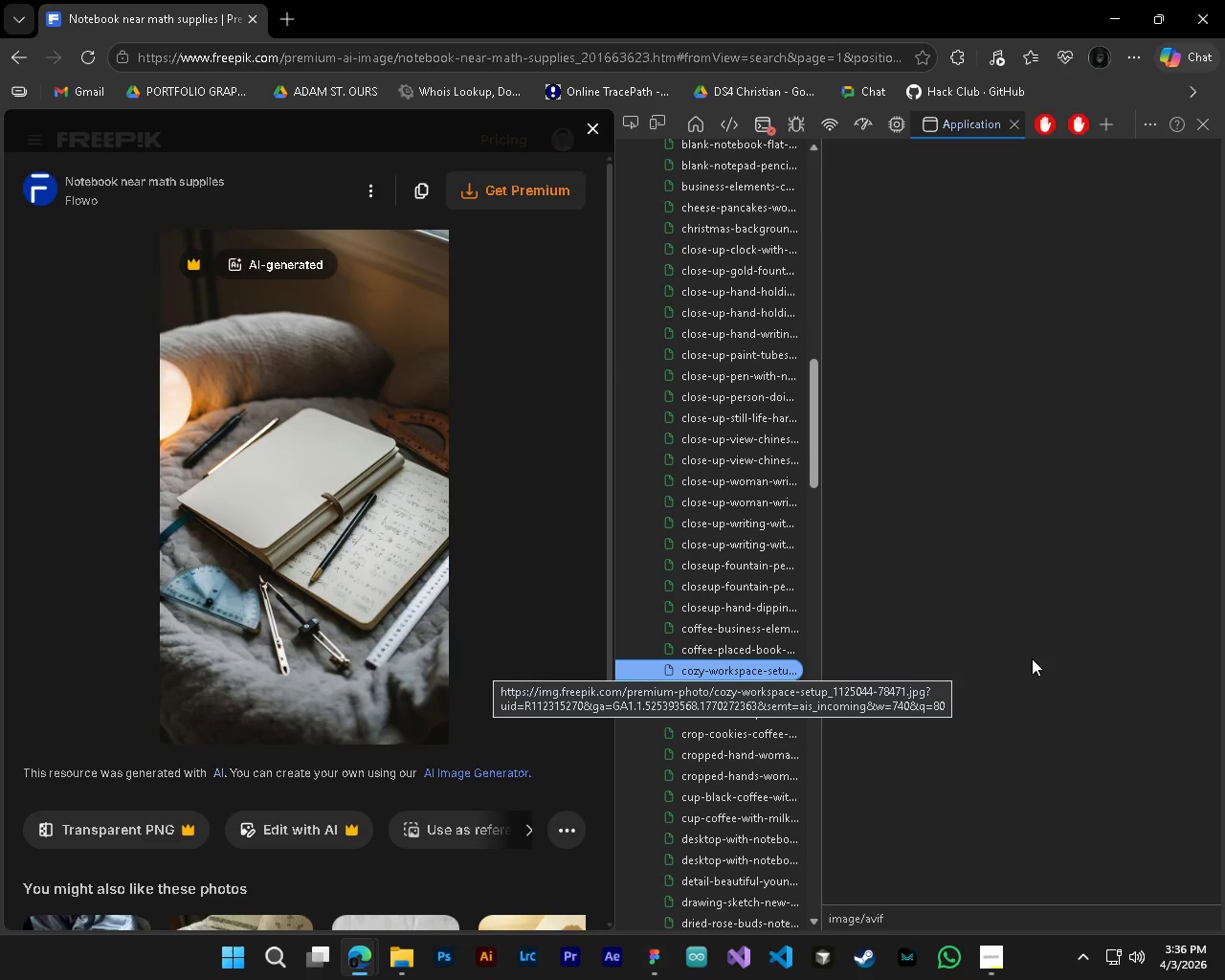 
key(ArrowDown)
 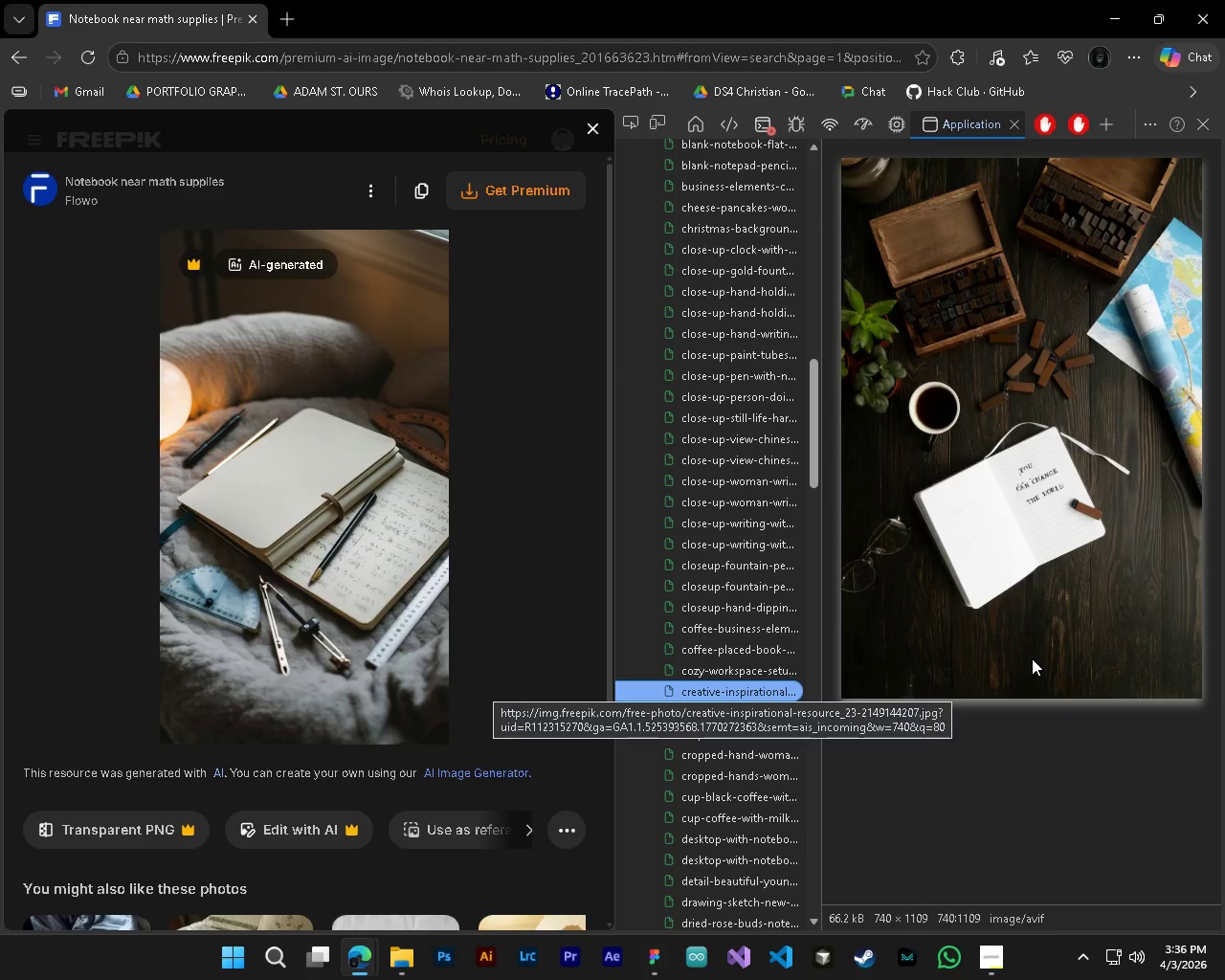 
key(ArrowDown)
 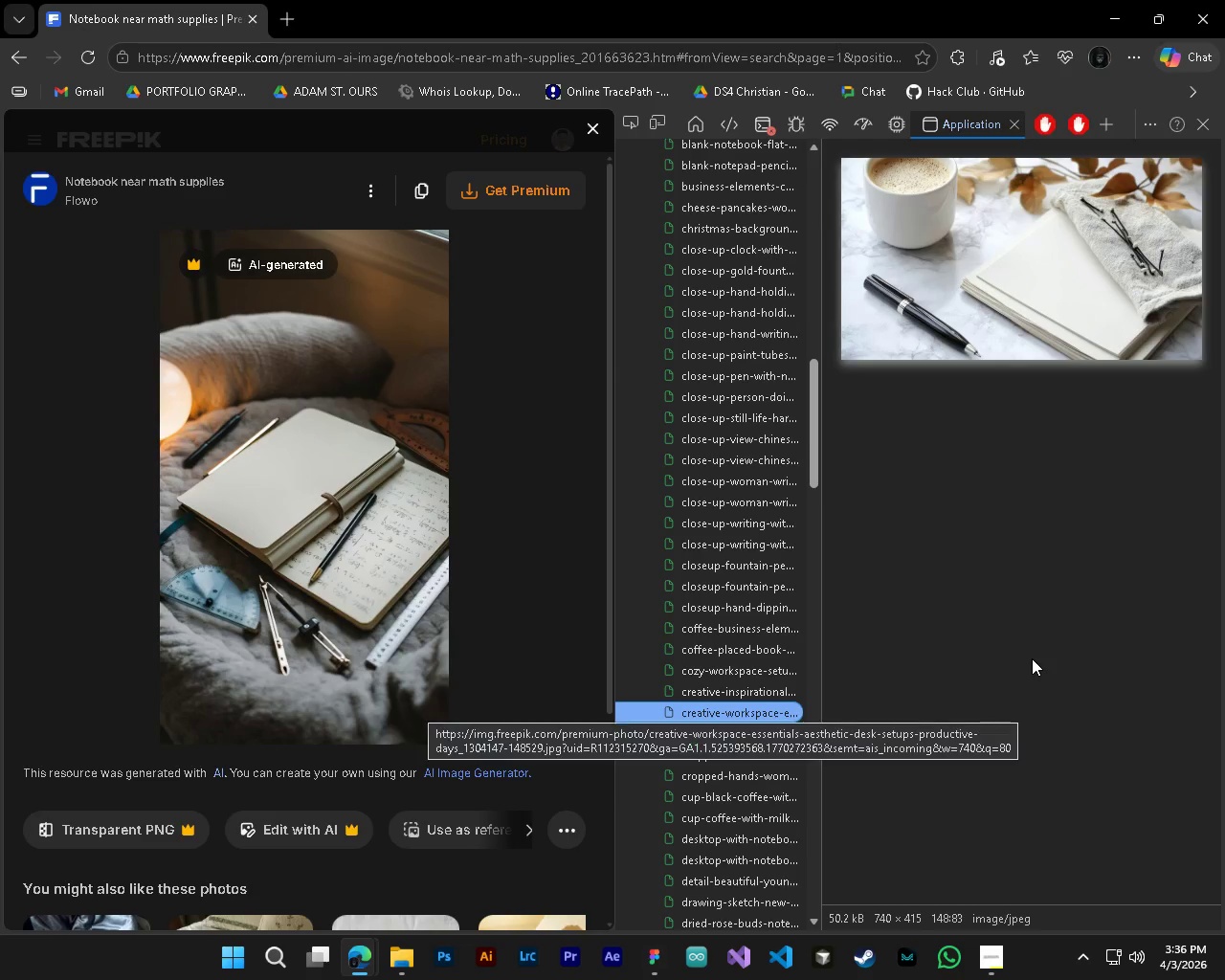 
key(ArrowDown)
 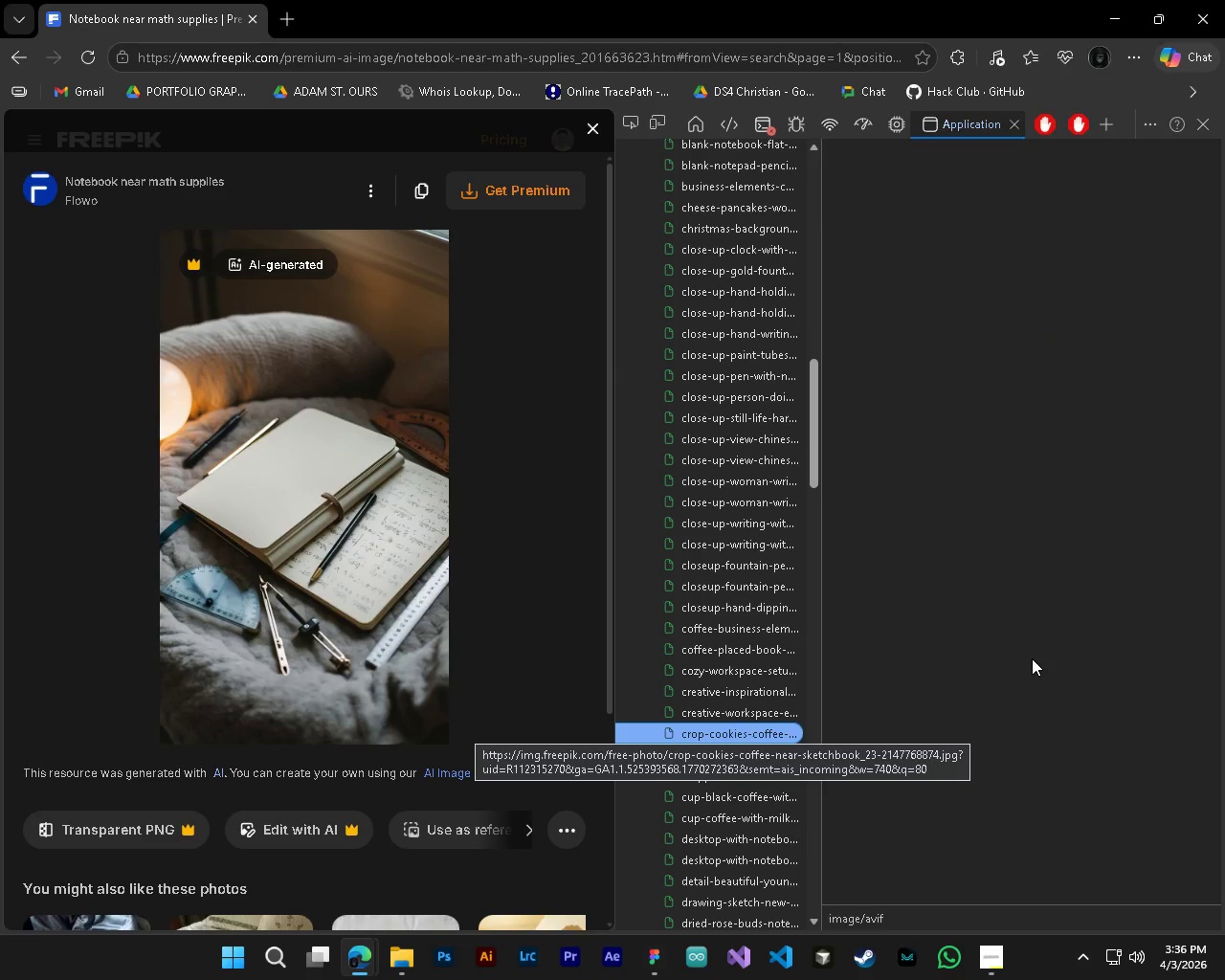 
key(ArrowDown)
 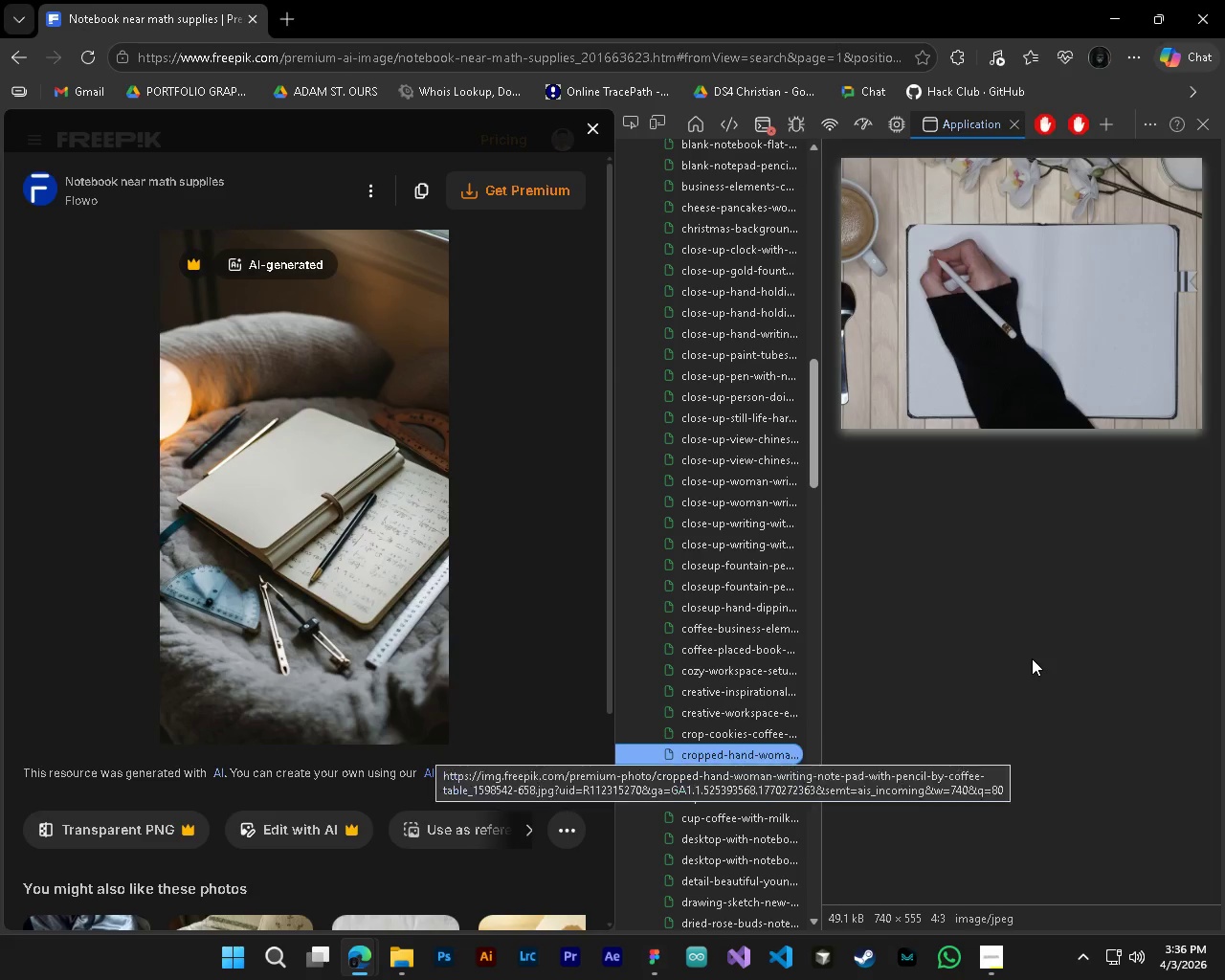 
key(ArrowDown)
 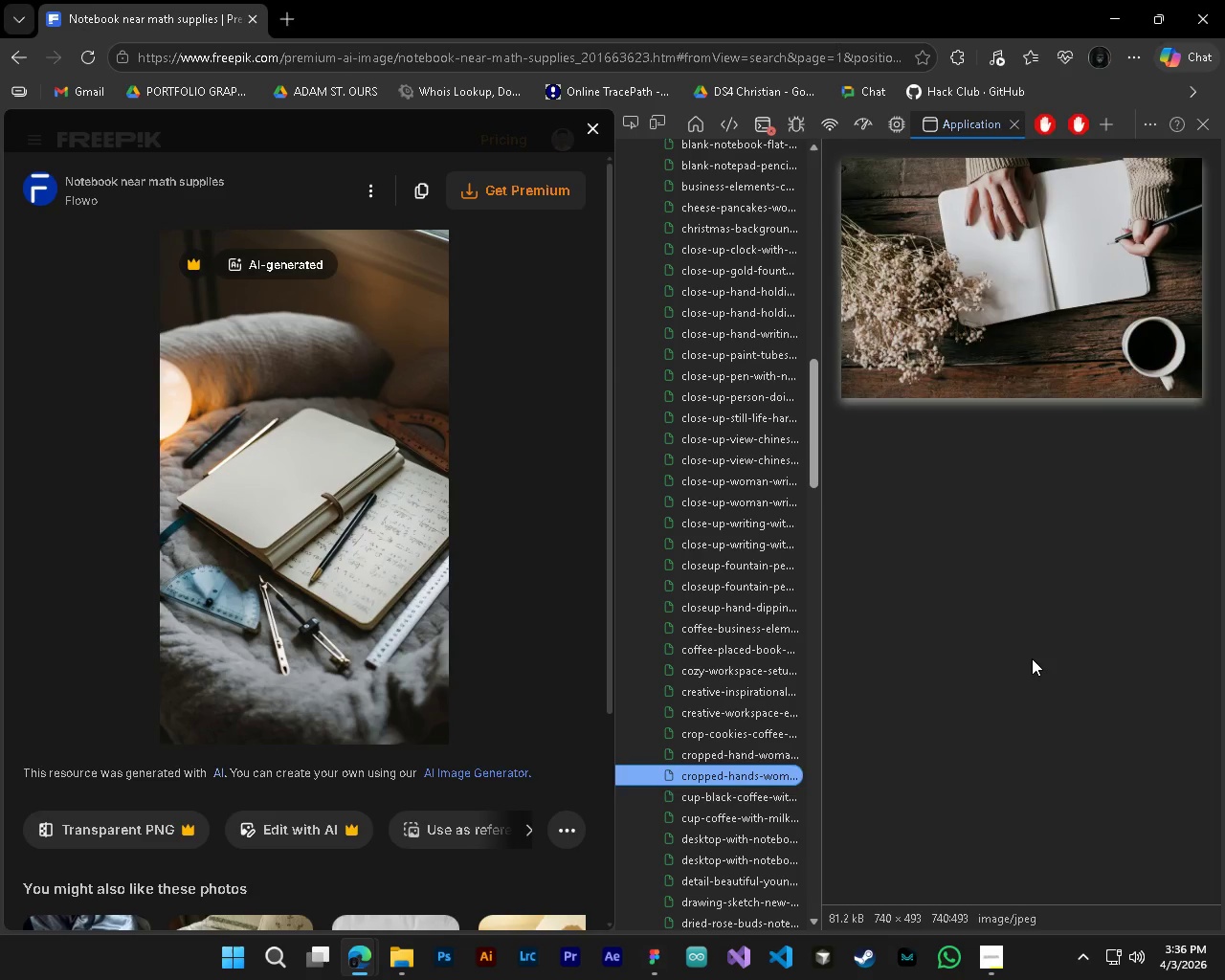 
key(ArrowDown)
 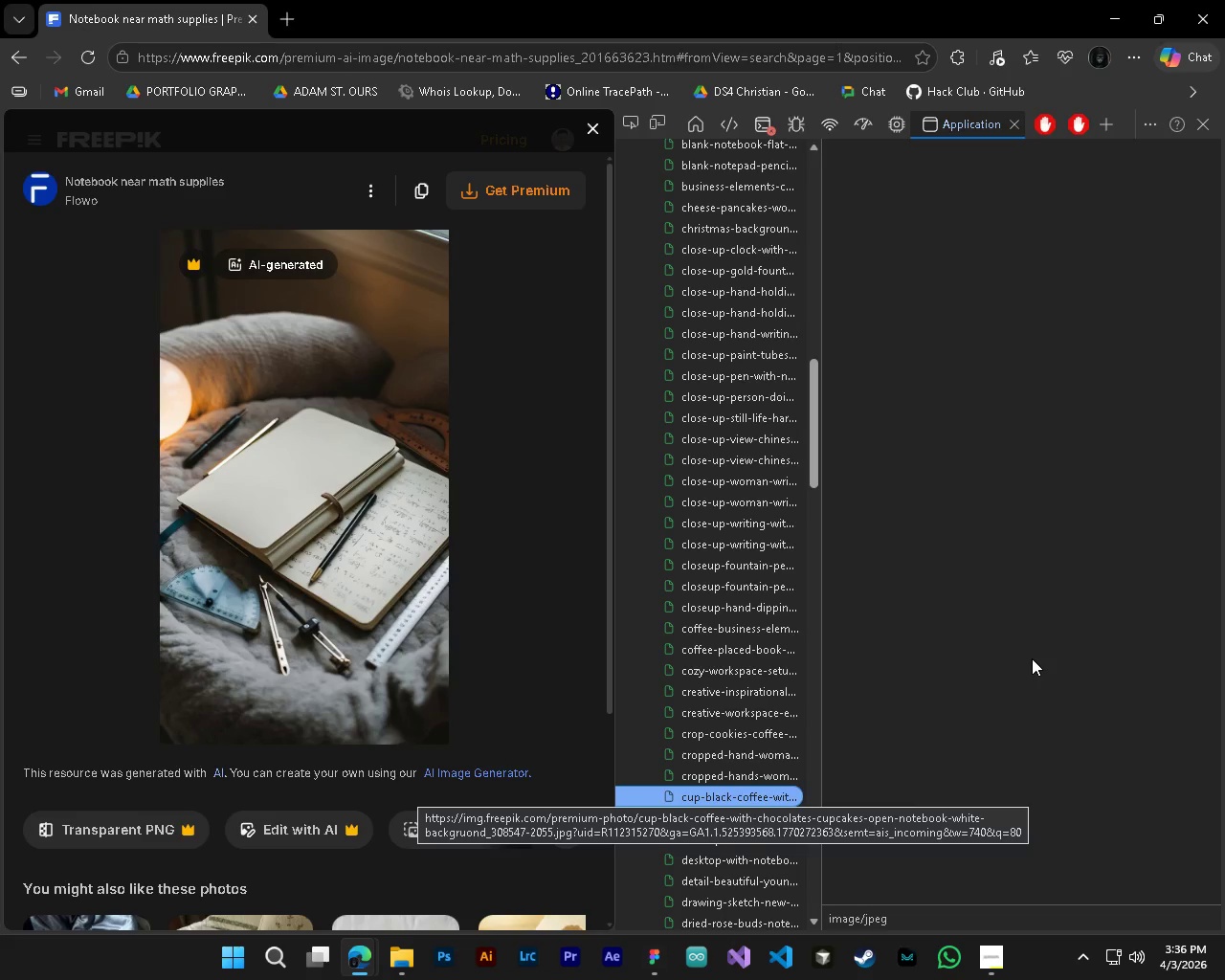 
key(ArrowUp)
 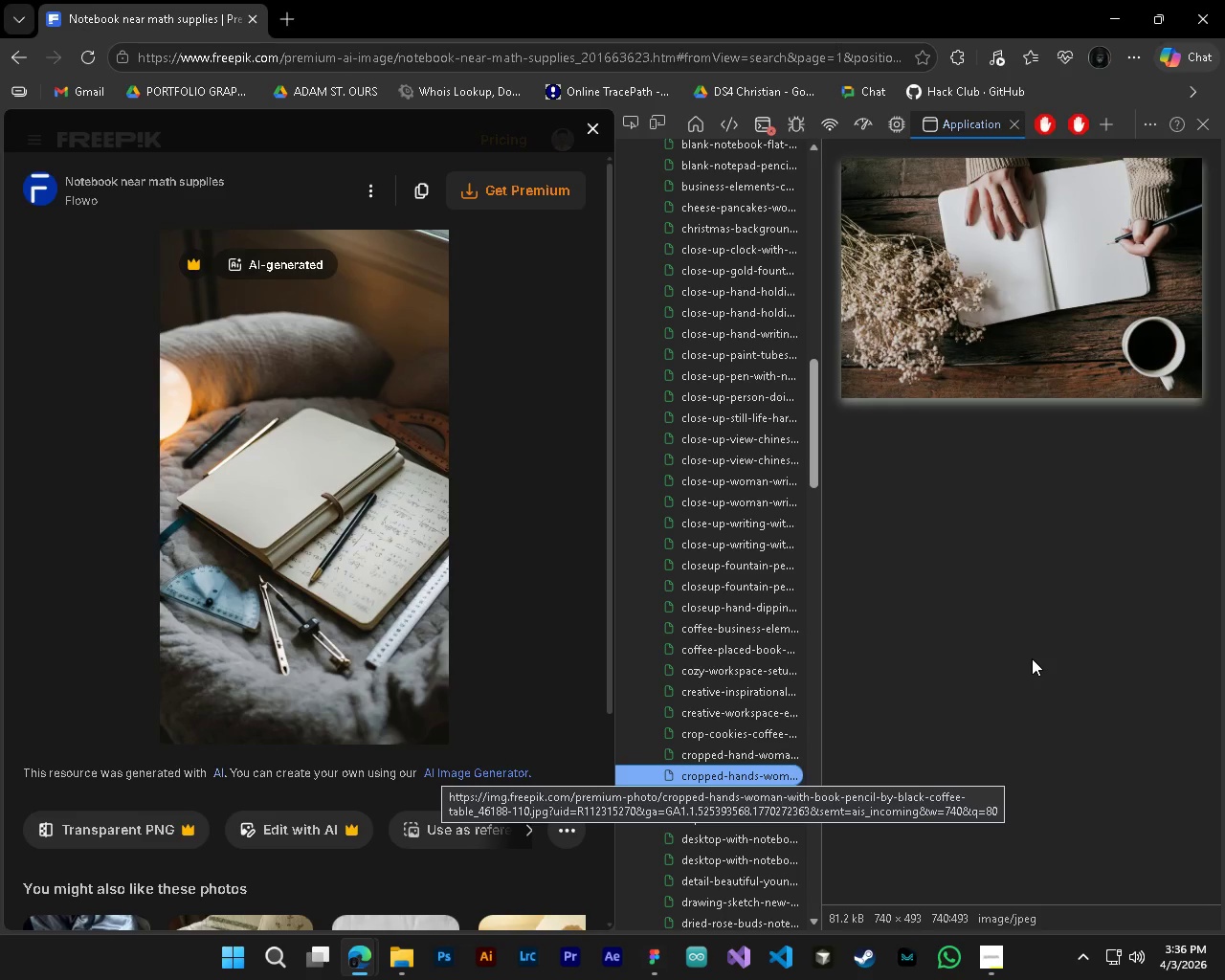 
key(ArrowDown)
 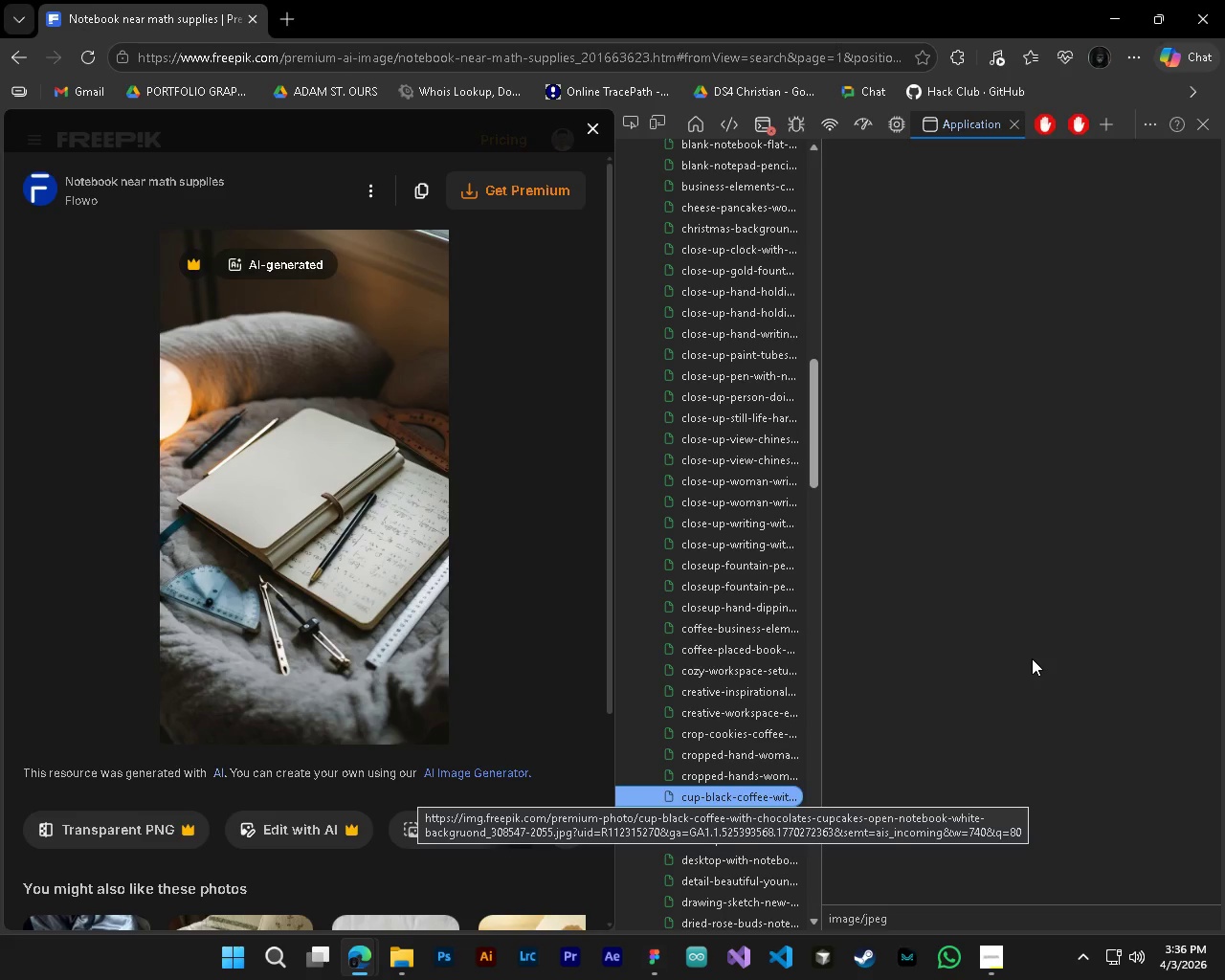 
key(ArrowDown)
 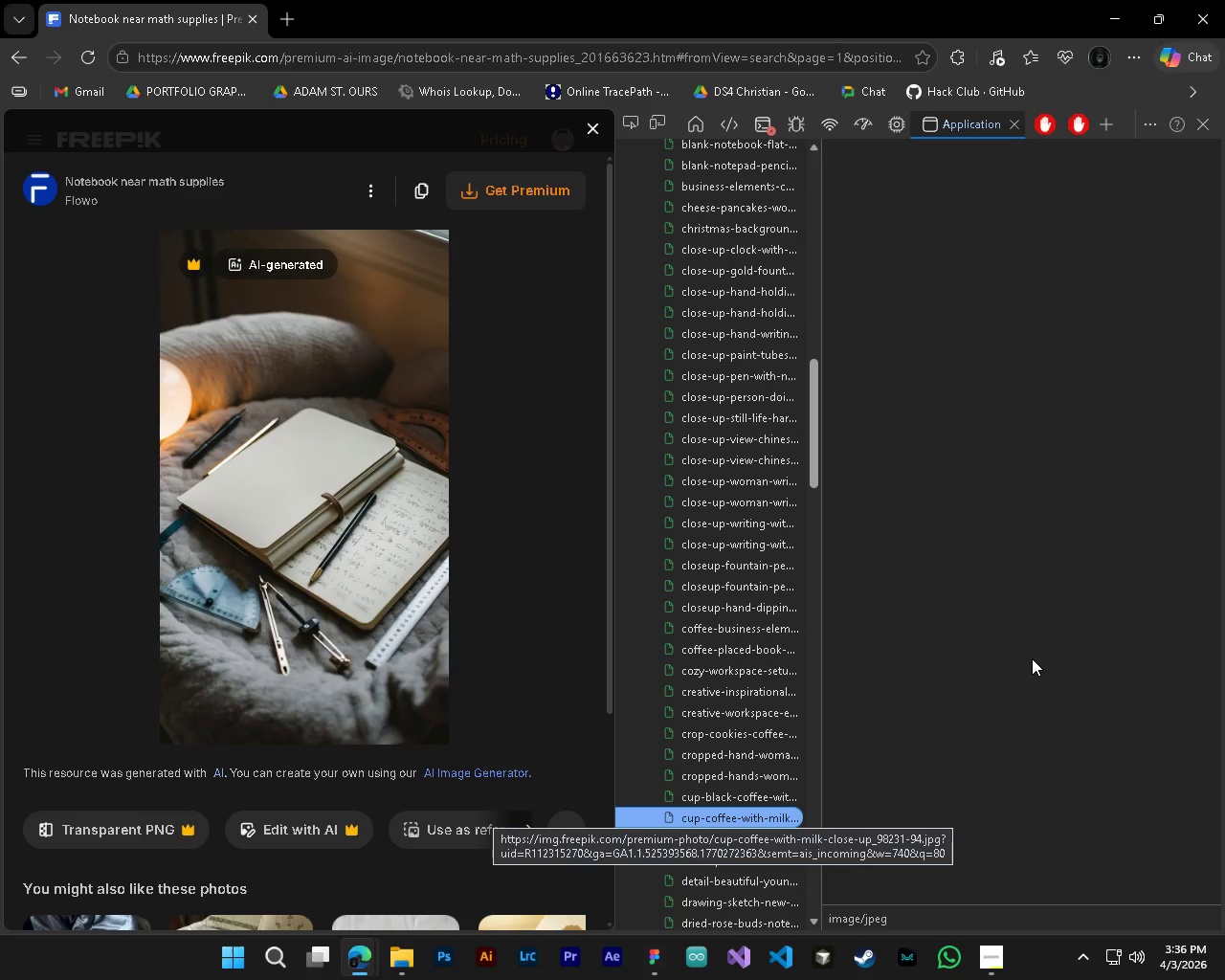 
key(ArrowDown)
 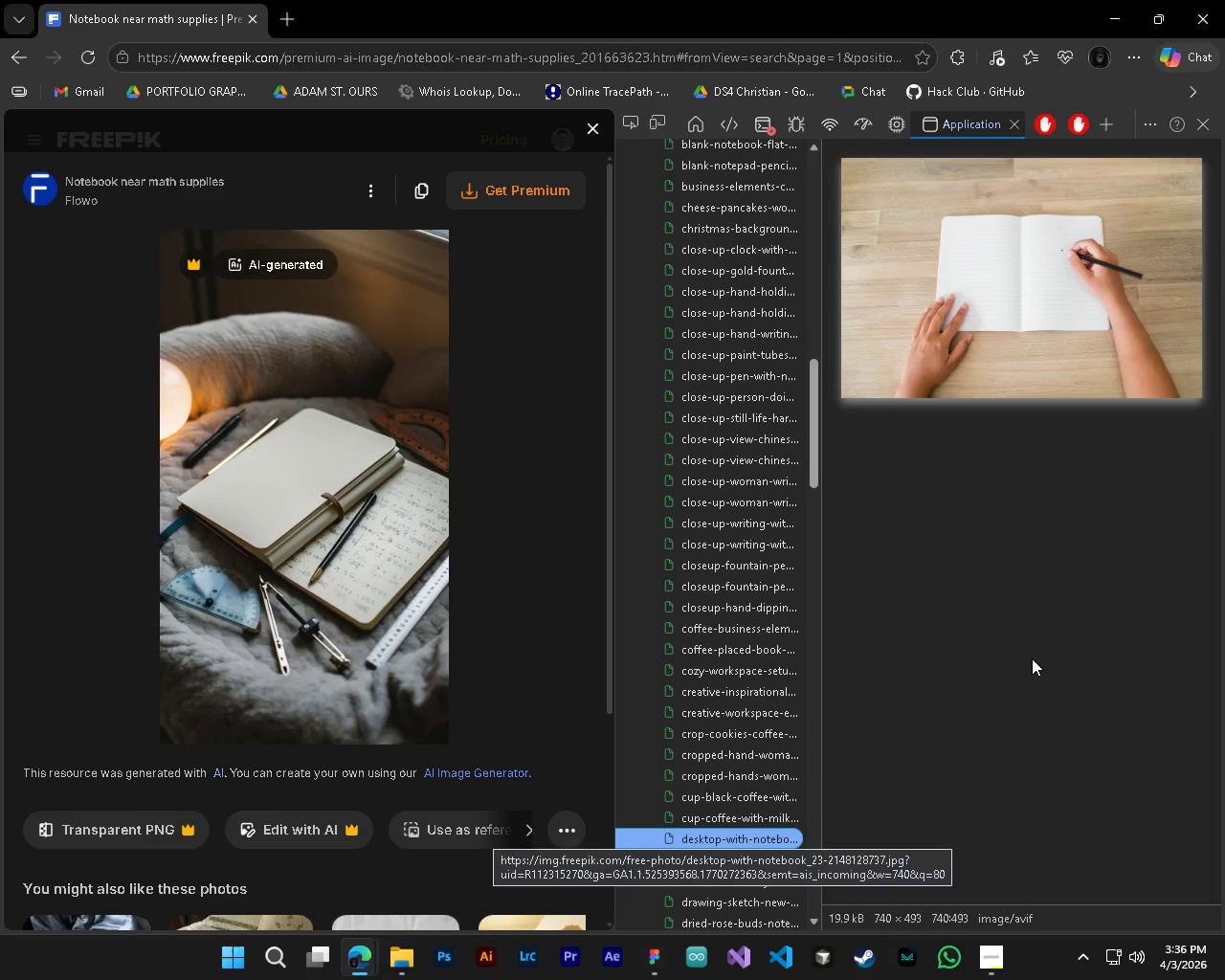 
key(ArrowDown)
 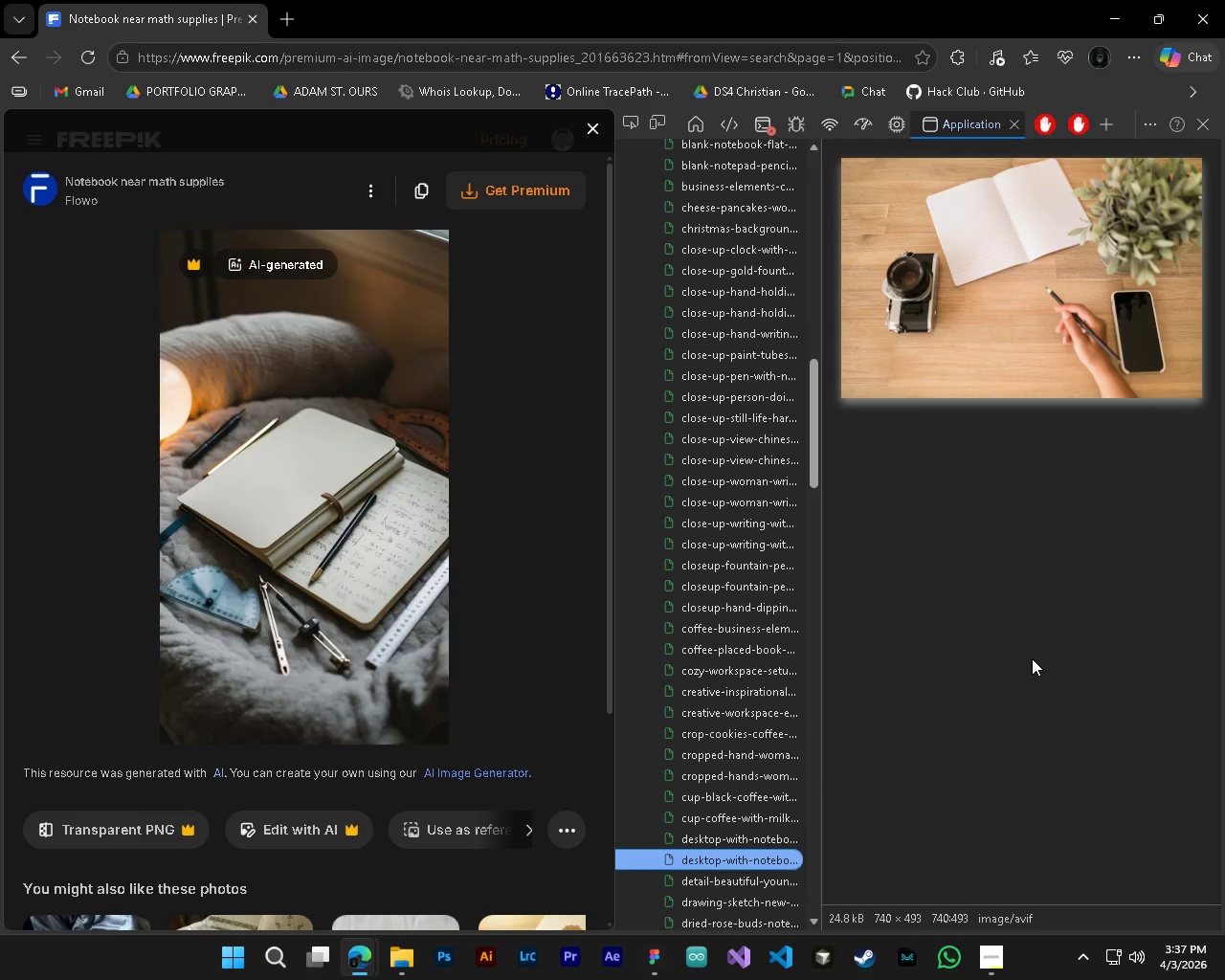 
key(ArrowDown)
 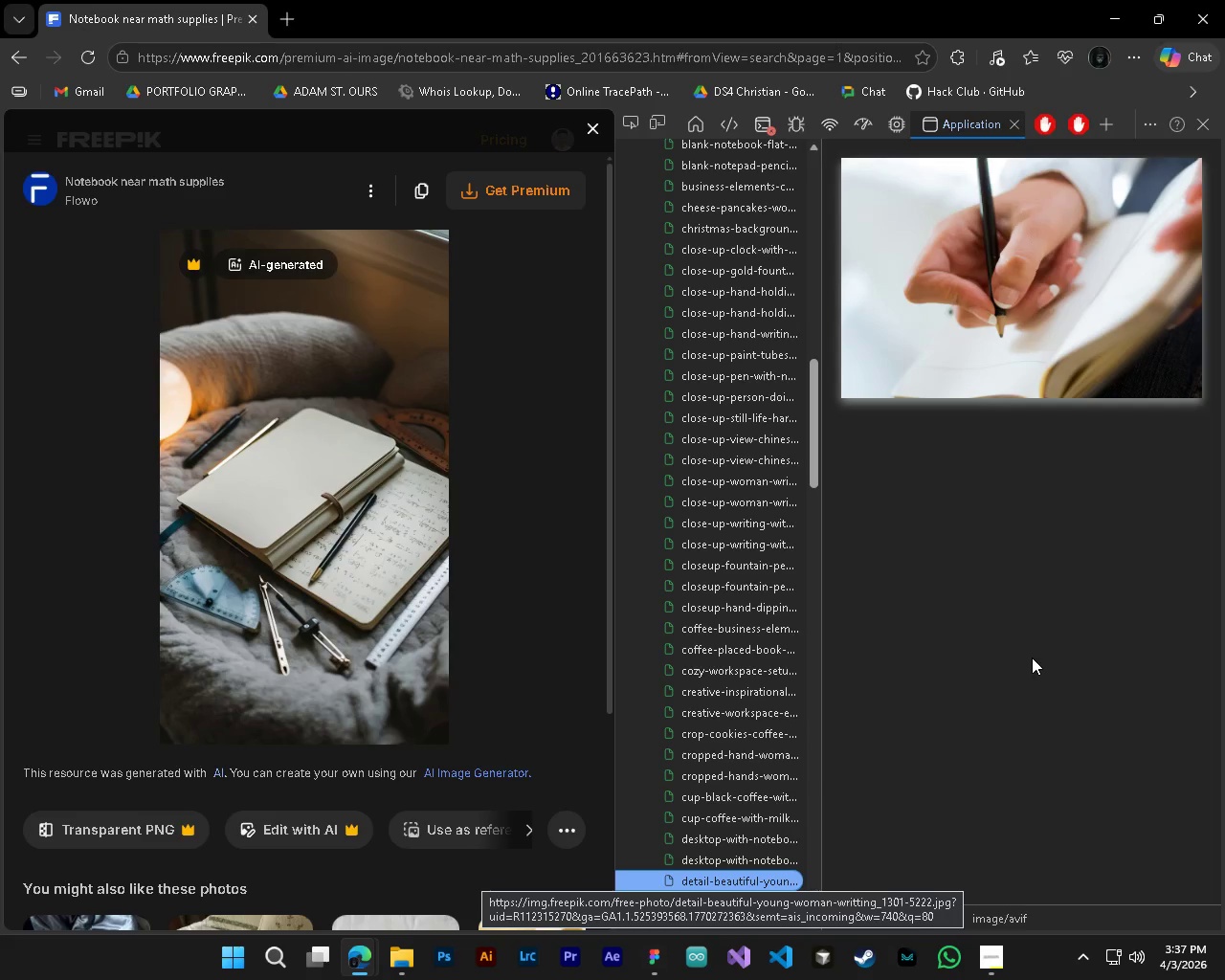 
key(ArrowDown)
 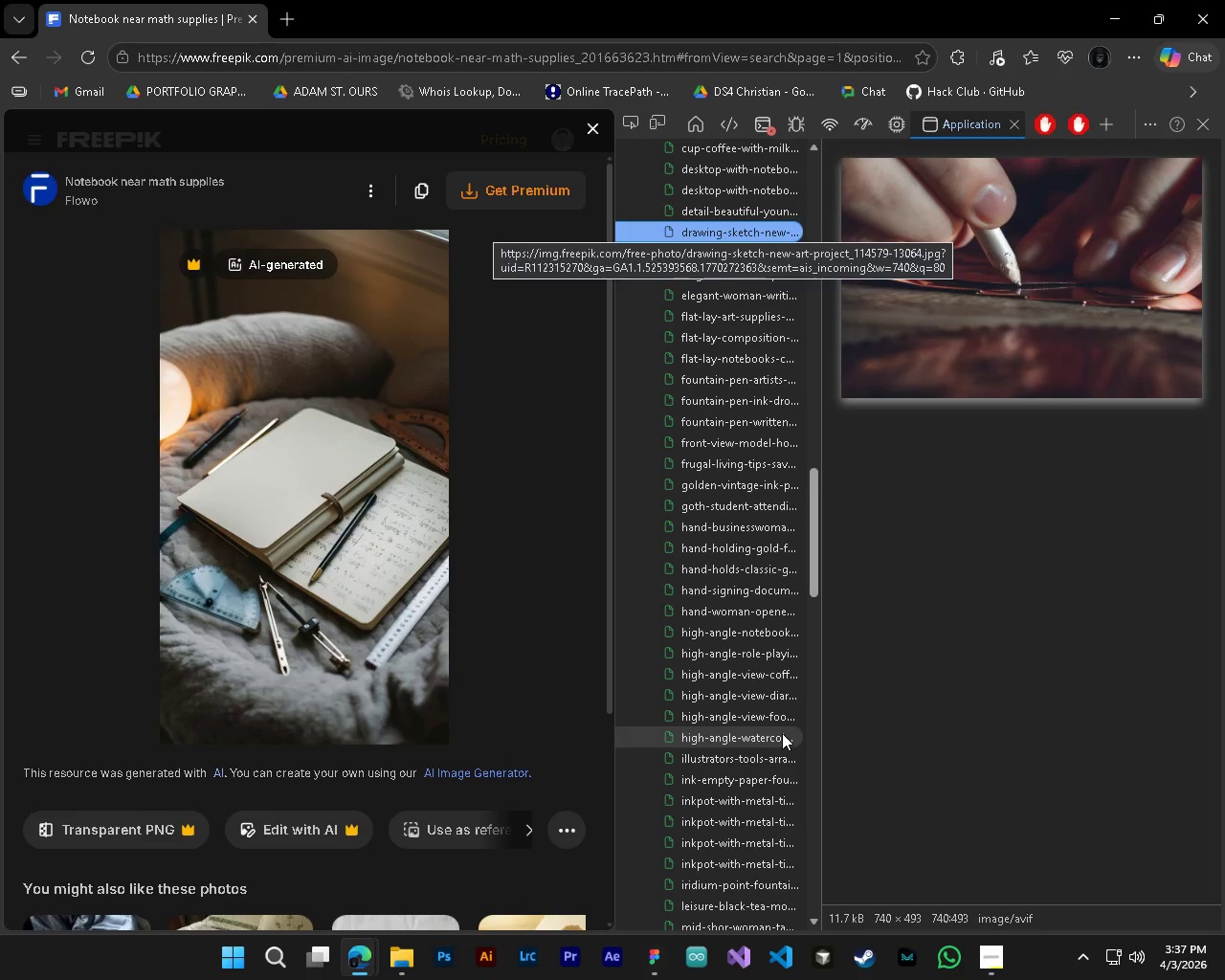 
scroll: coordinate [782, 733], scroll_direction: down, amount: 7.0
 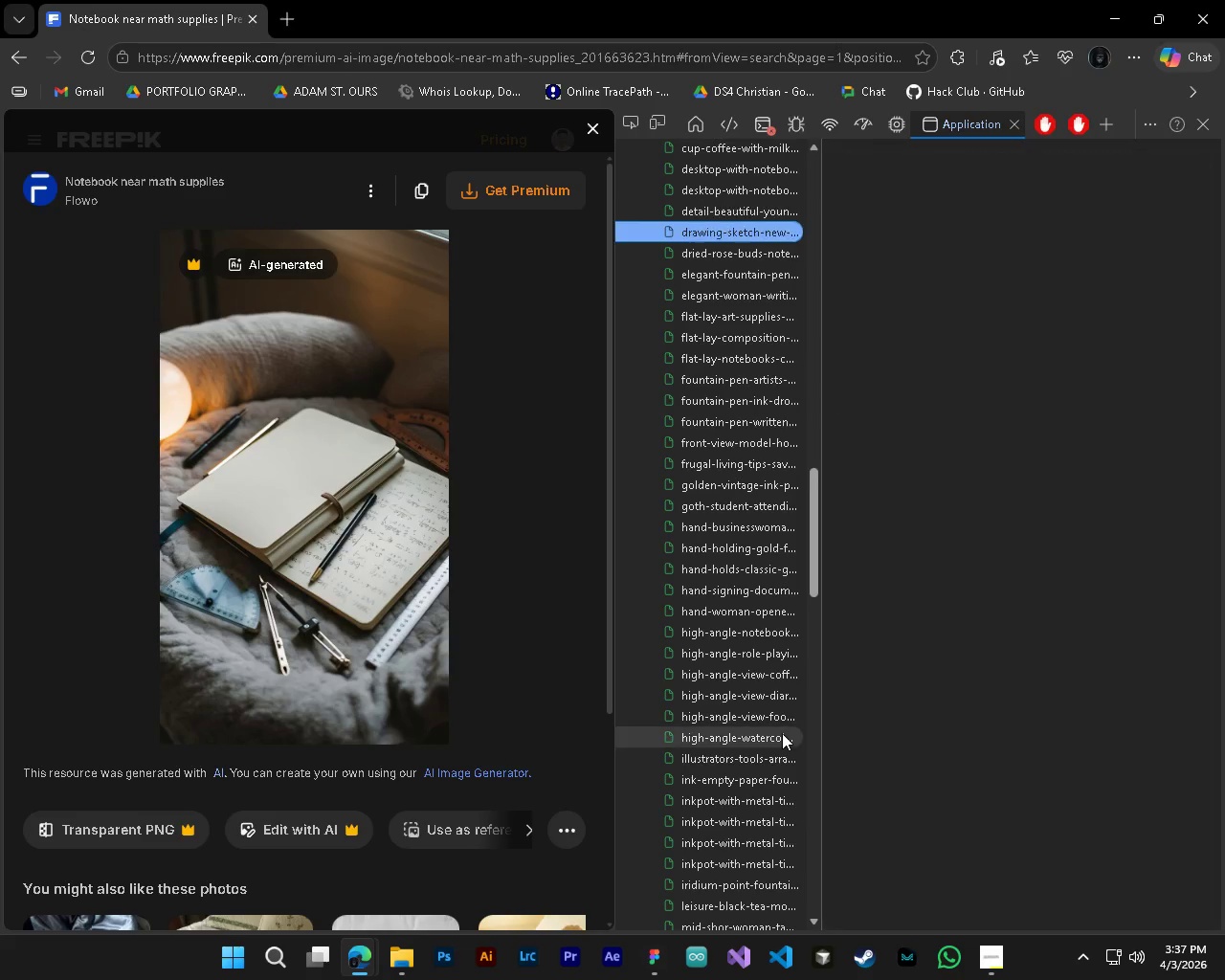 
key(ArrowDown)
 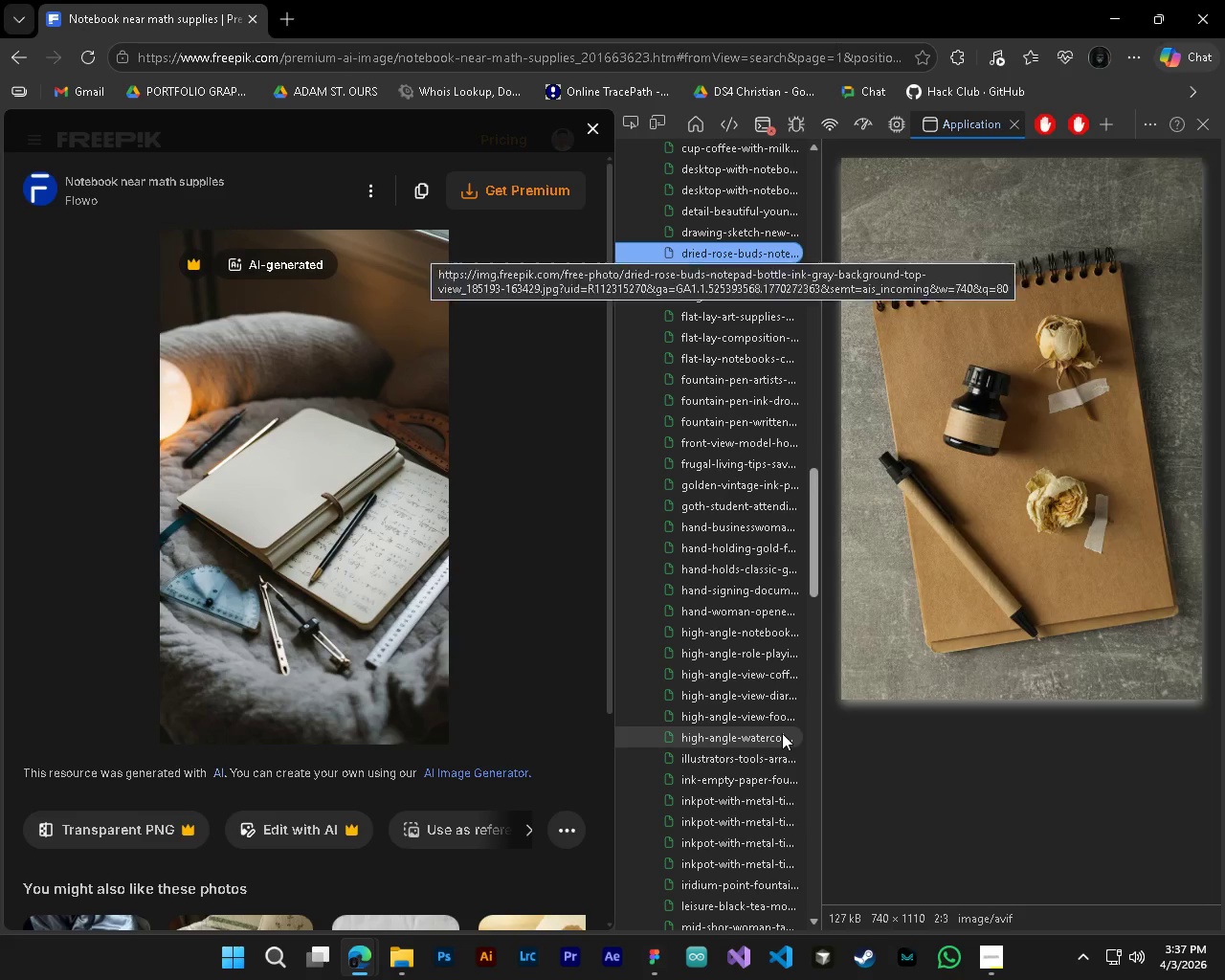 
key(ArrowDown)
 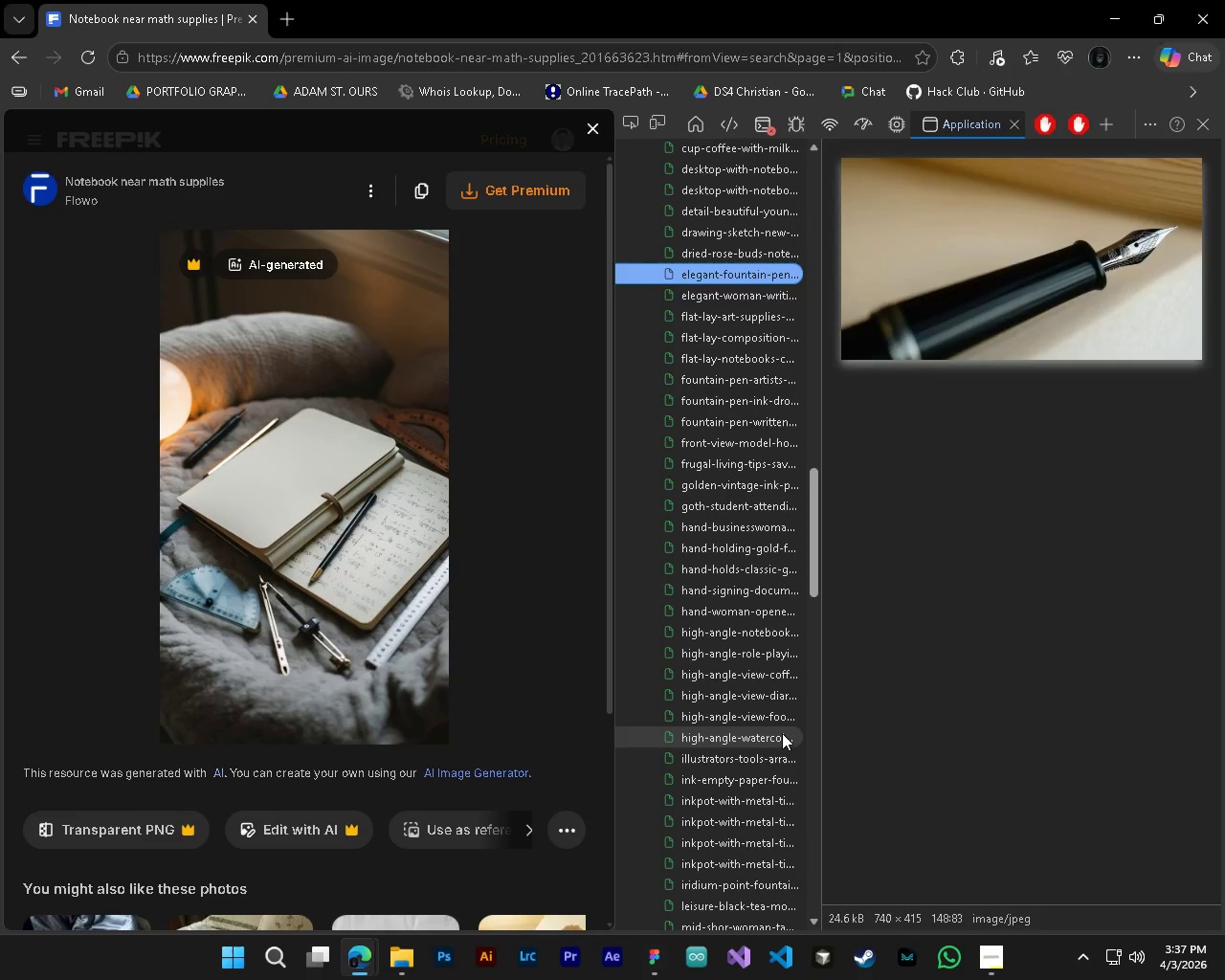 
key(ArrowDown)
 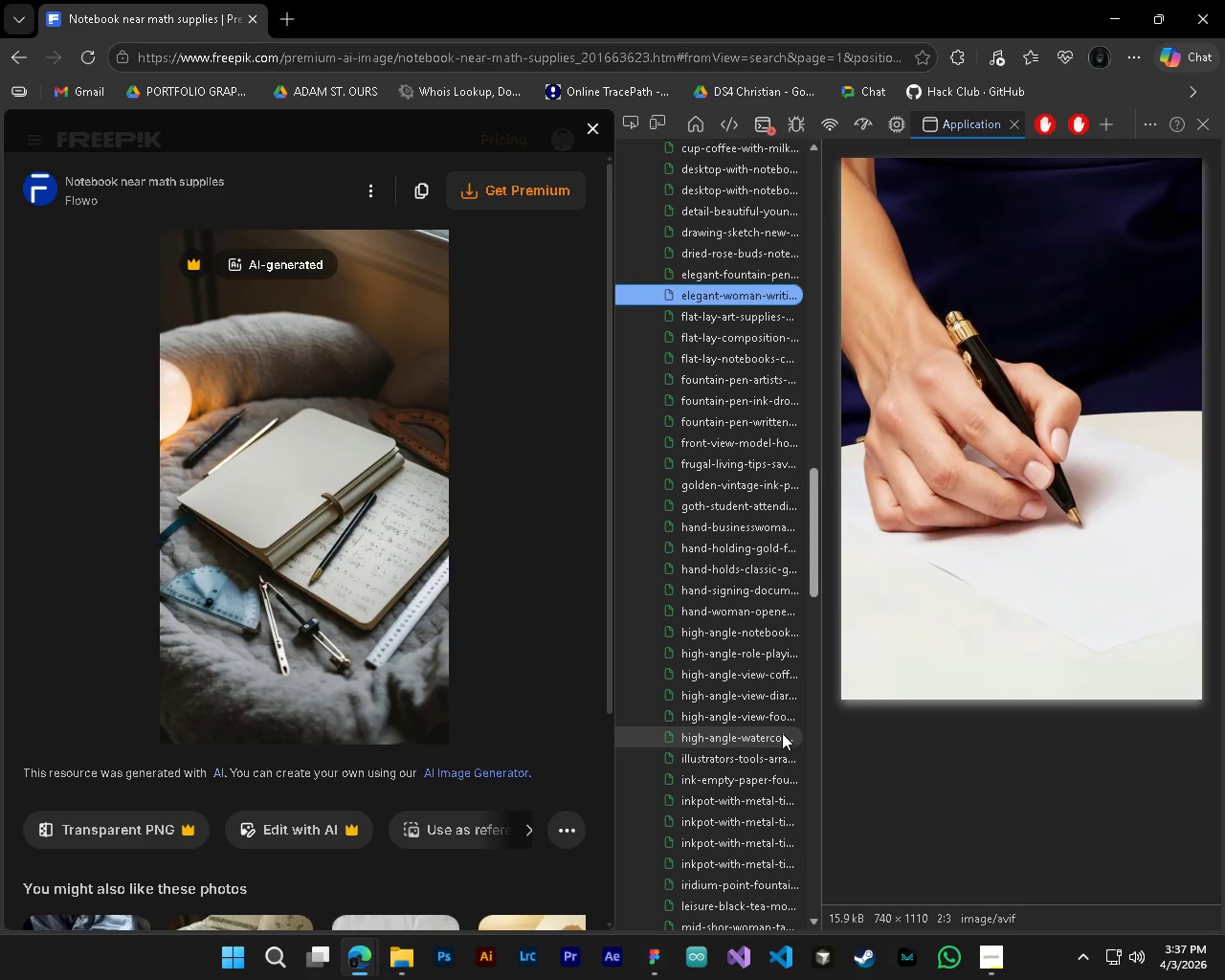 
key(ArrowDown)
 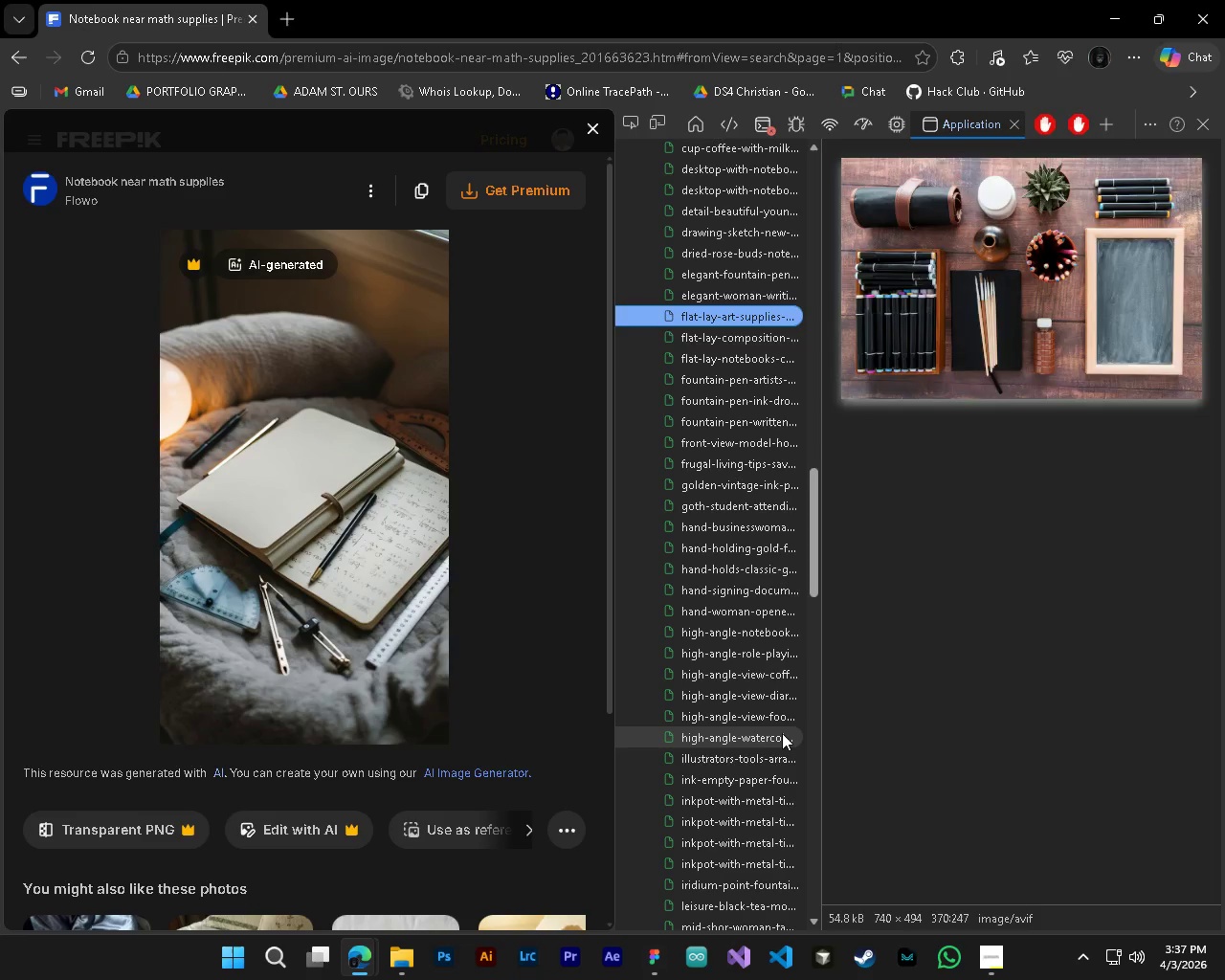 
key(ArrowDown)
 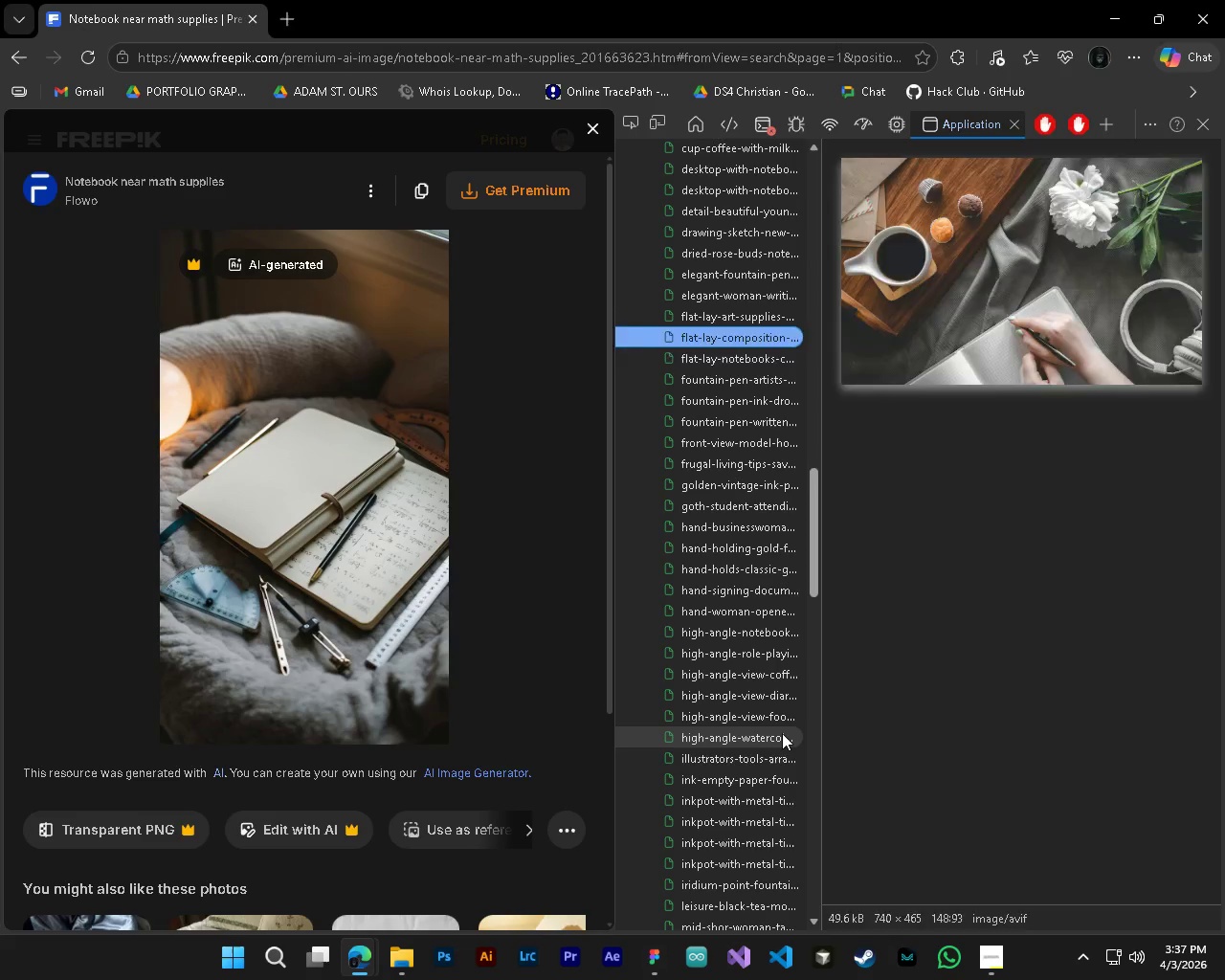 
key(ArrowDown)
 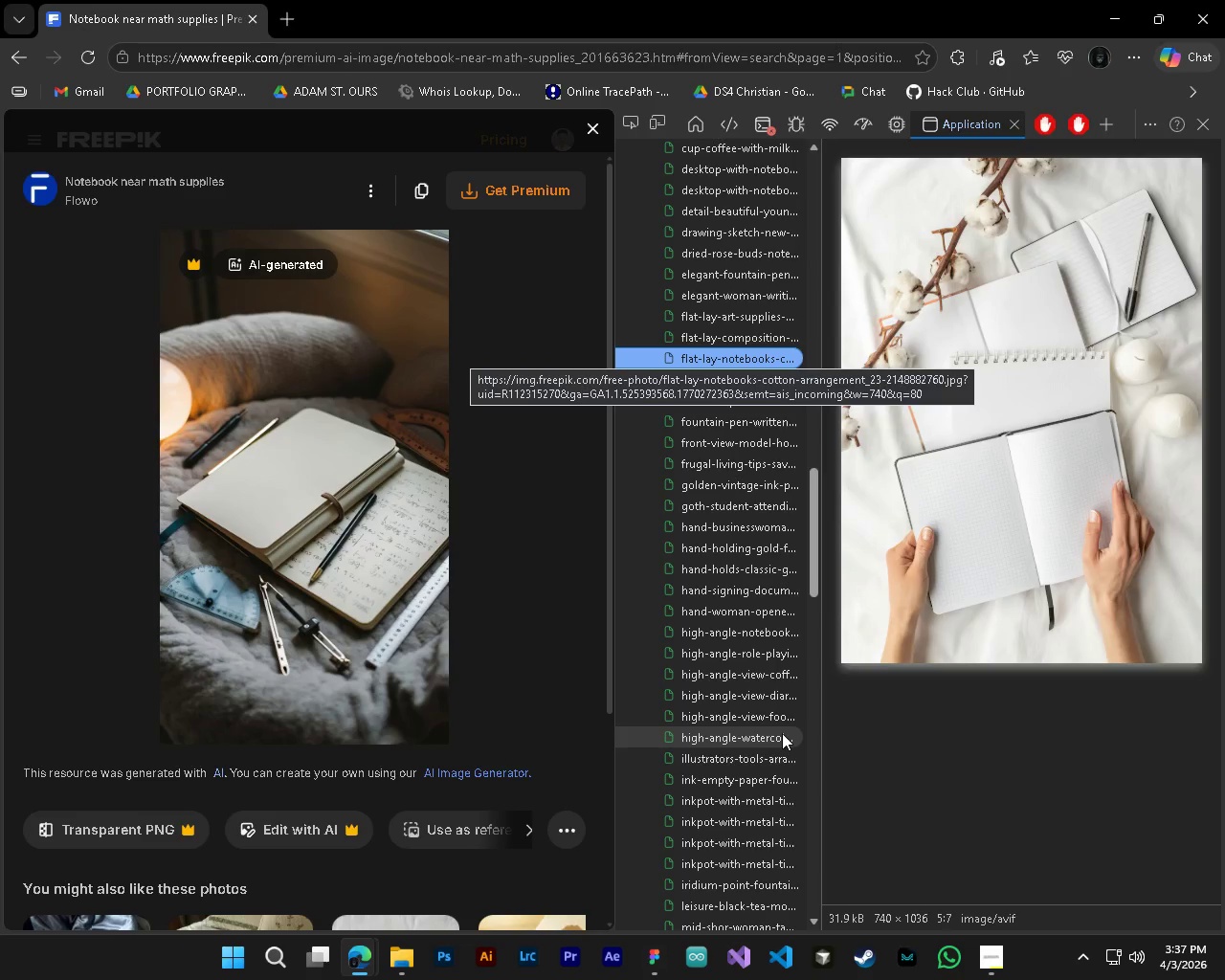 
key(ArrowUp)
 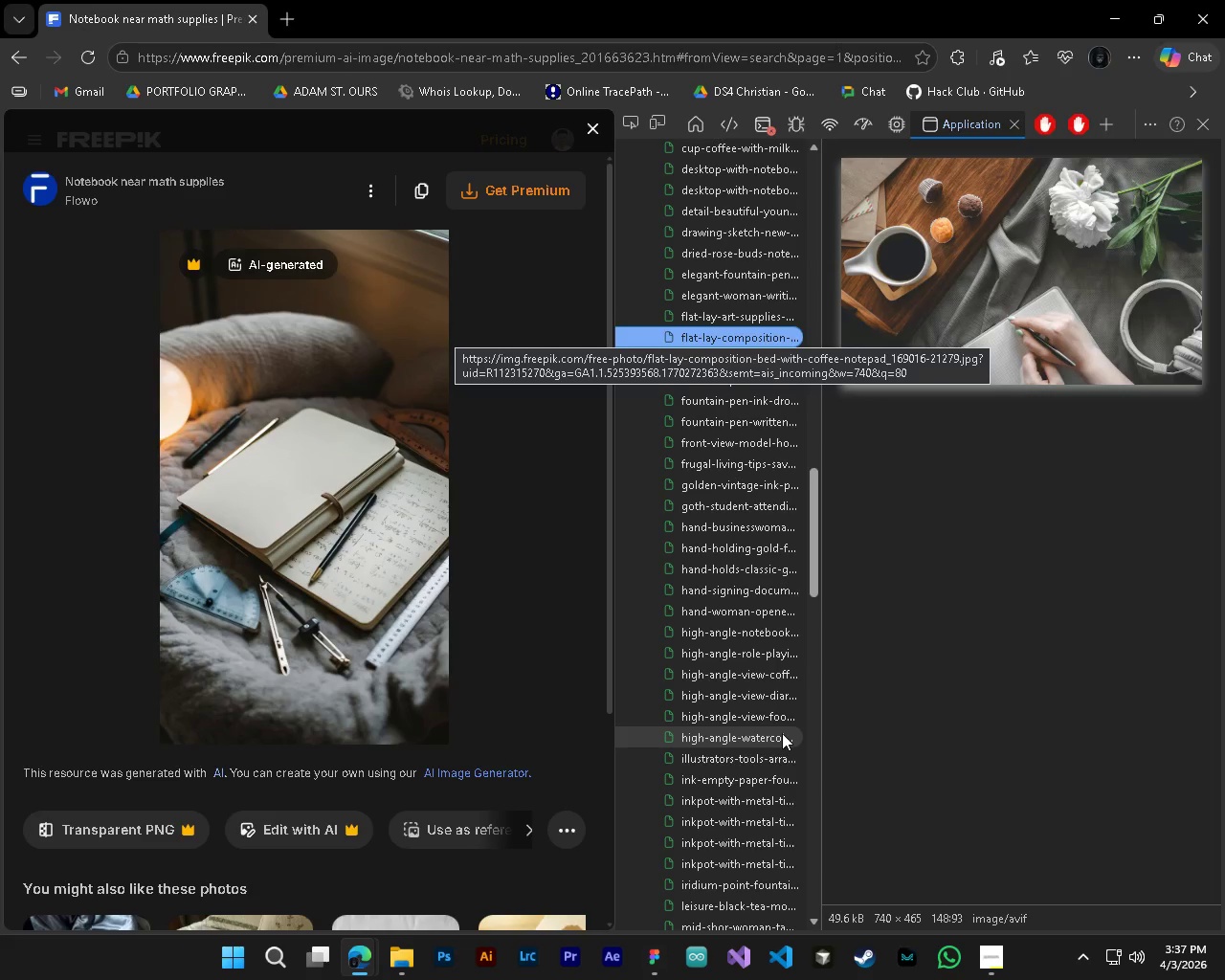 
key(ArrowDown)
 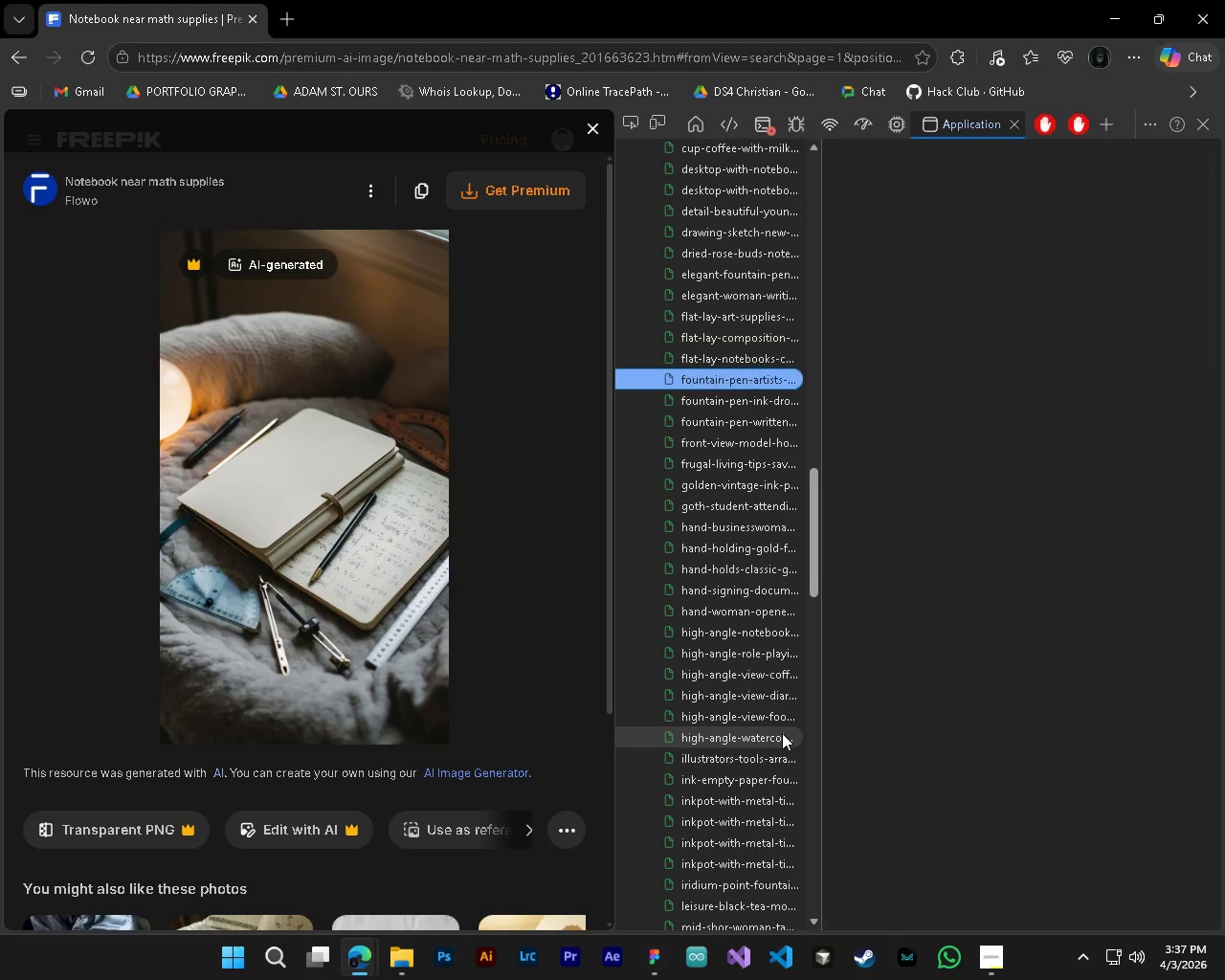 
key(ArrowDown)
 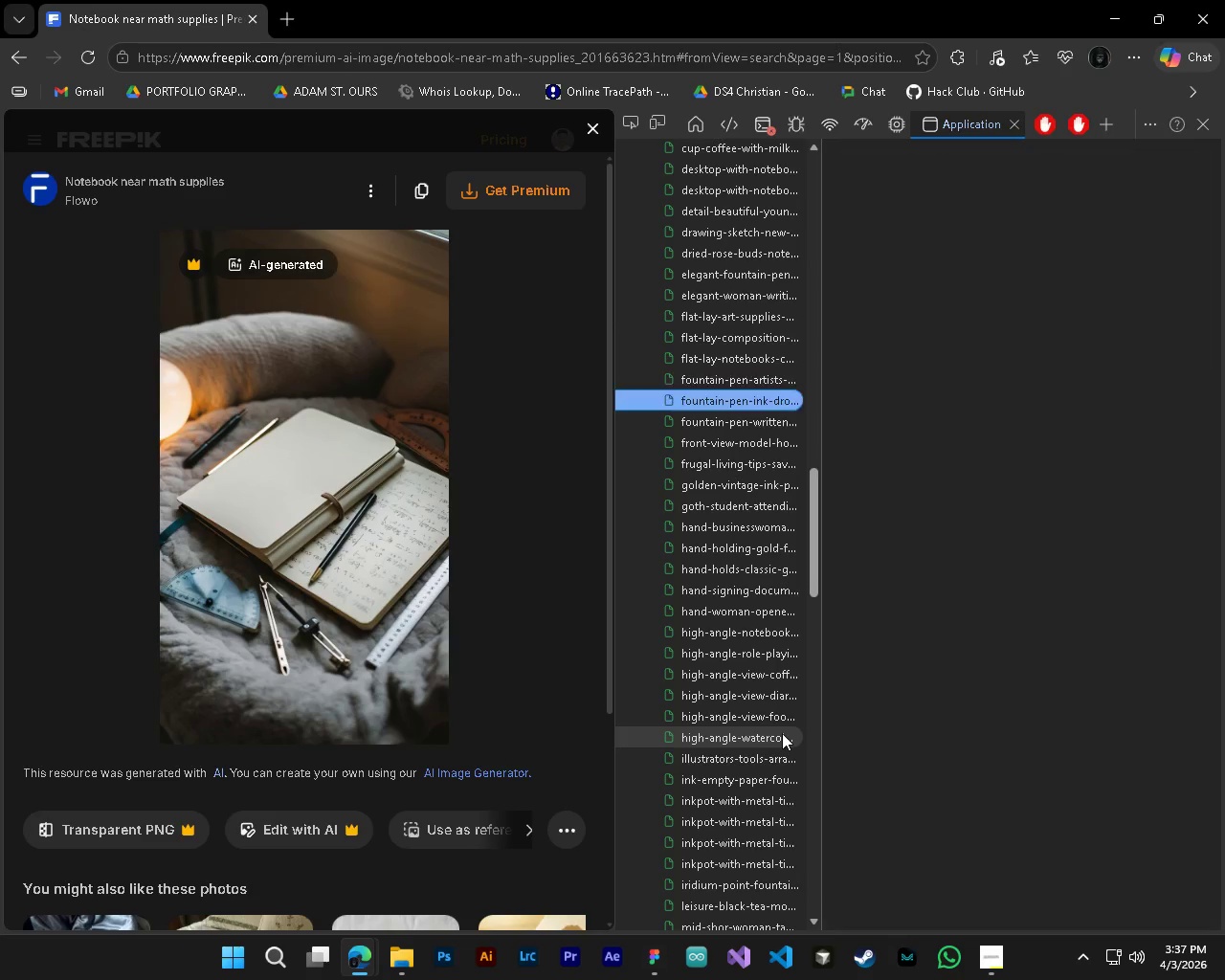 
key(ArrowDown)
 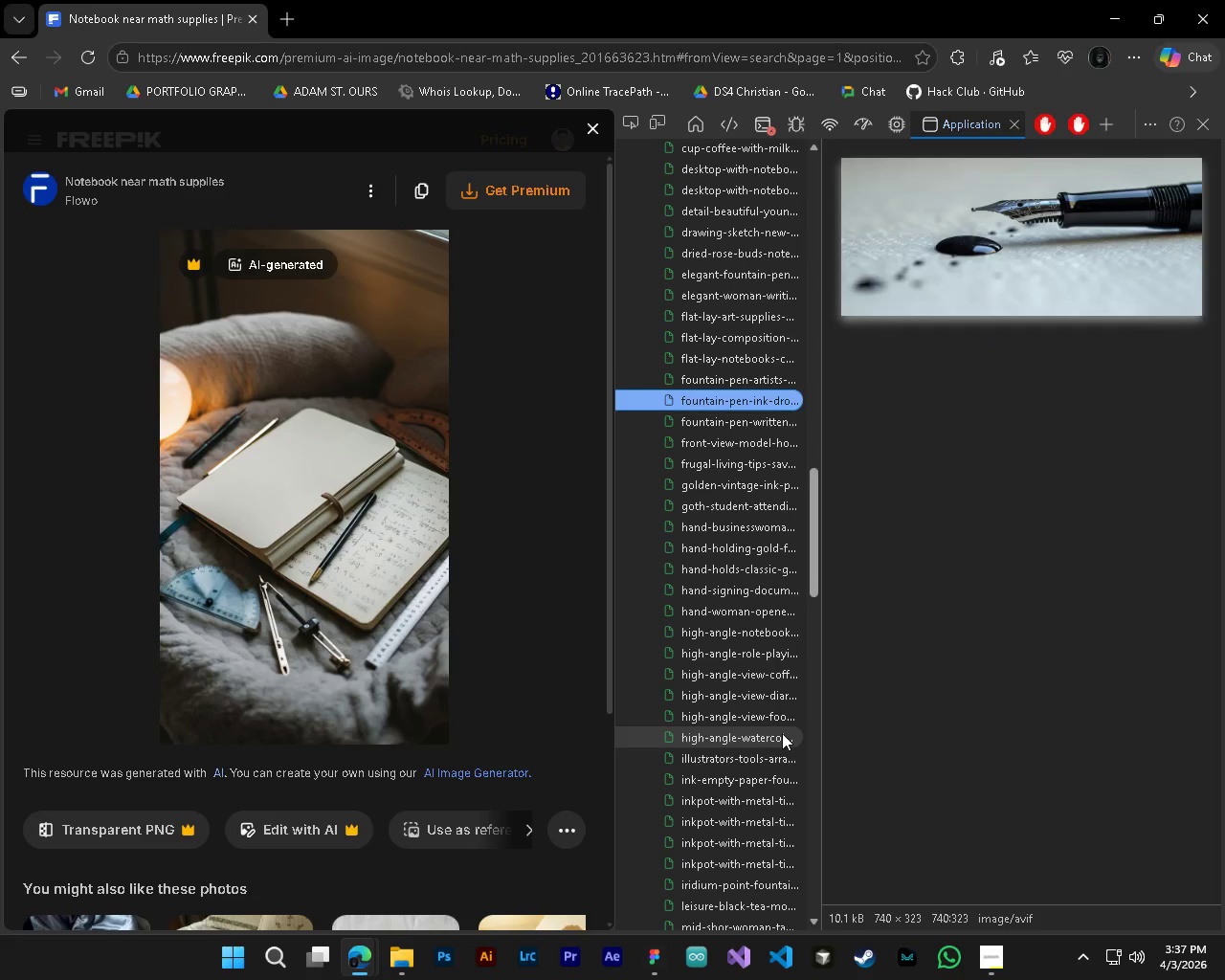 
key(ArrowDown)
 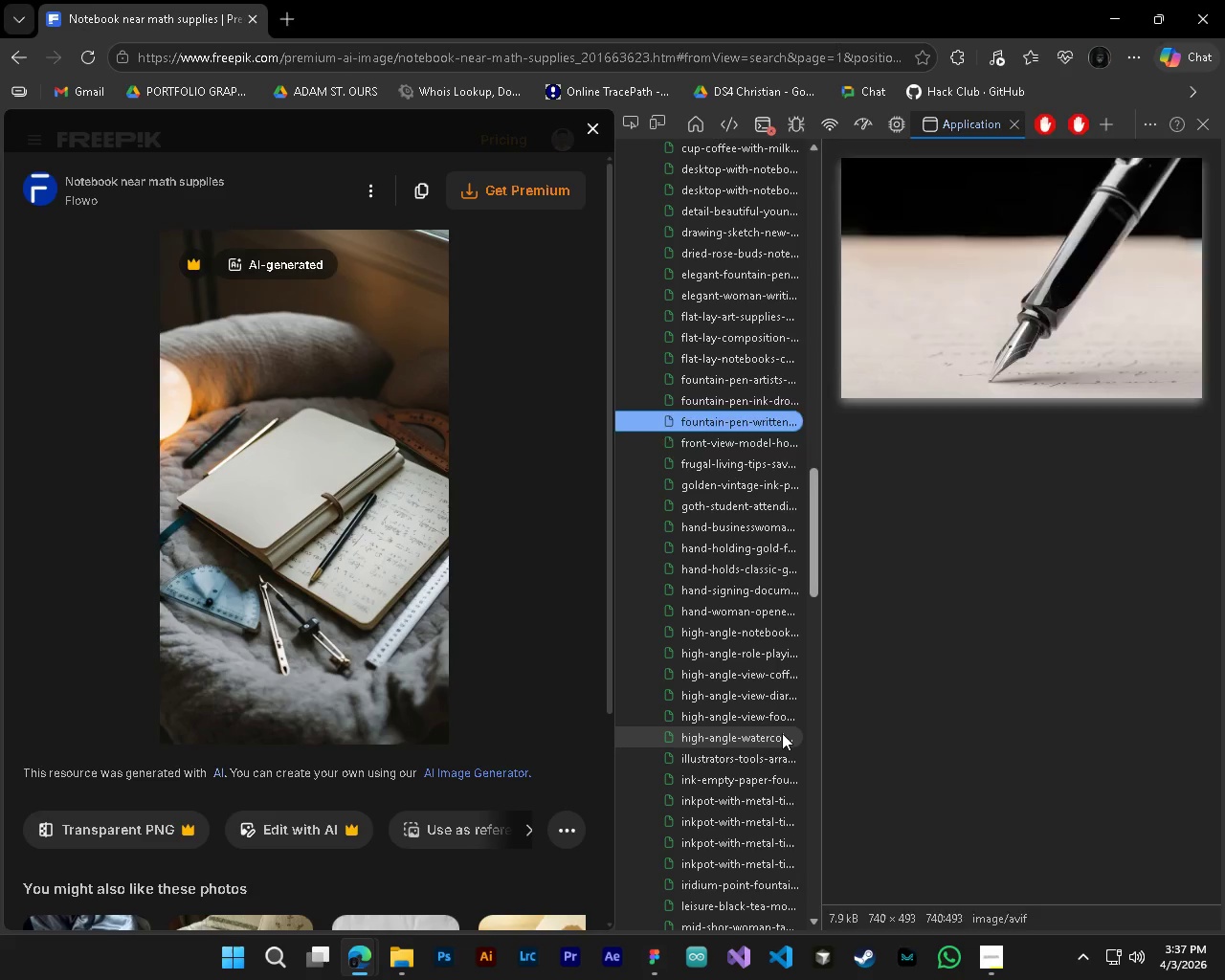 
key(ArrowDown)
 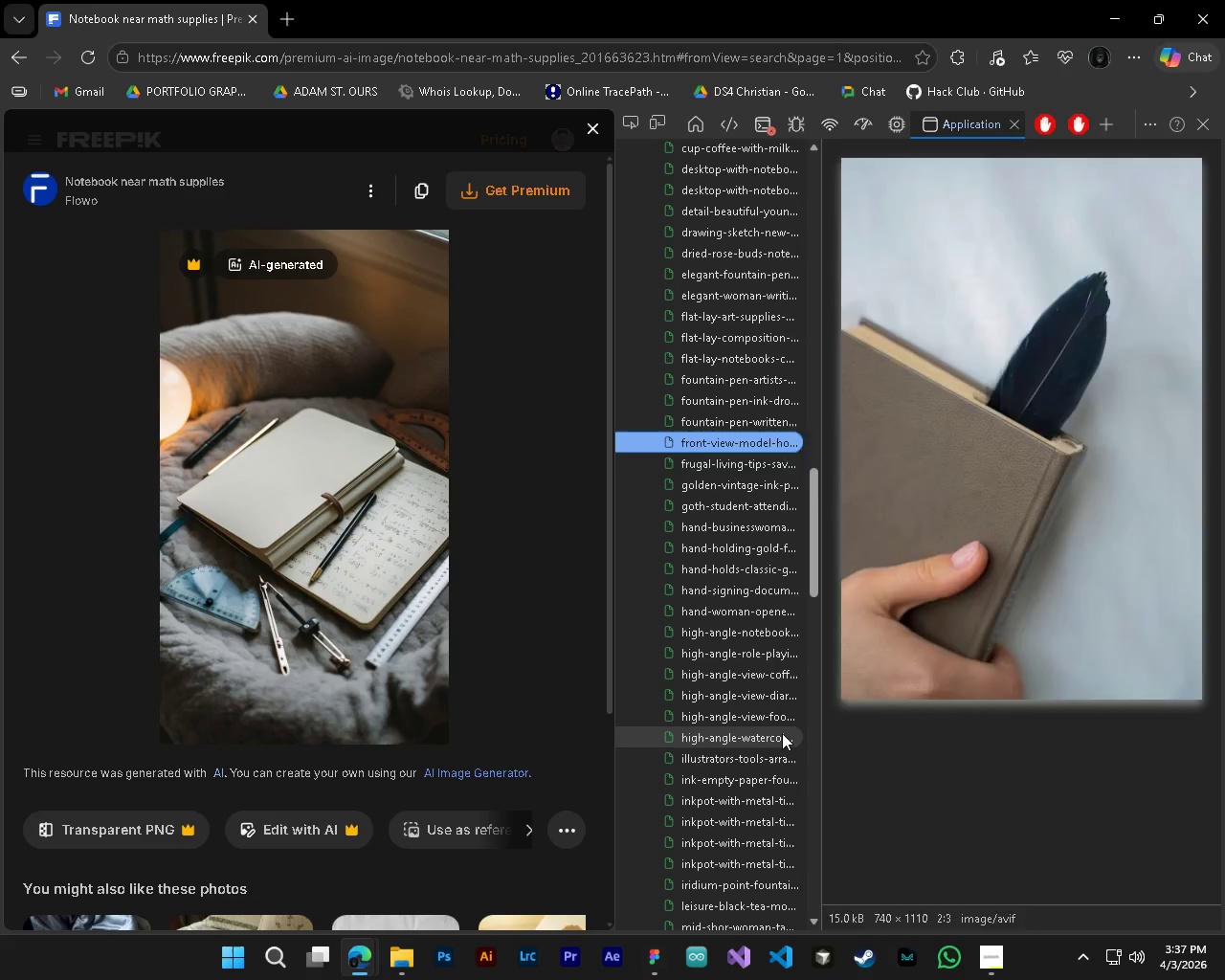 
key(ArrowDown)
 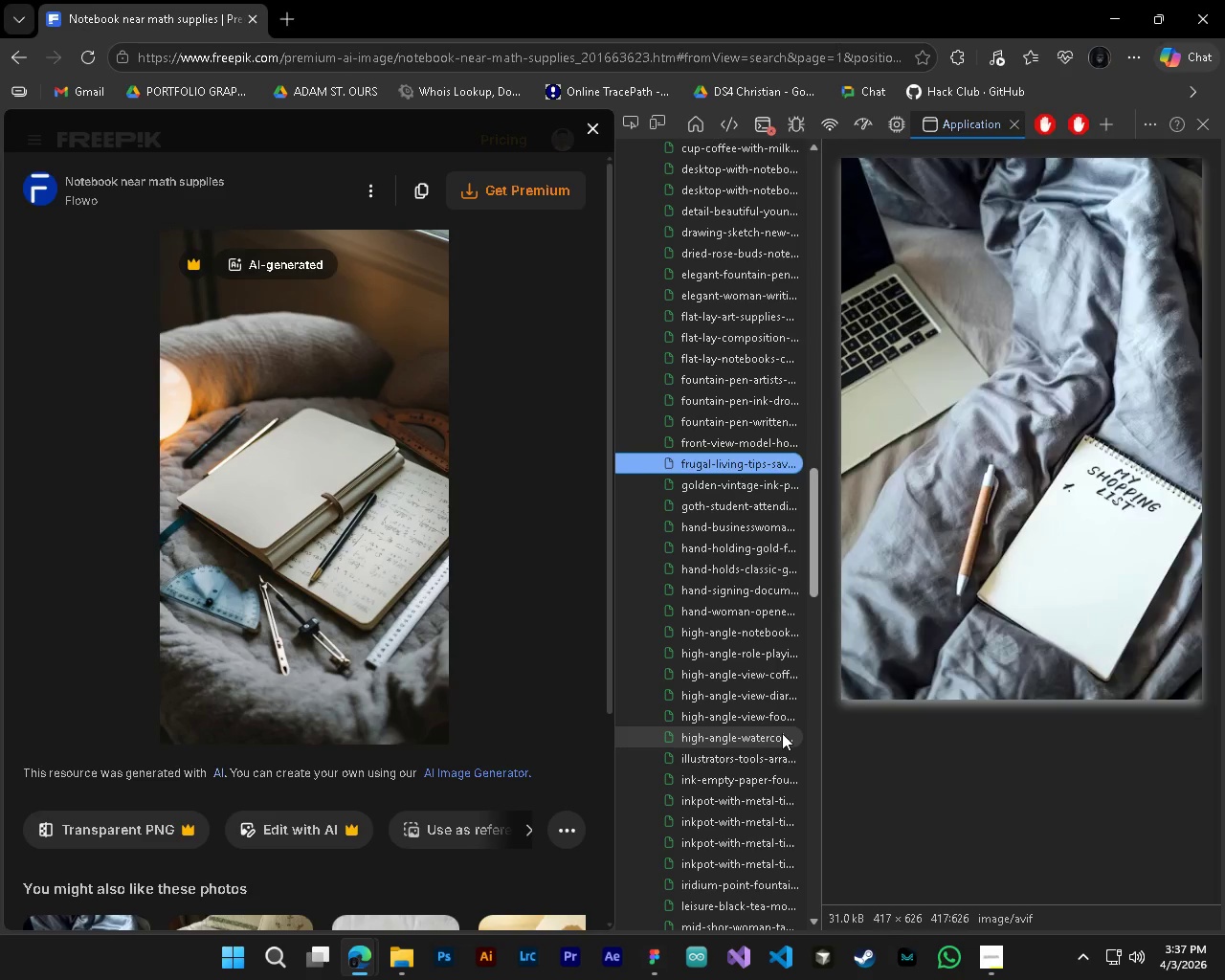 
key(ArrowDown)
 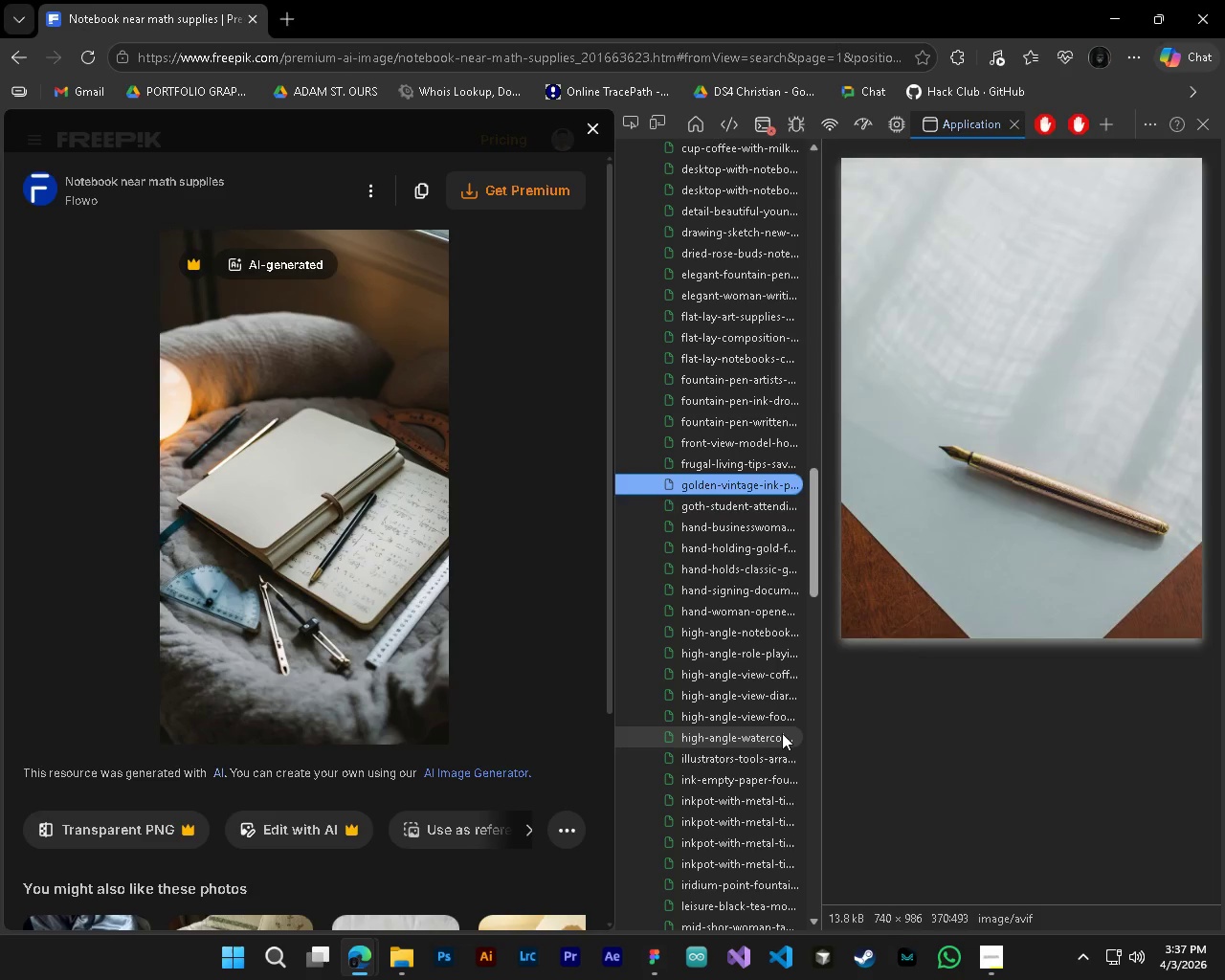 
key(ArrowDown)
 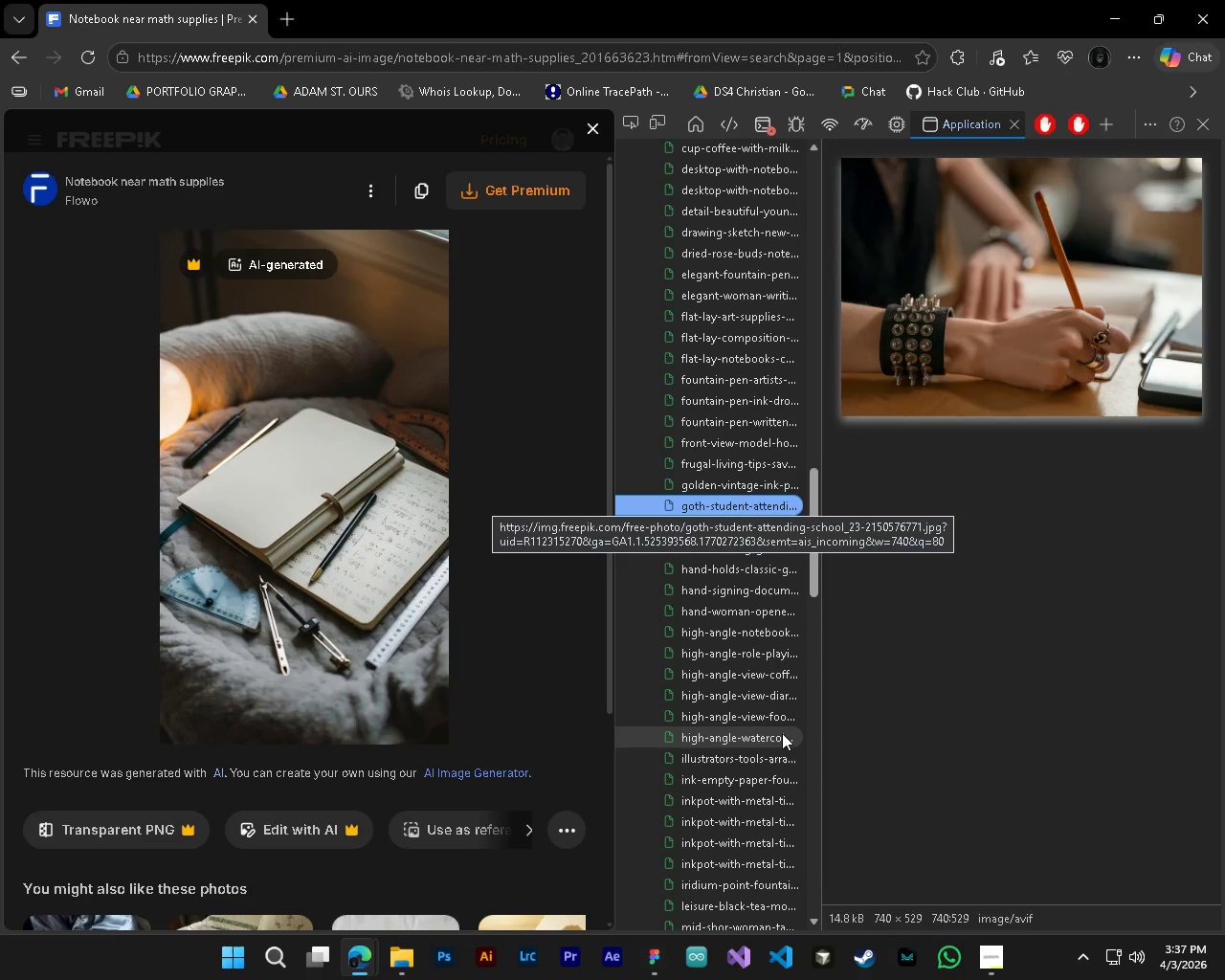 
key(ArrowDown)
 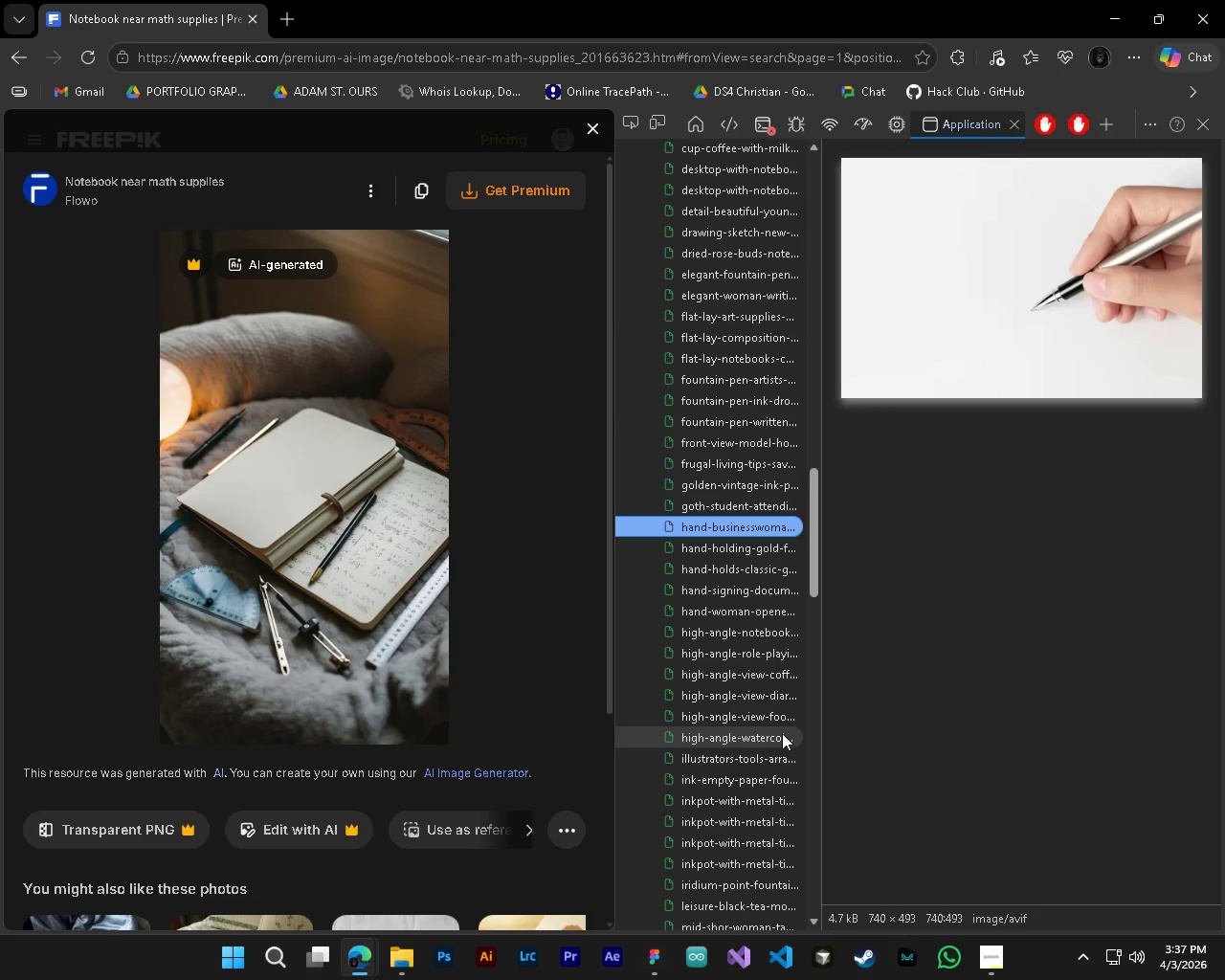 
key(ArrowDown)
 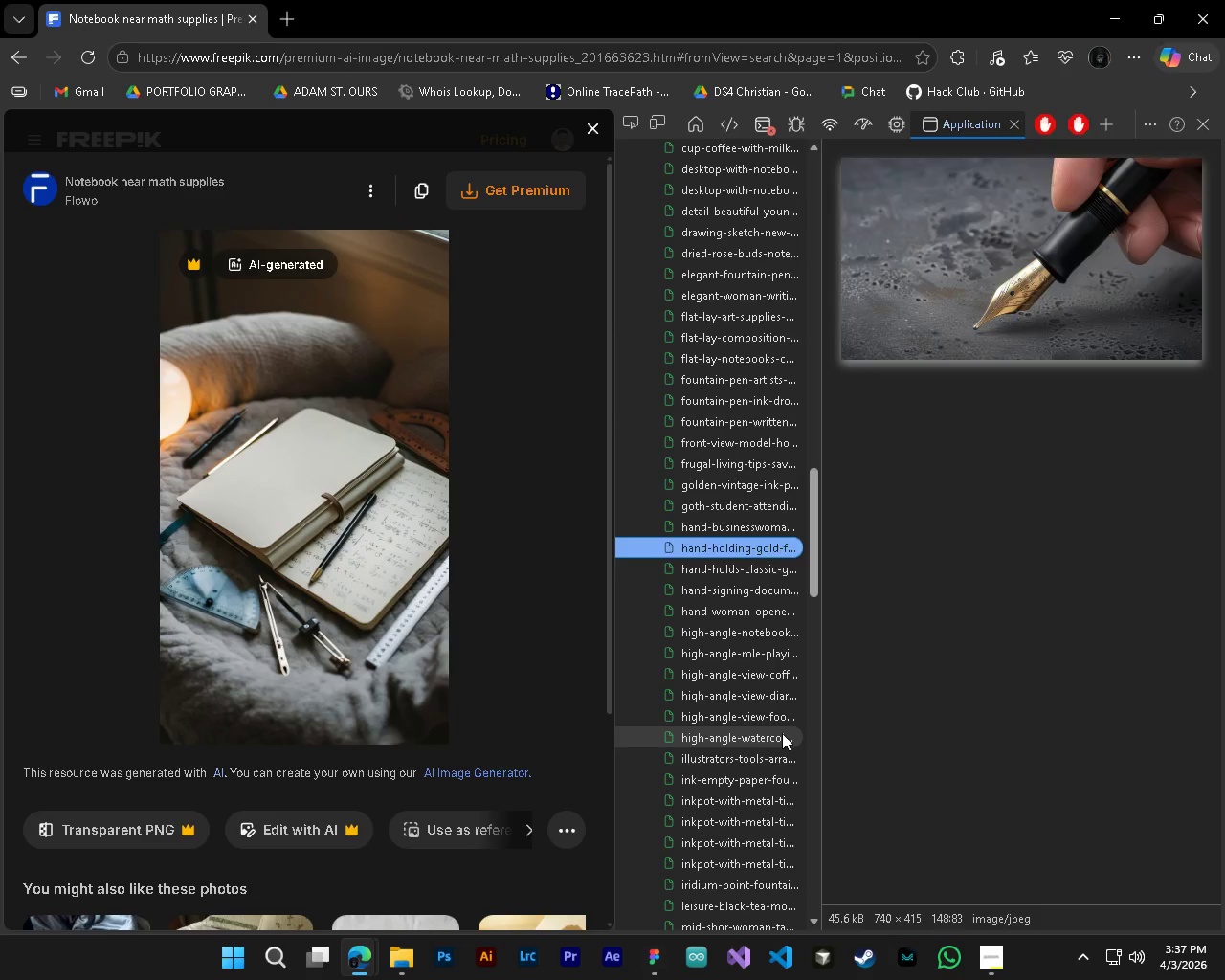 
key(ArrowDown)
 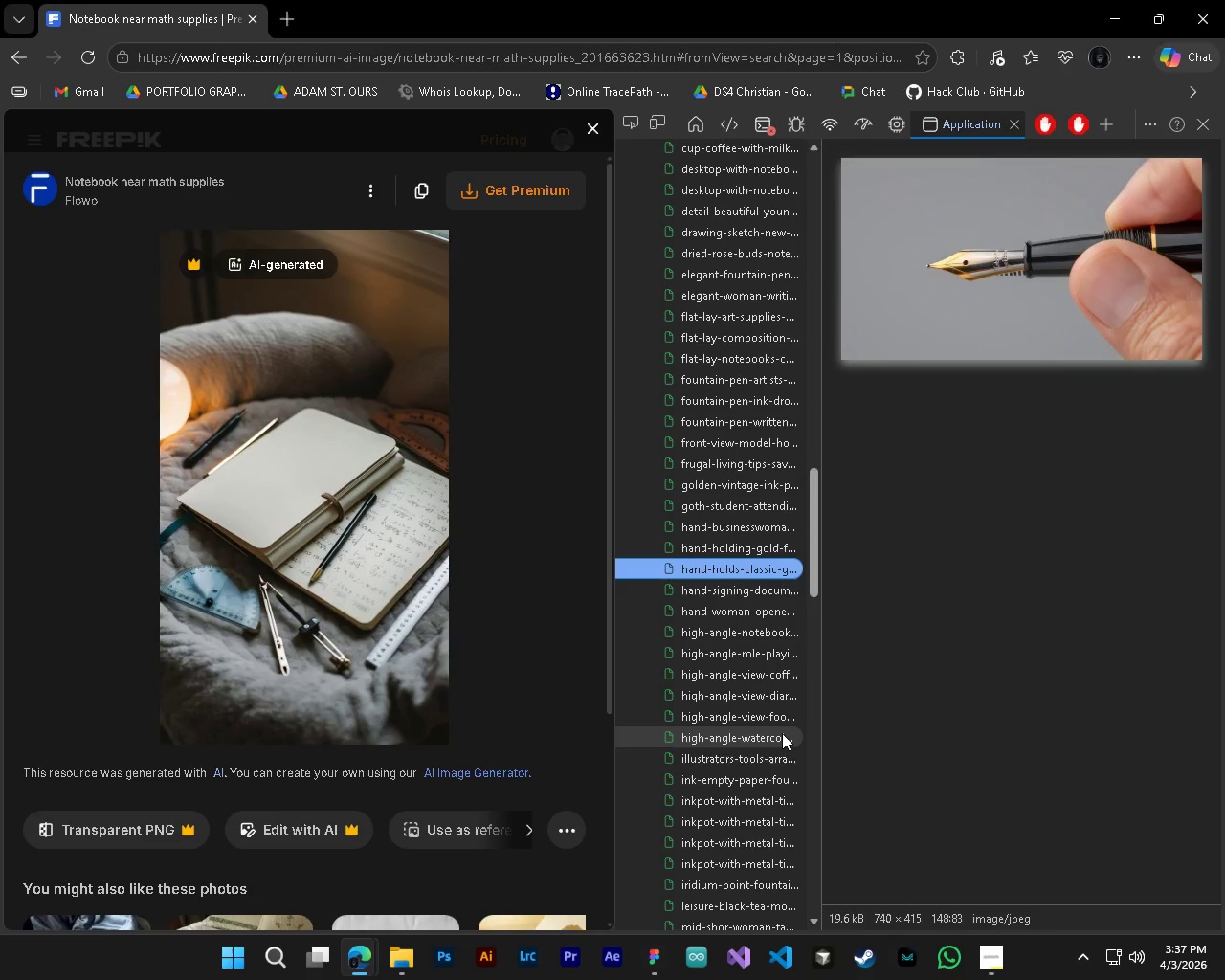 
key(ArrowDown)
 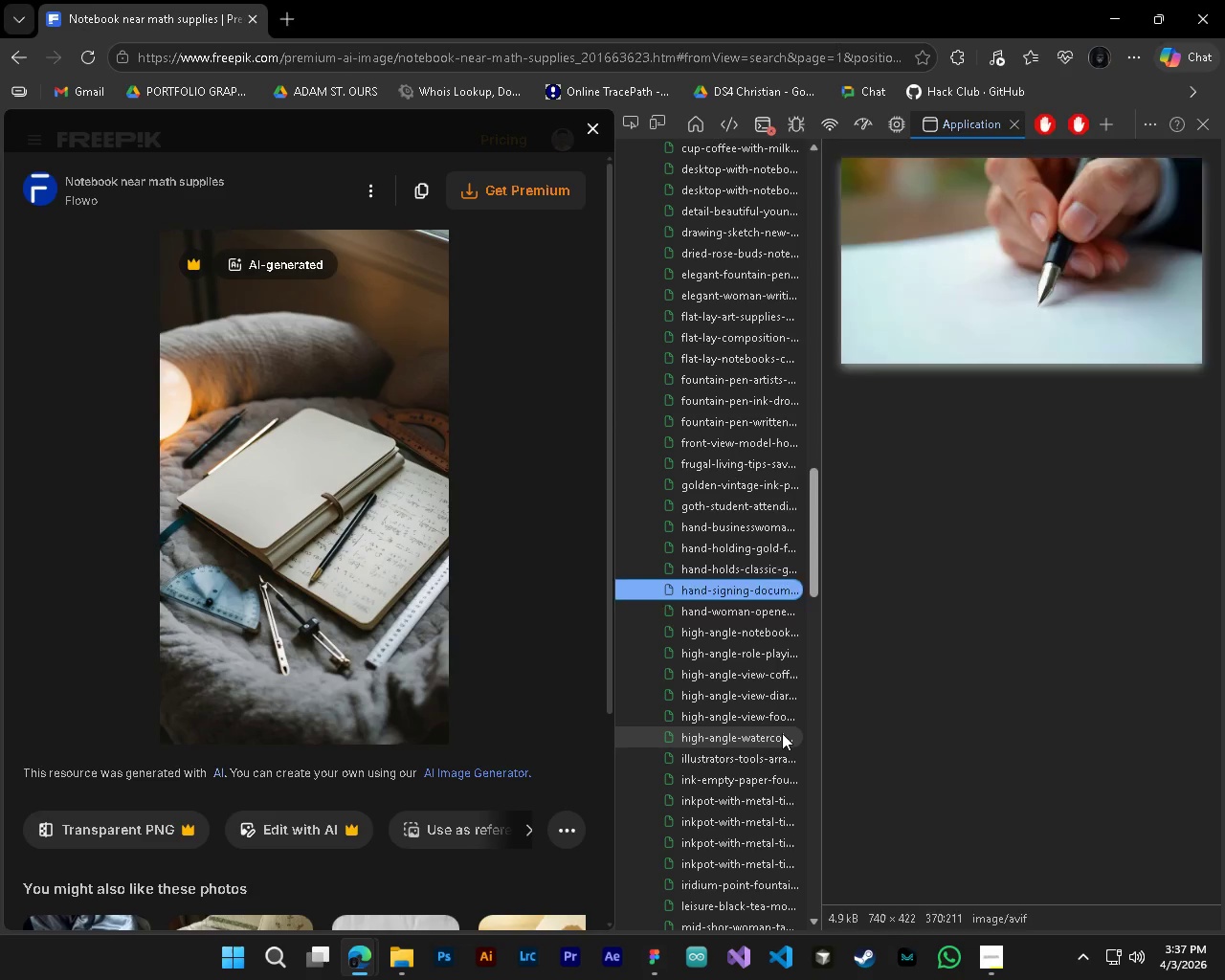 
key(ArrowDown)
 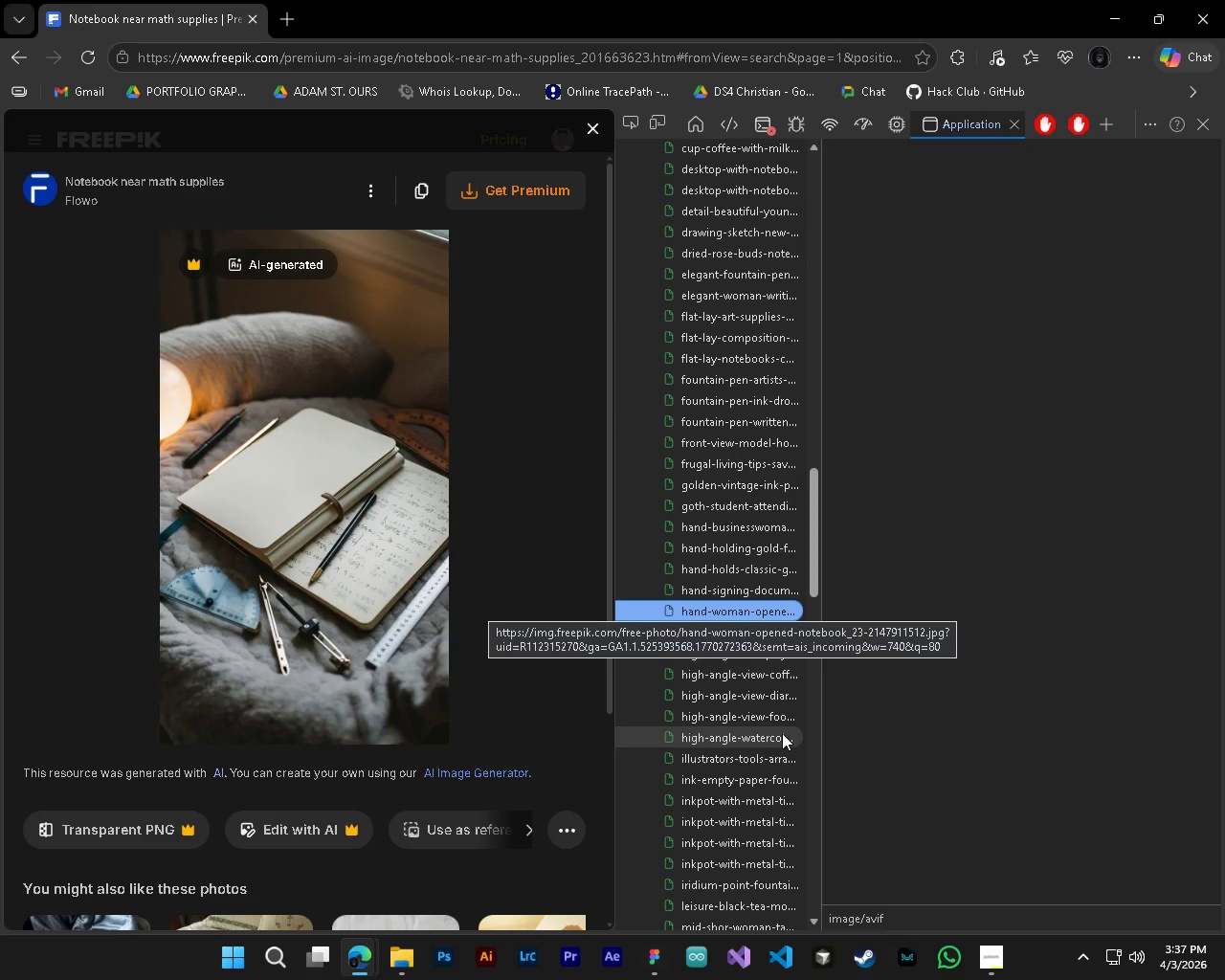 
key(ArrowDown)
 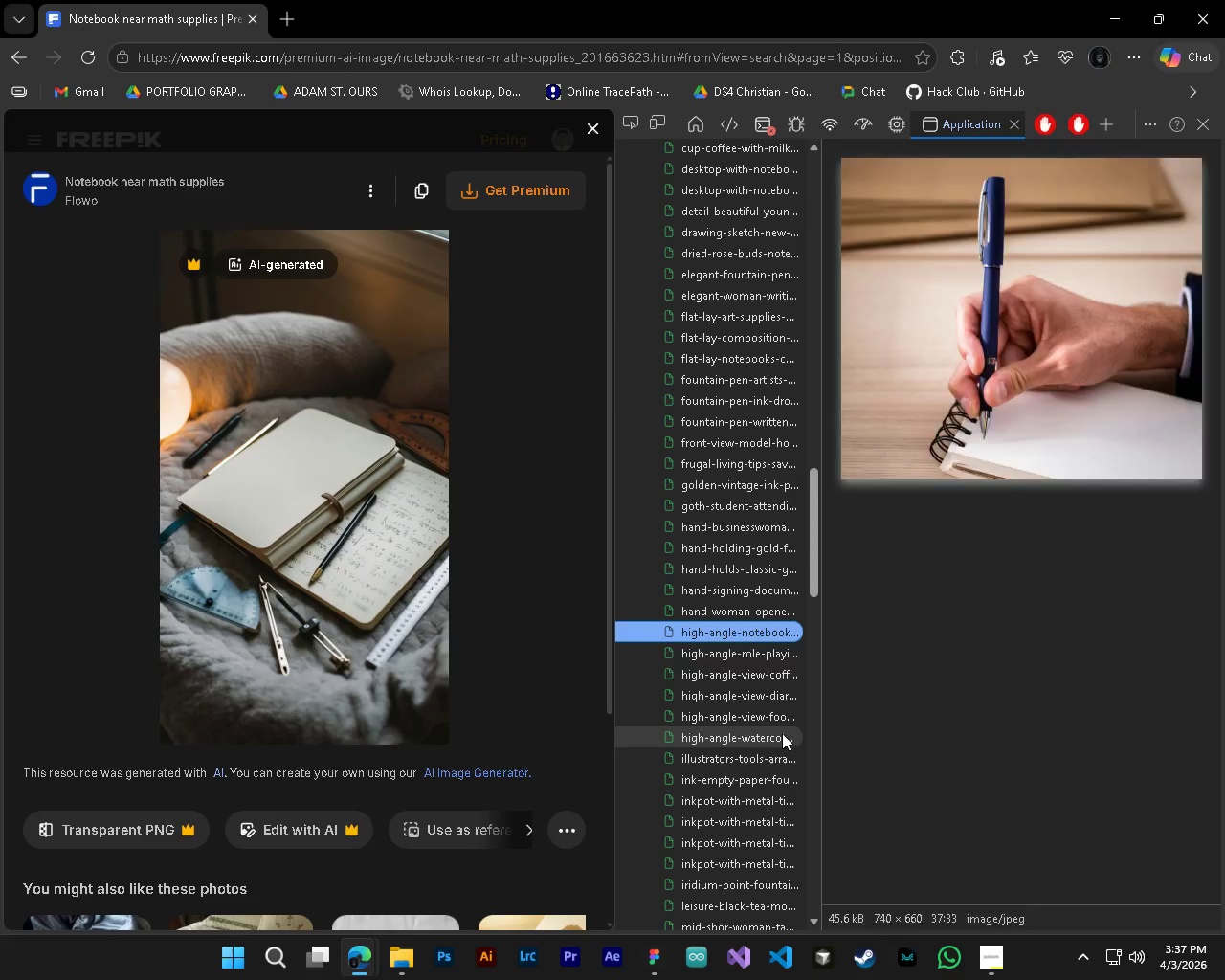 
key(ArrowDown)
 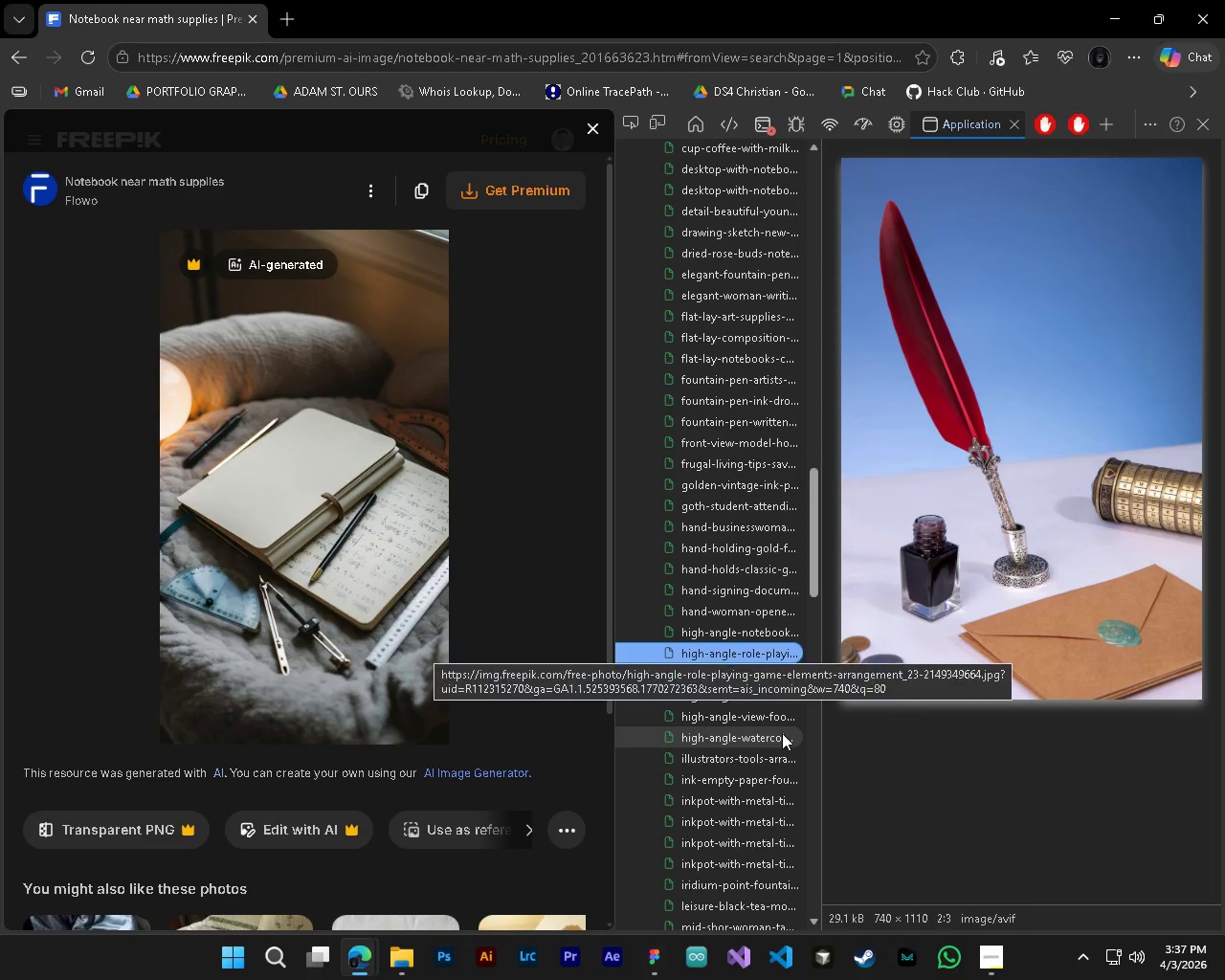 
key(ArrowDown)
 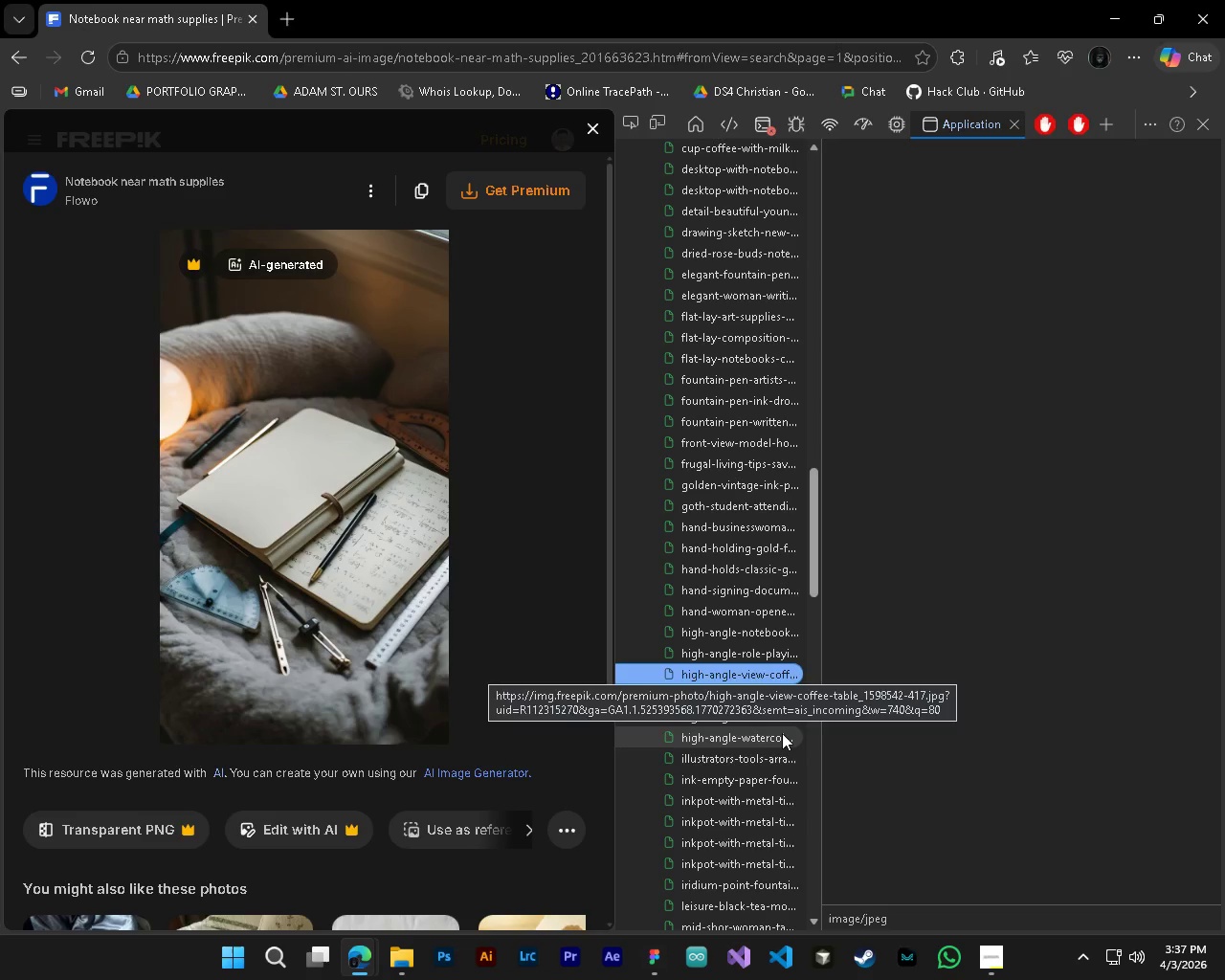 
key(ArrowDown)
 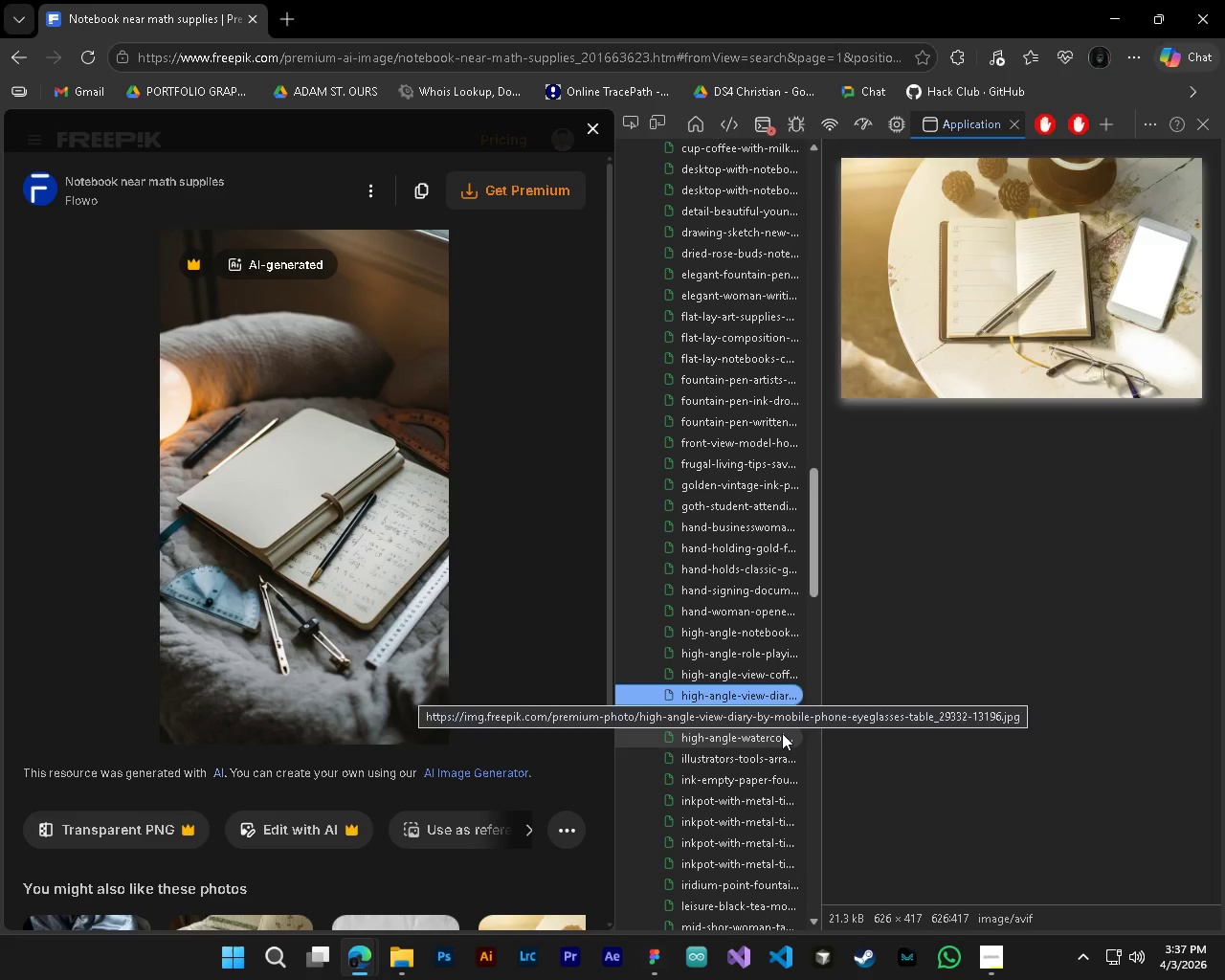 
key(ArrowDown)
 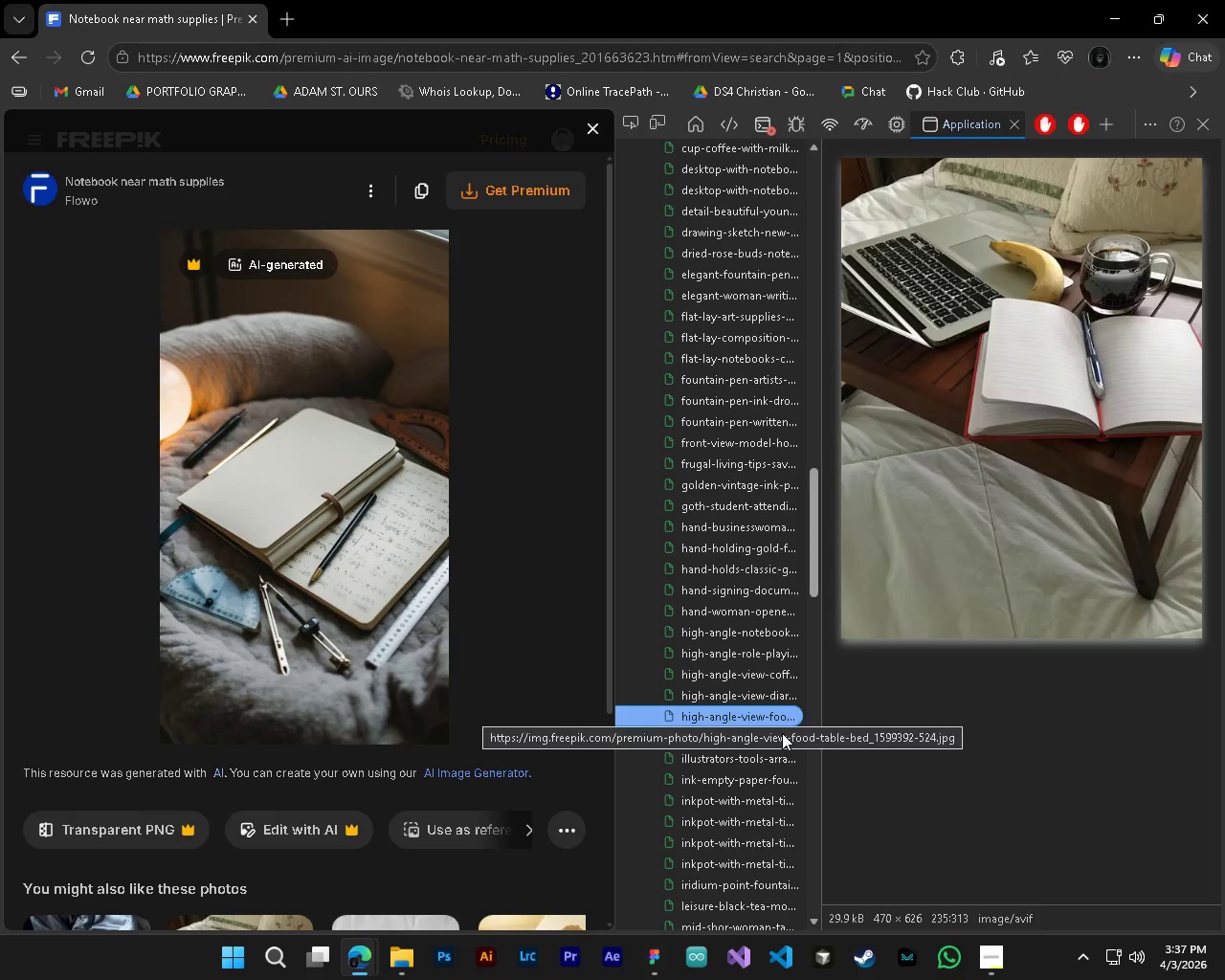 
key(ArrowUp)
 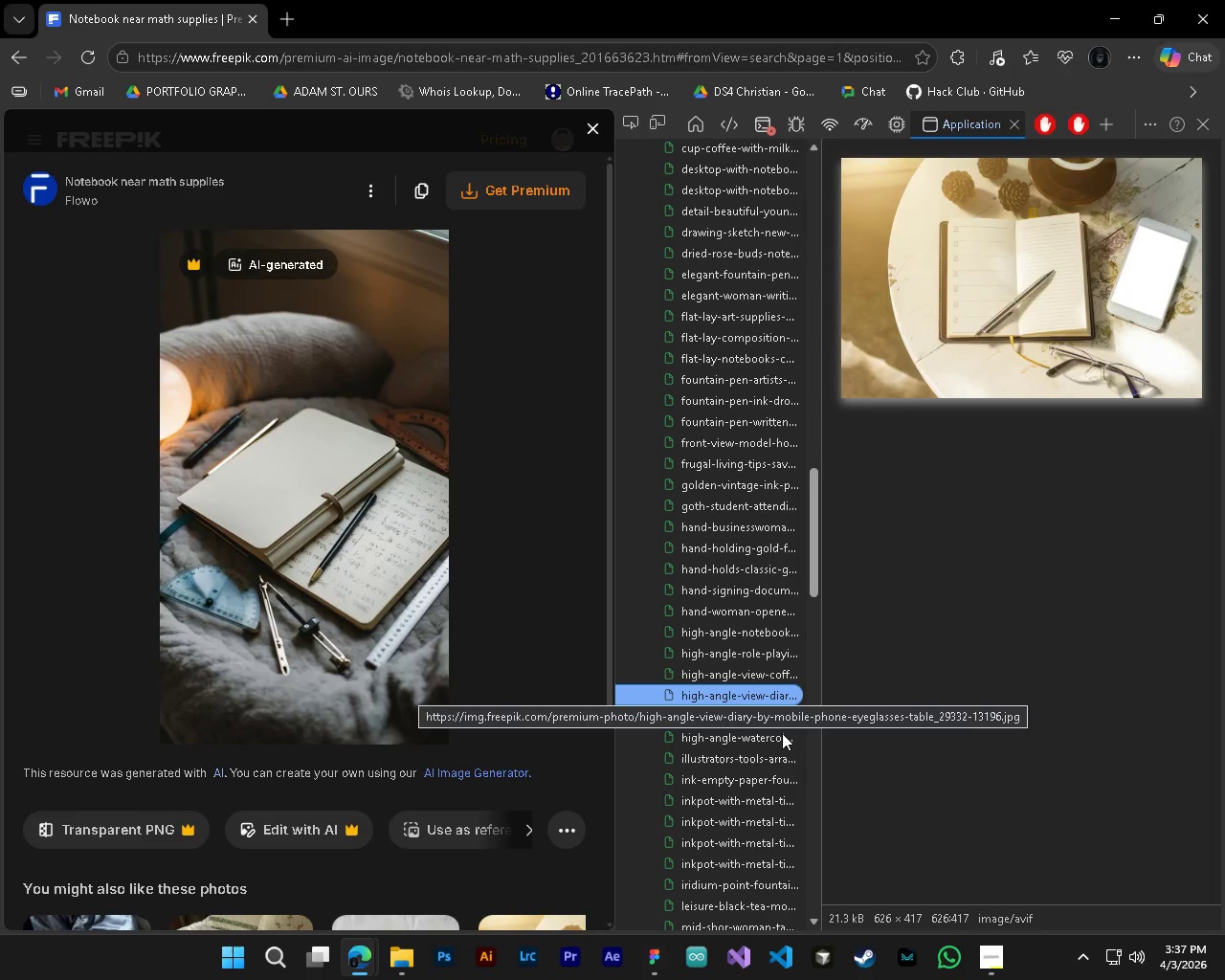 
key(ArrowDown)
 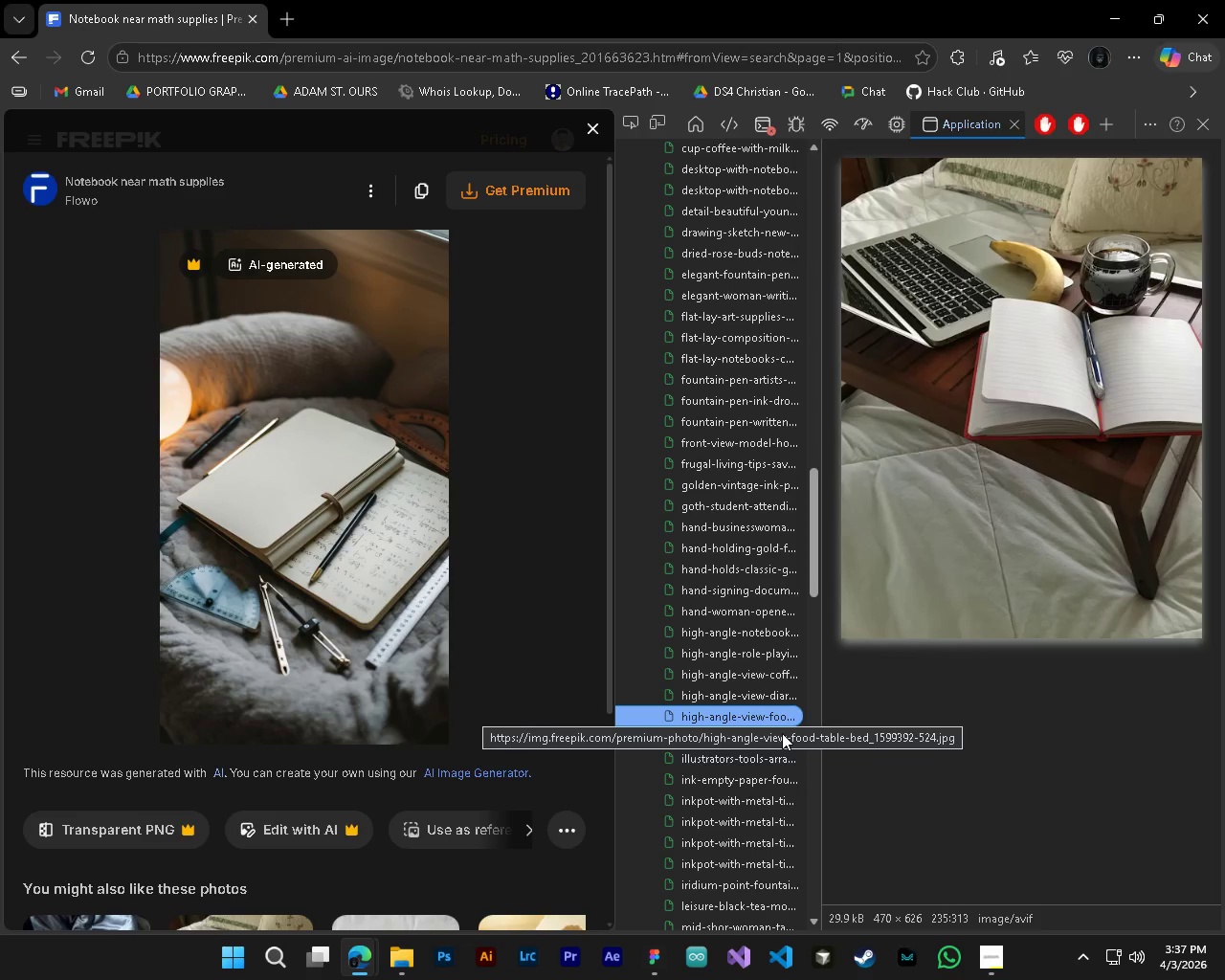 
key(ArrowDown)
 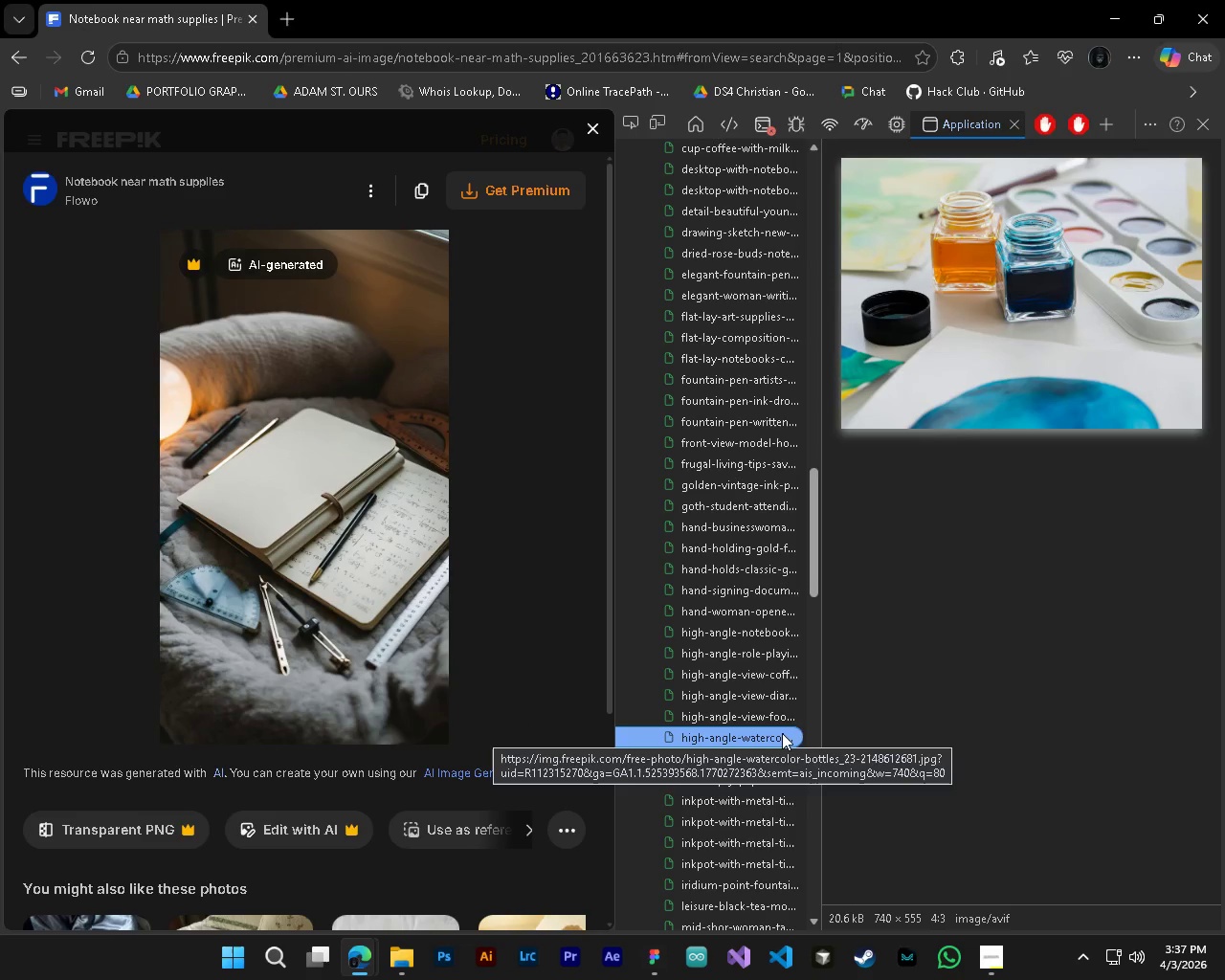 
key(ArrowUp)
 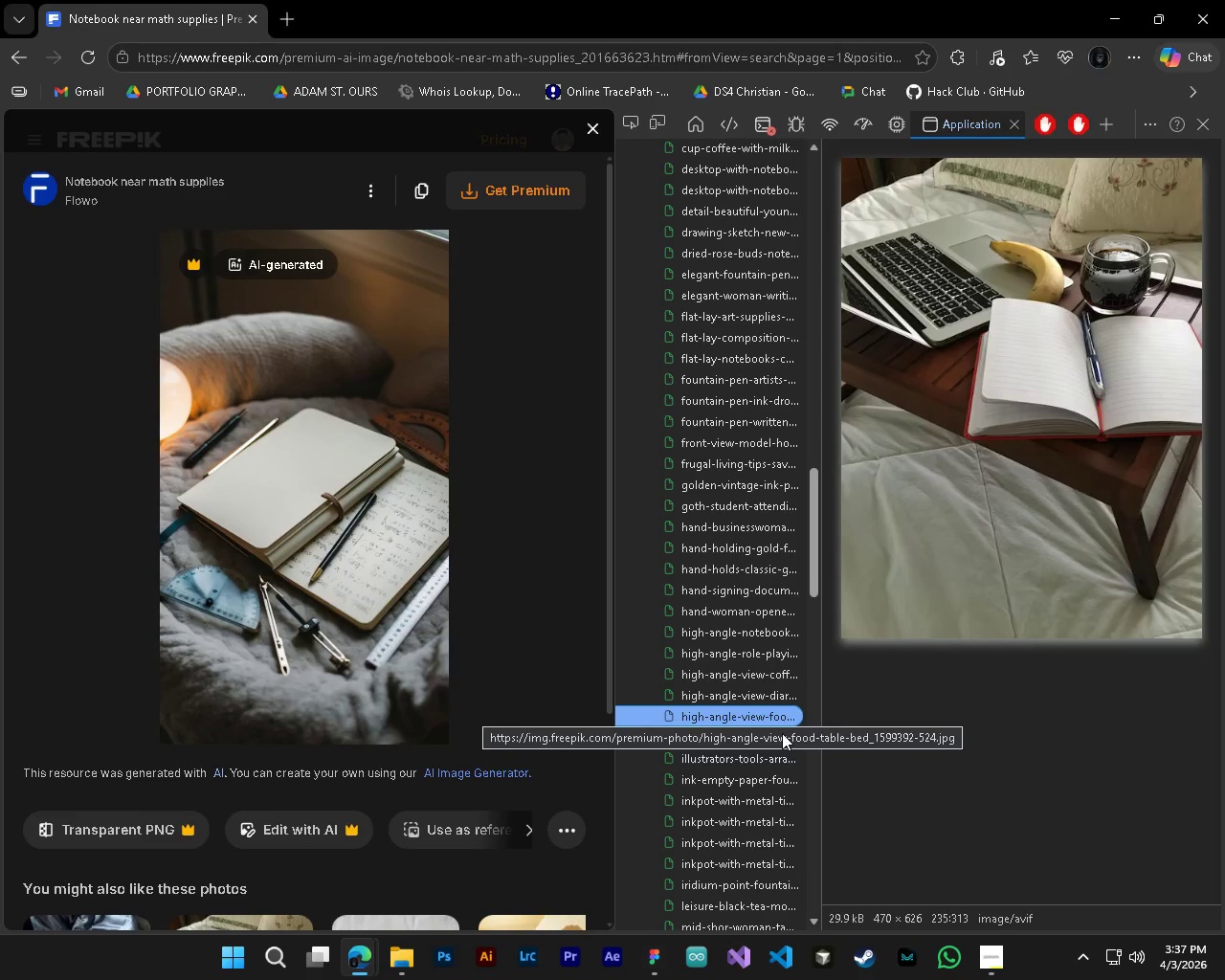 
key(ArrowUp)
 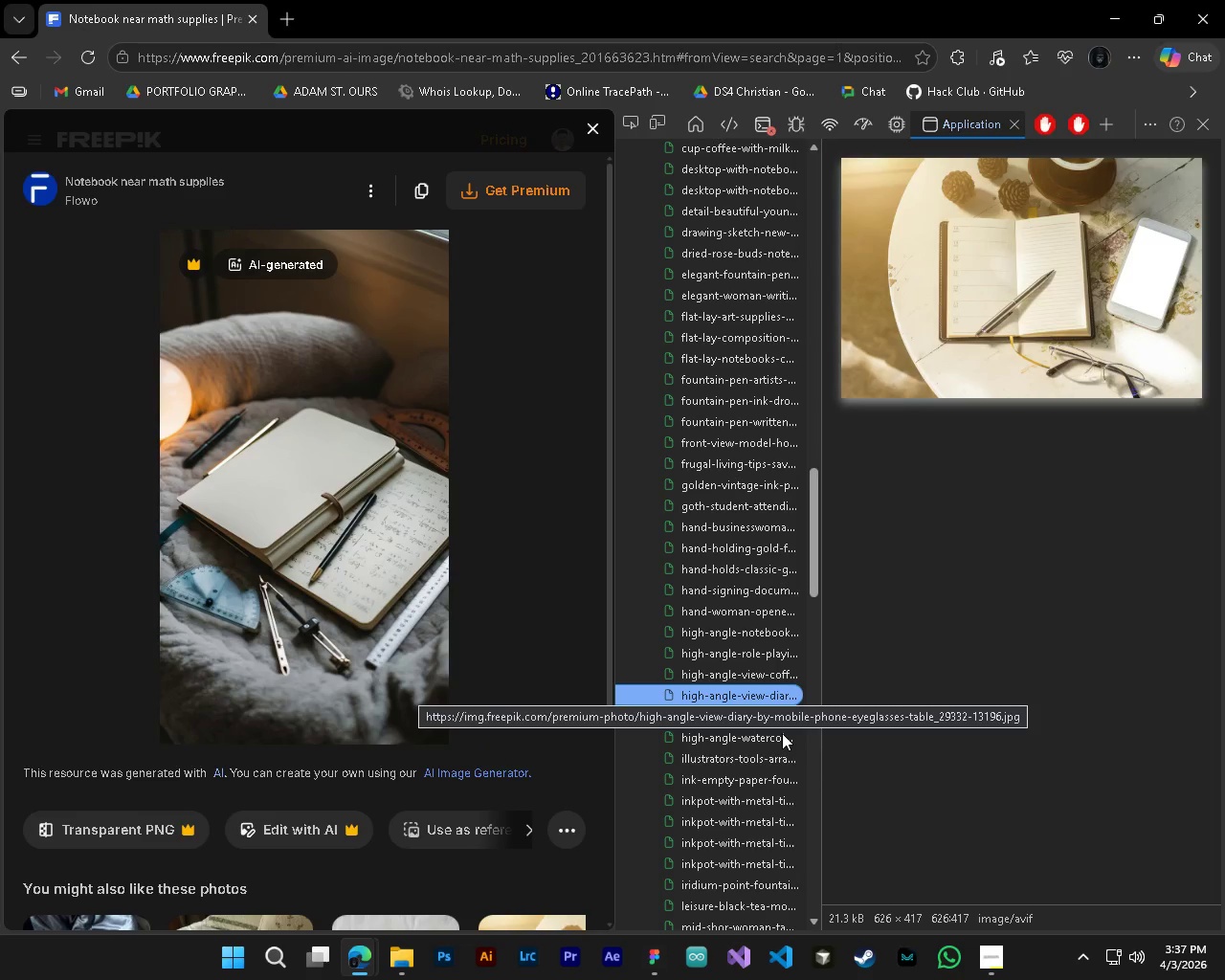 
left_click([1036, 330])
 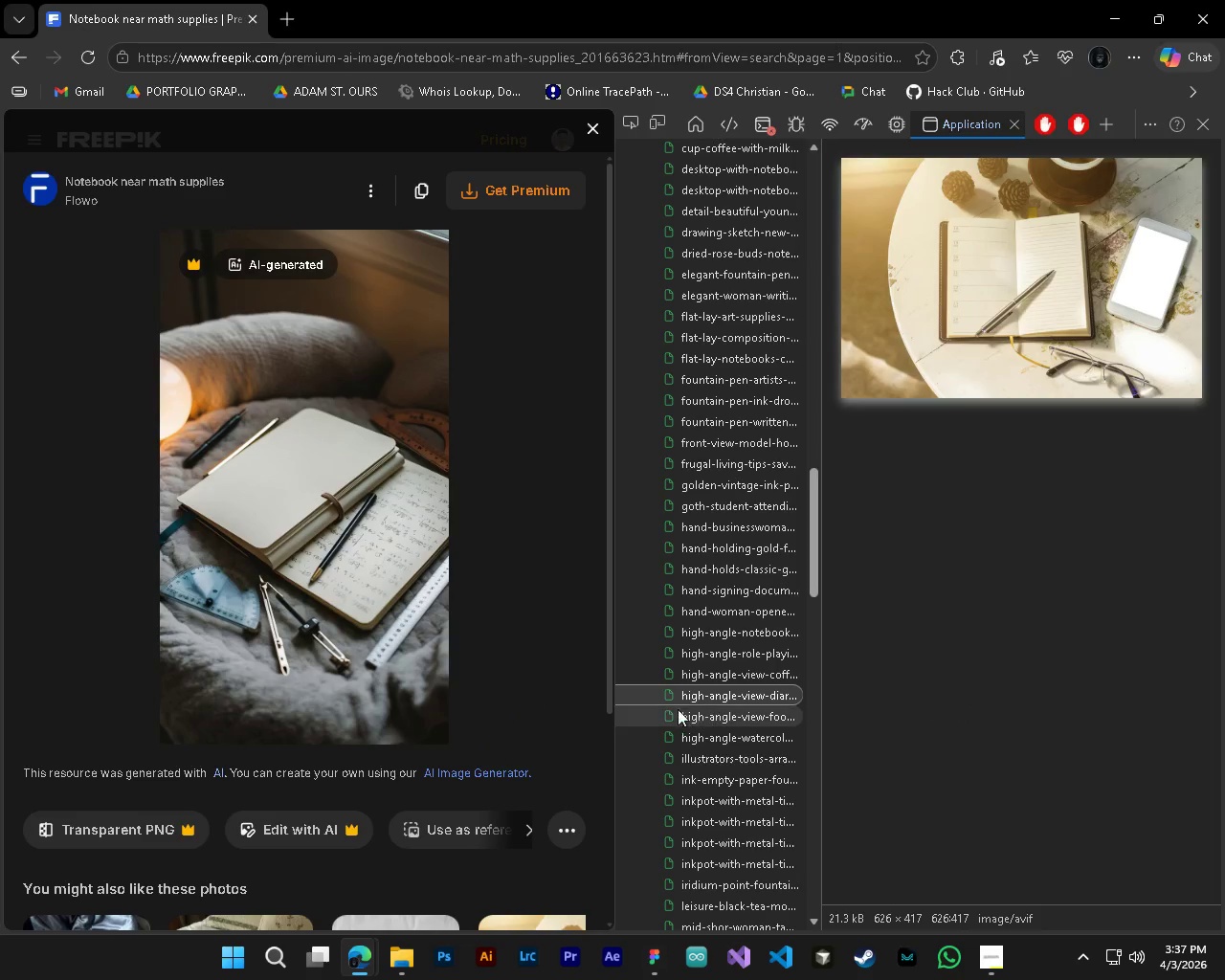 
double_click([678, 696])
 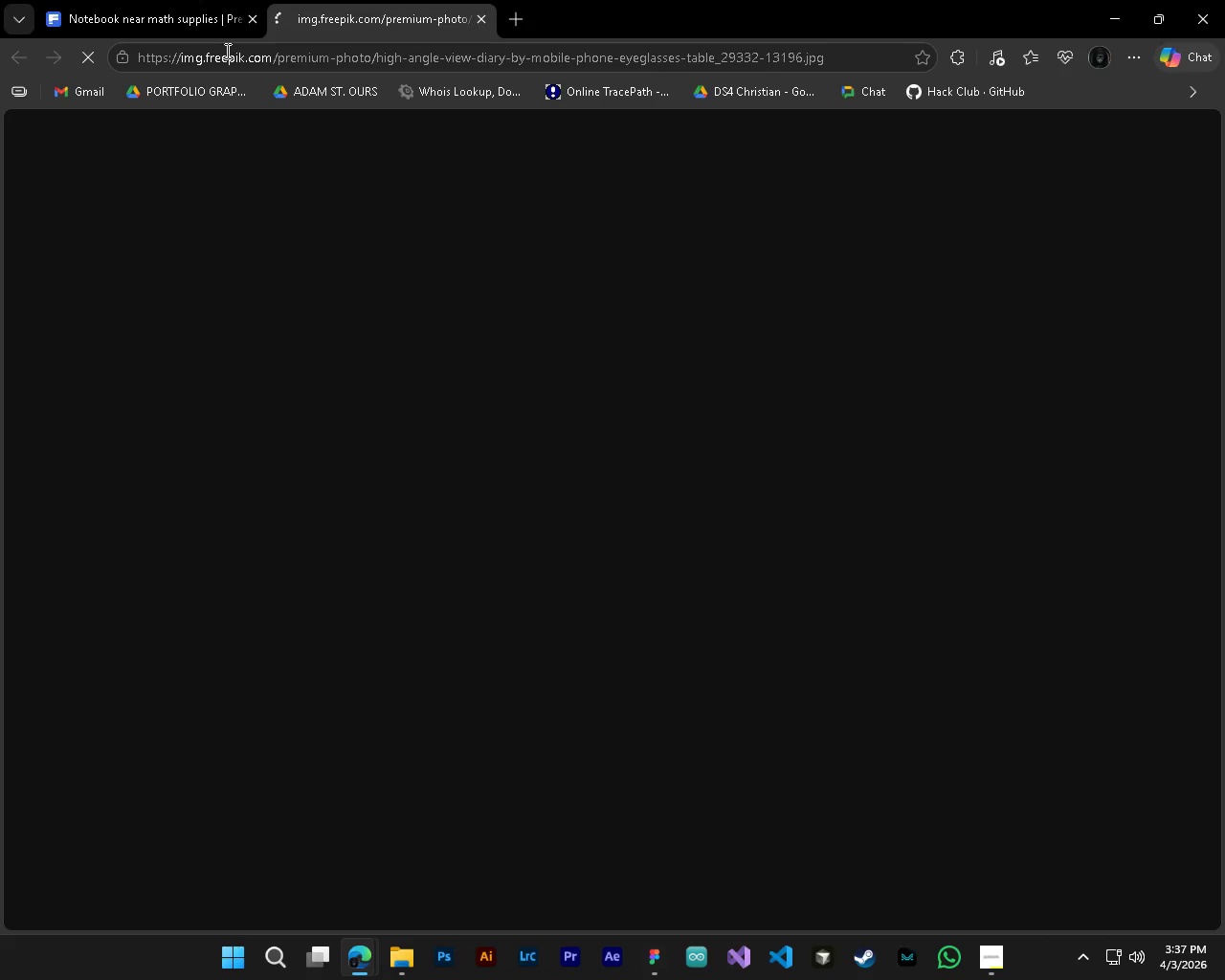 
left_click([172, 0])
 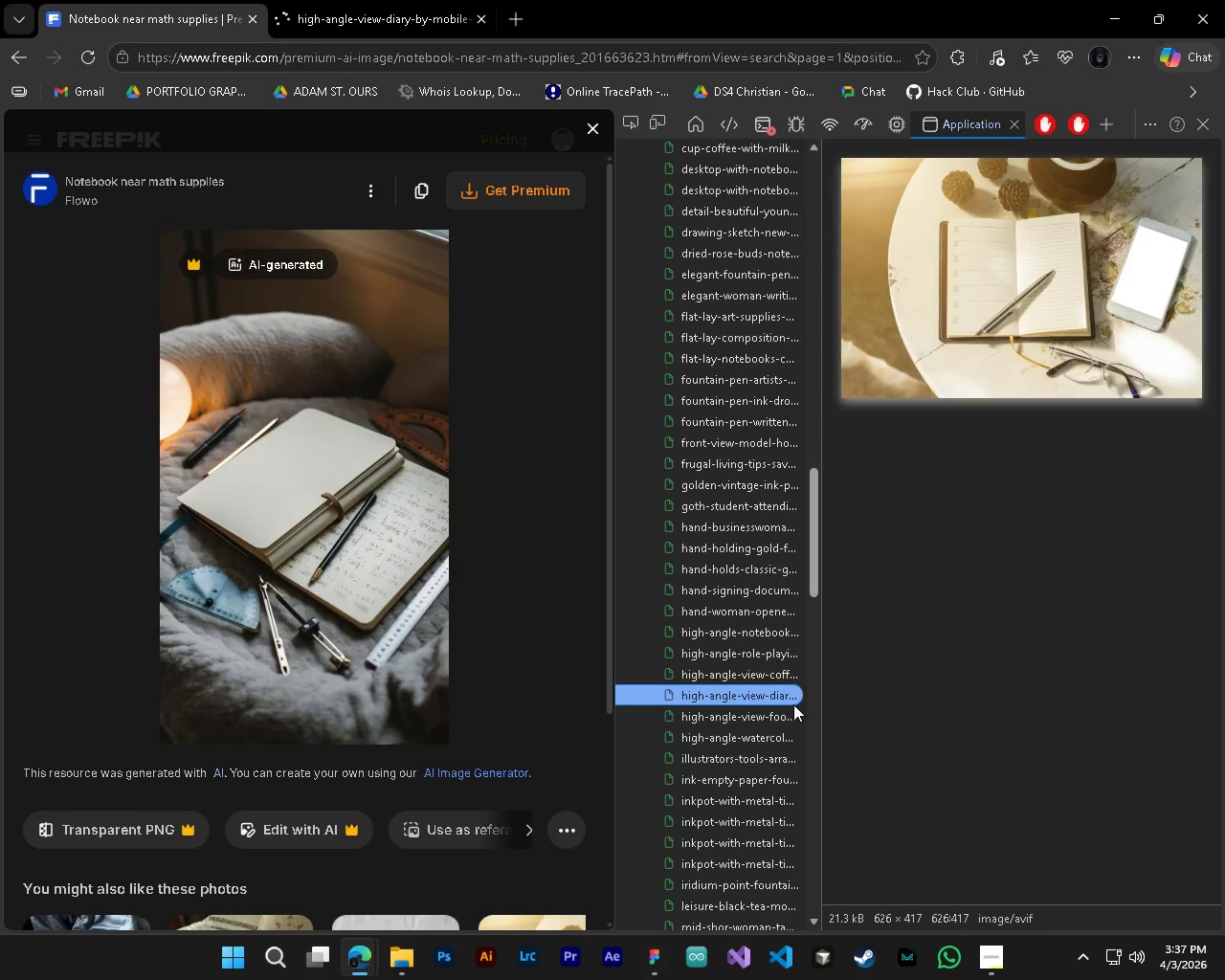 
key(ArrowDown)
 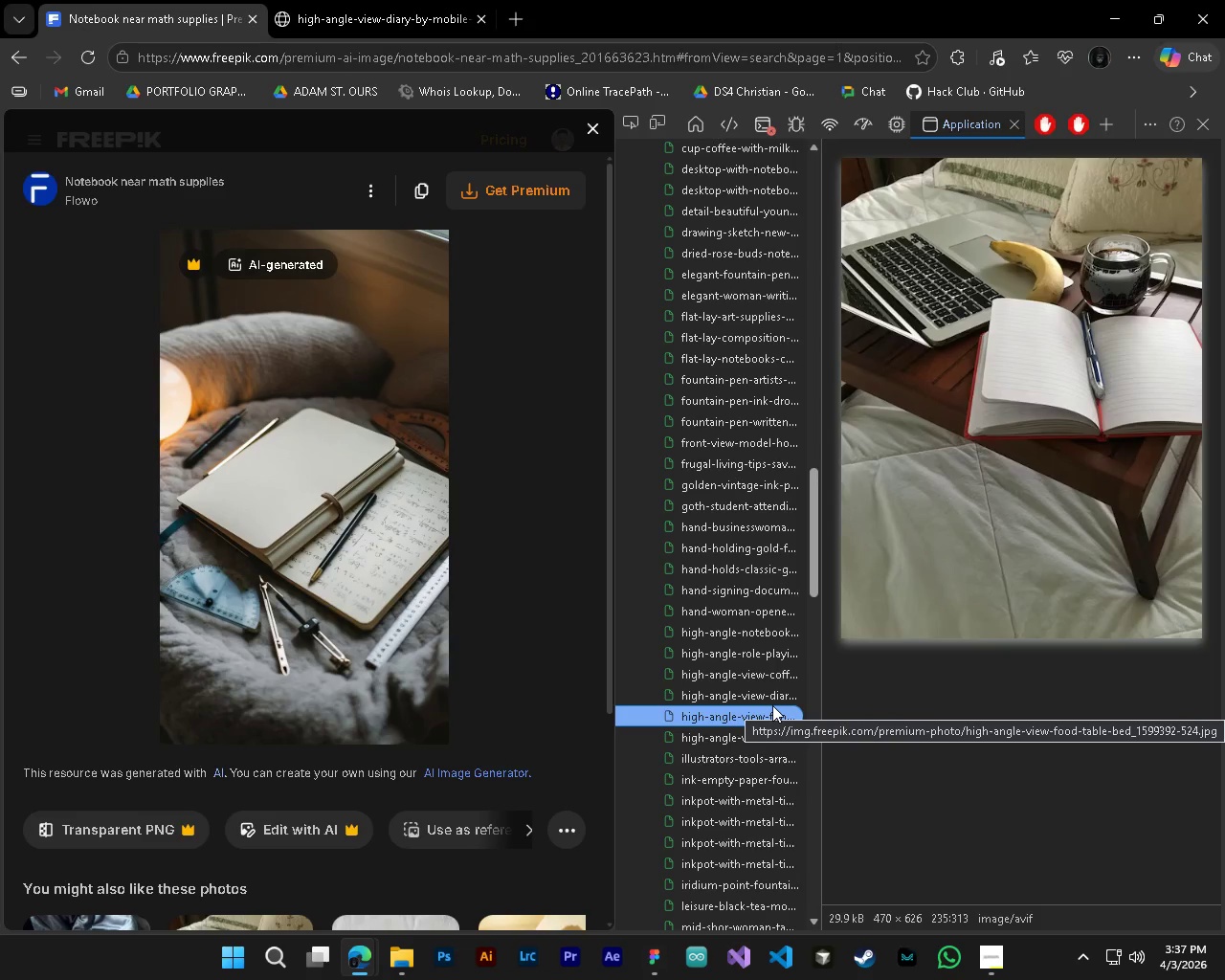 
key(ArrowDown)
 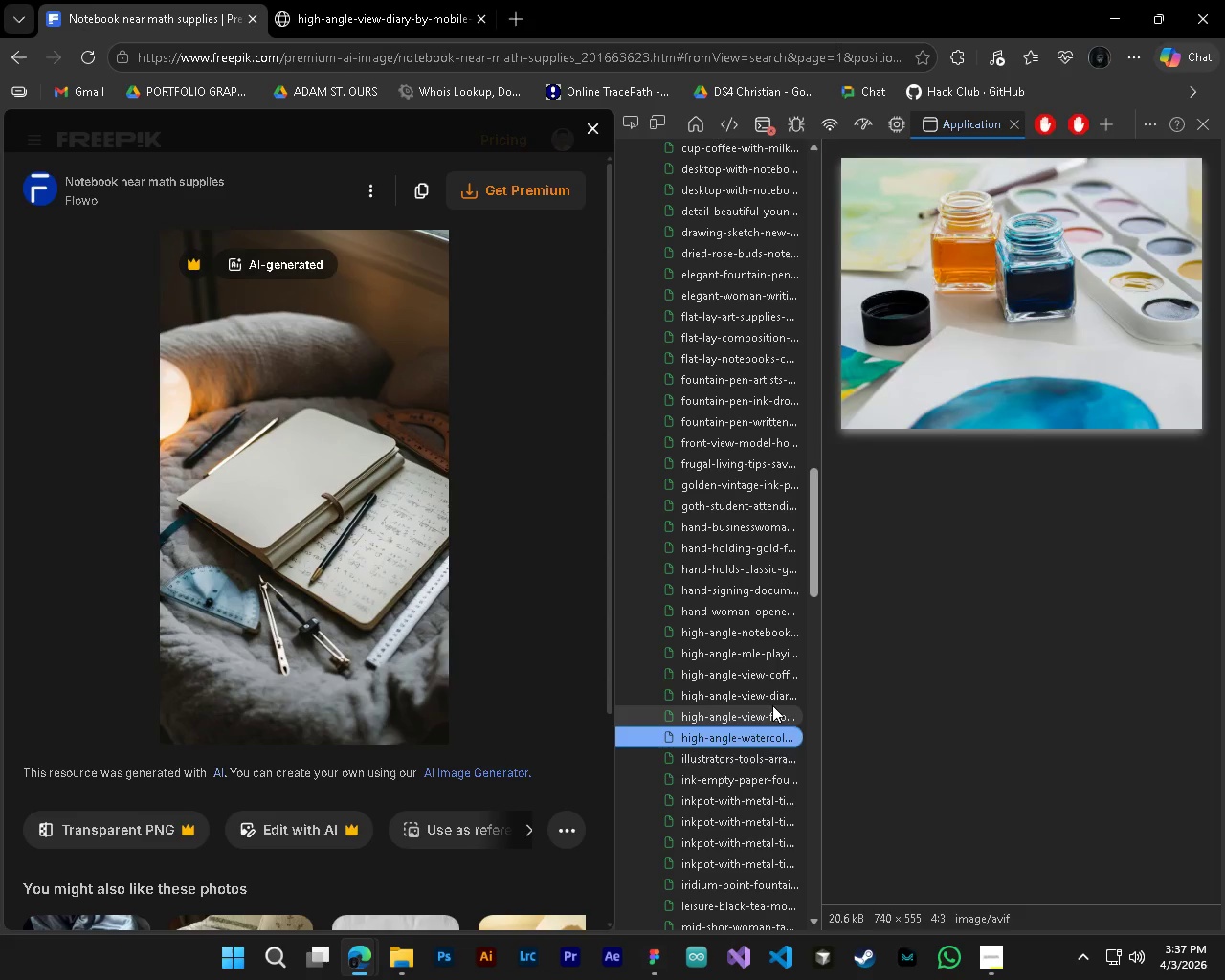 
key(ArrowDown)
 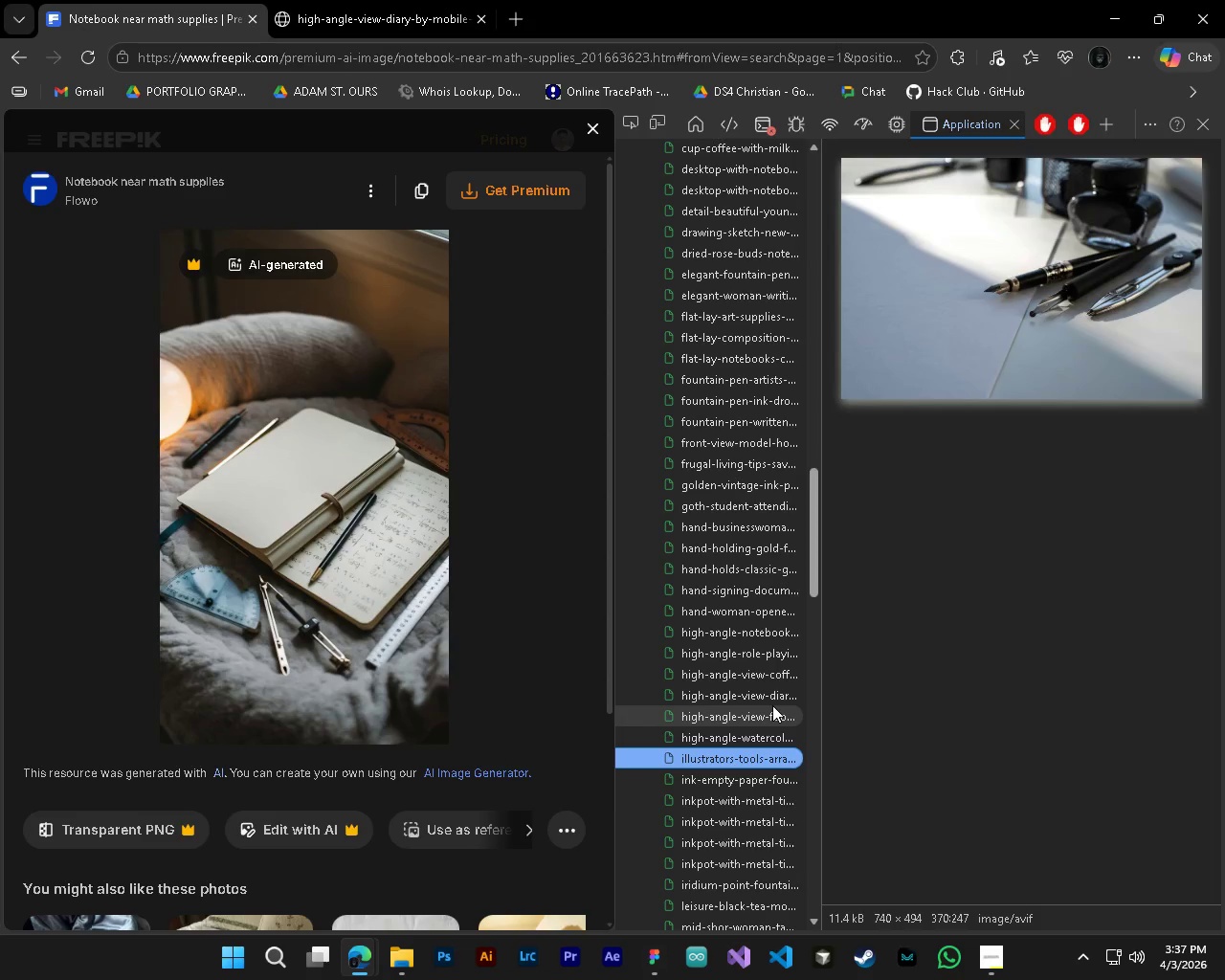 
key(ArrowDown)
 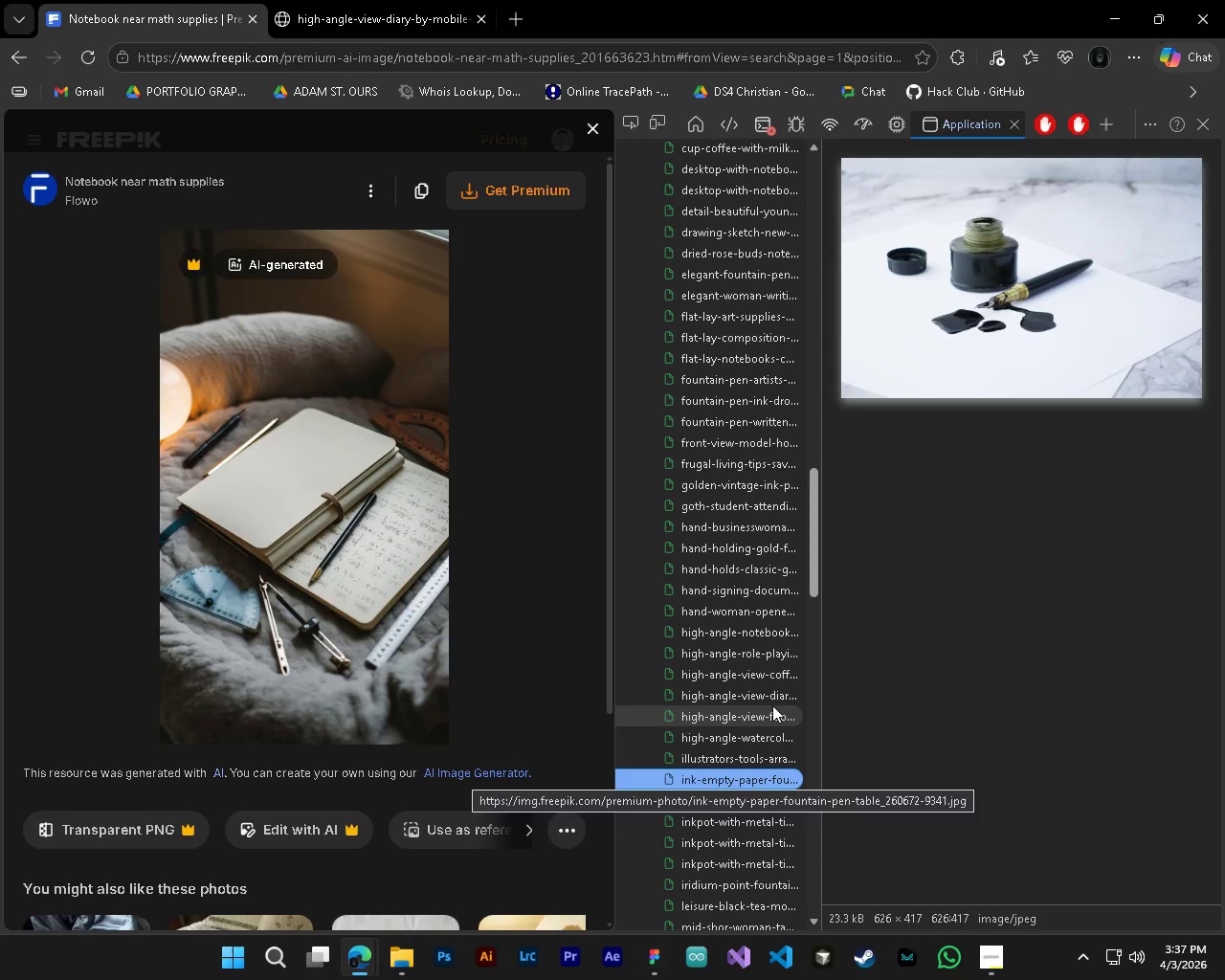 
key(ArrowDown)
 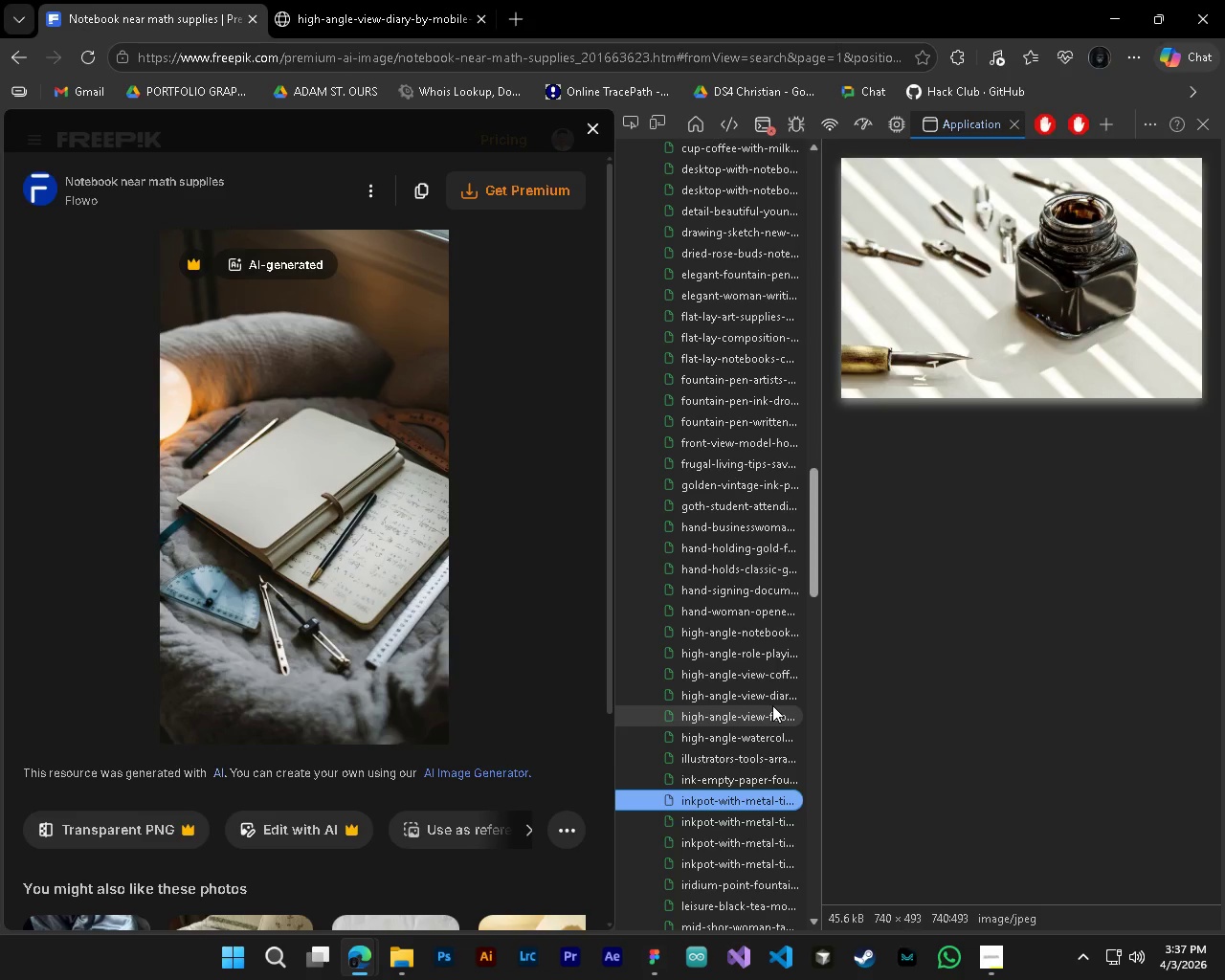 
key(ArrowDown)
 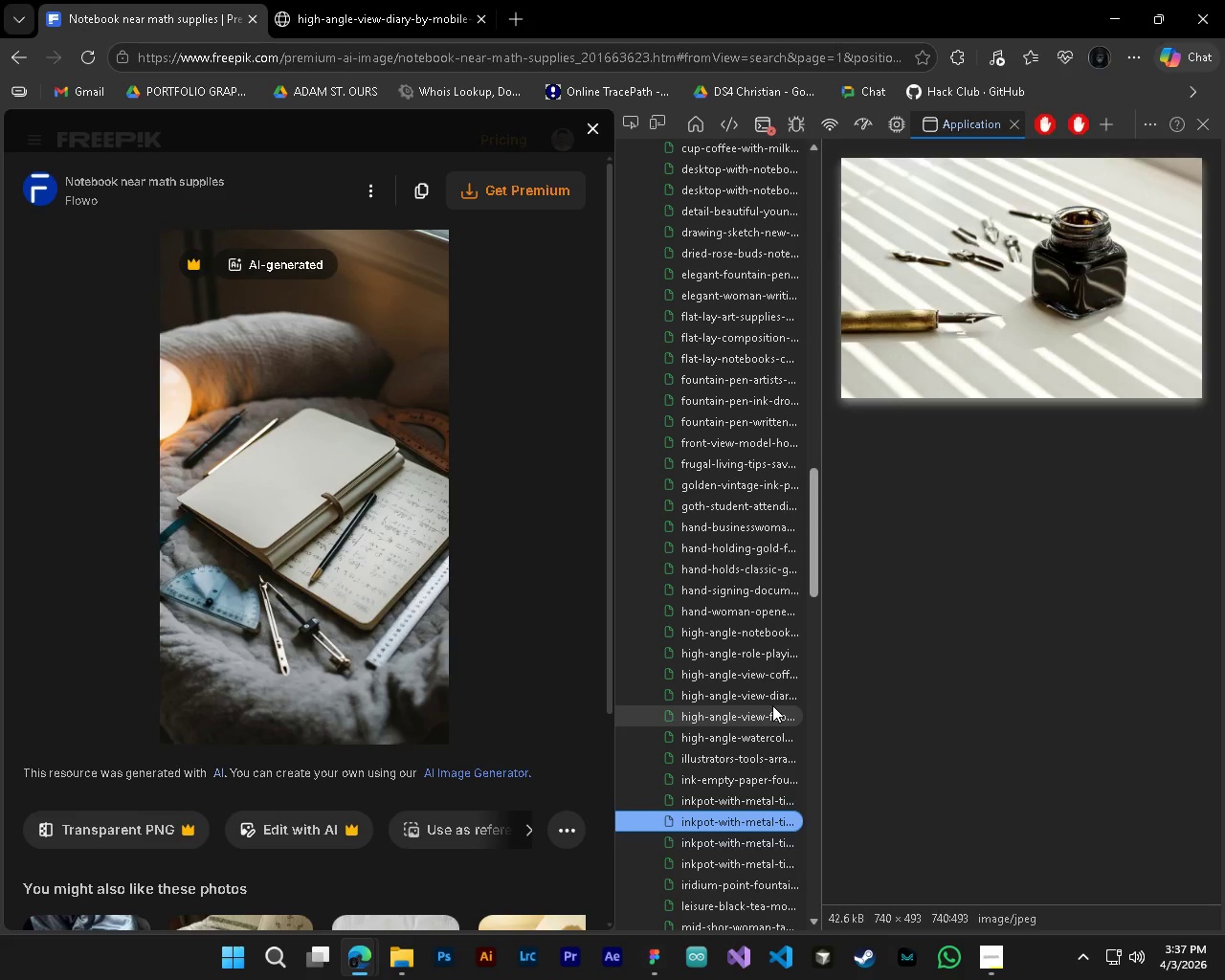 
key(ArrowDown)
 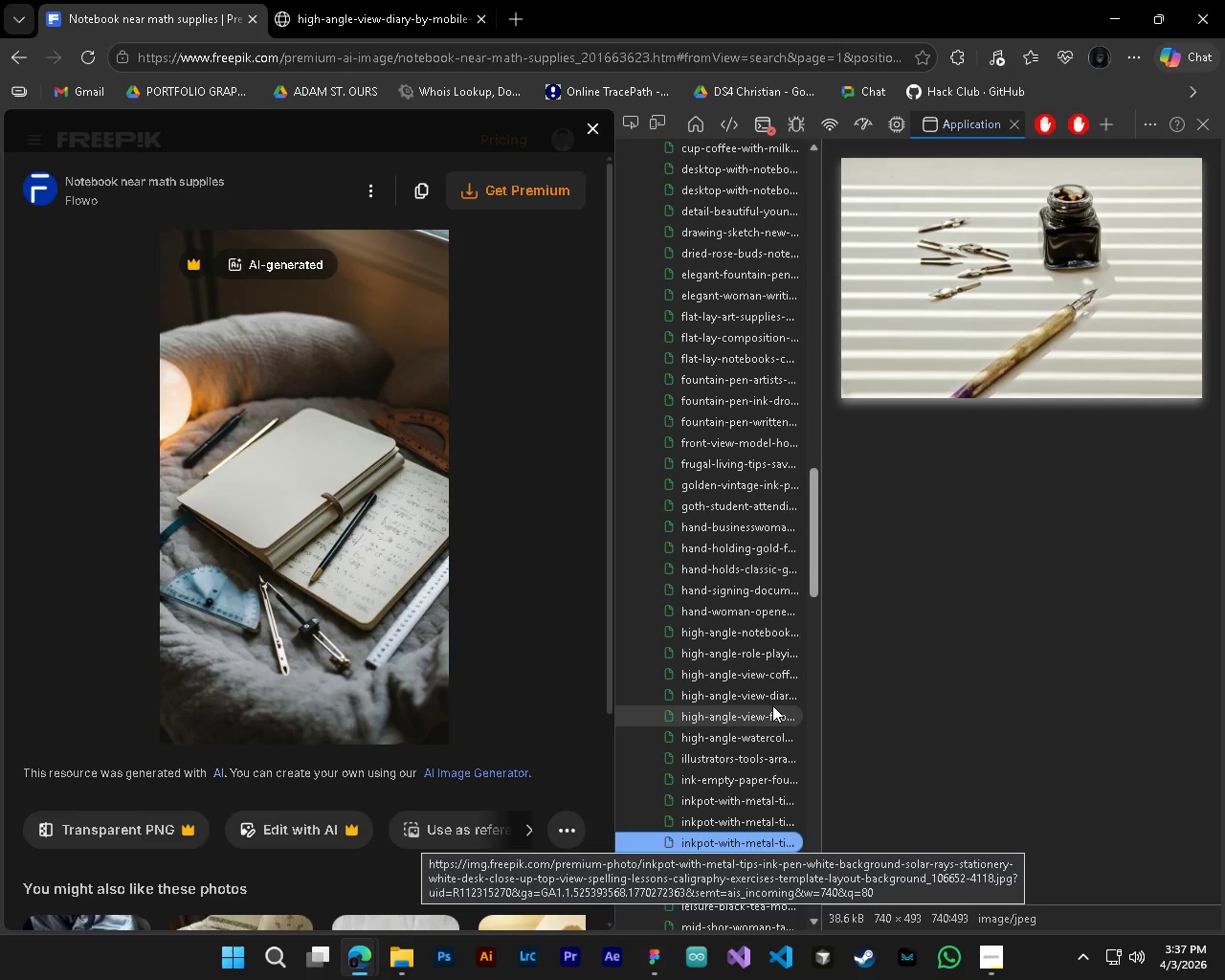 
key(ArrowDown)
 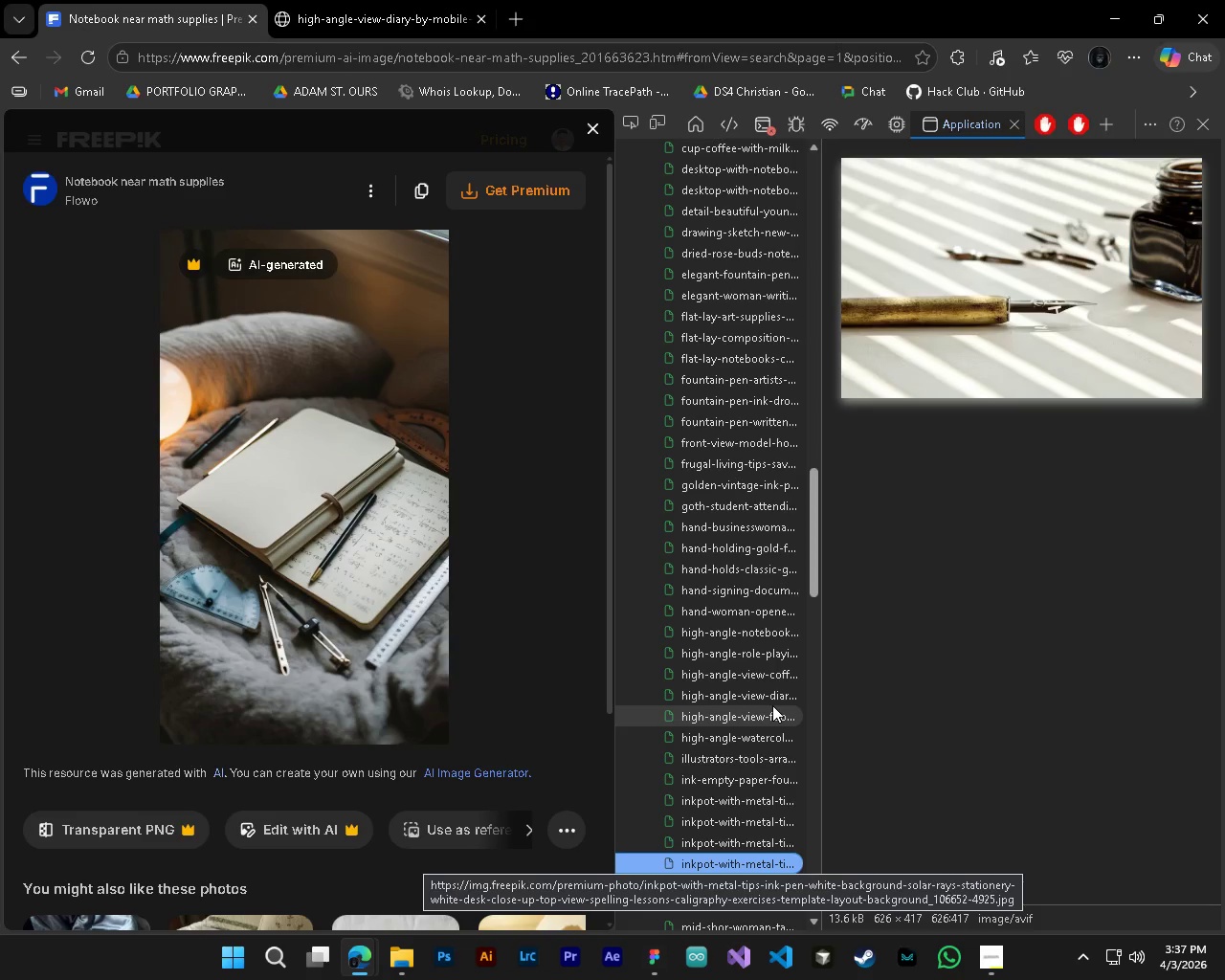 
key(ArrowDown)
 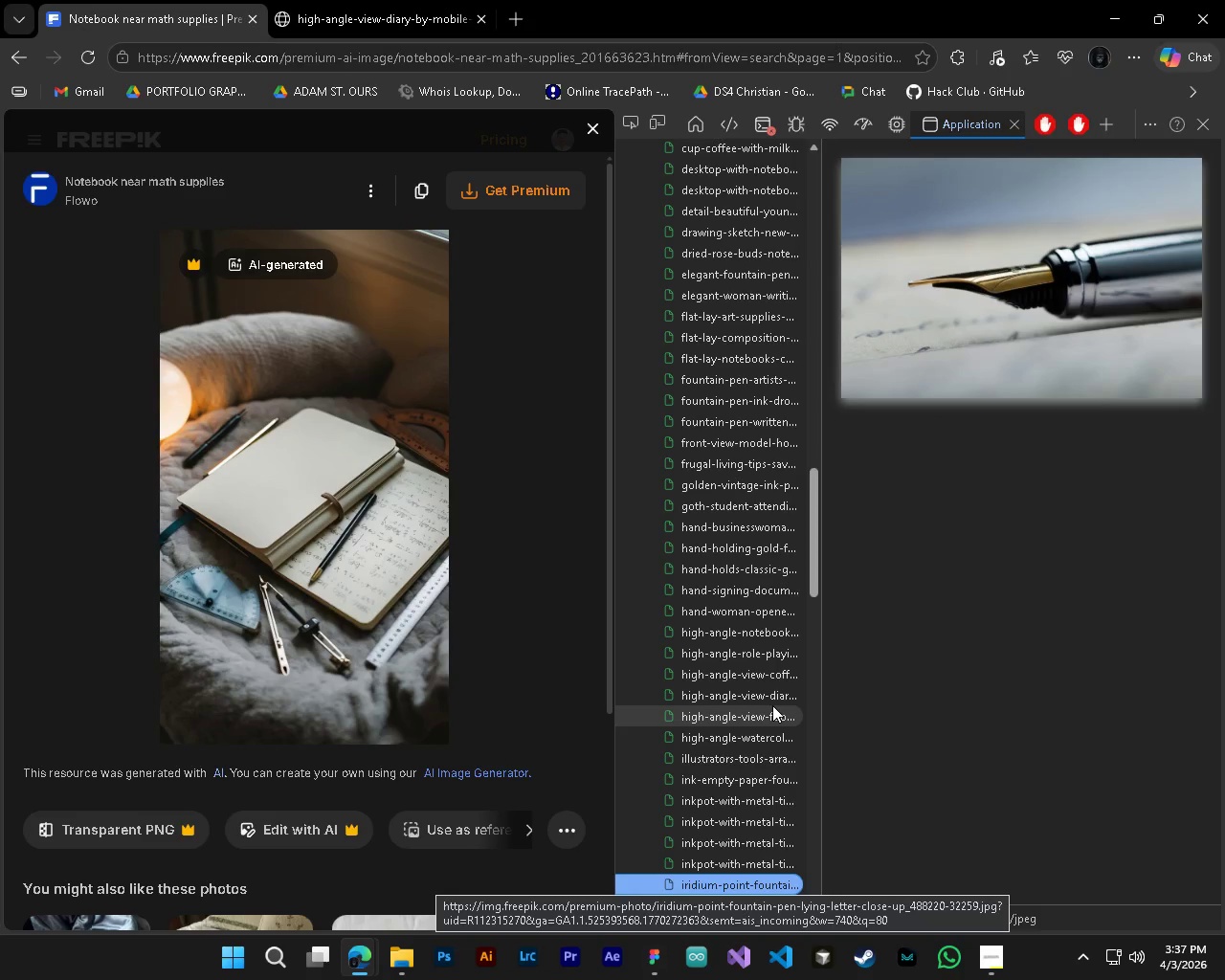 
key(ArrowUp)
 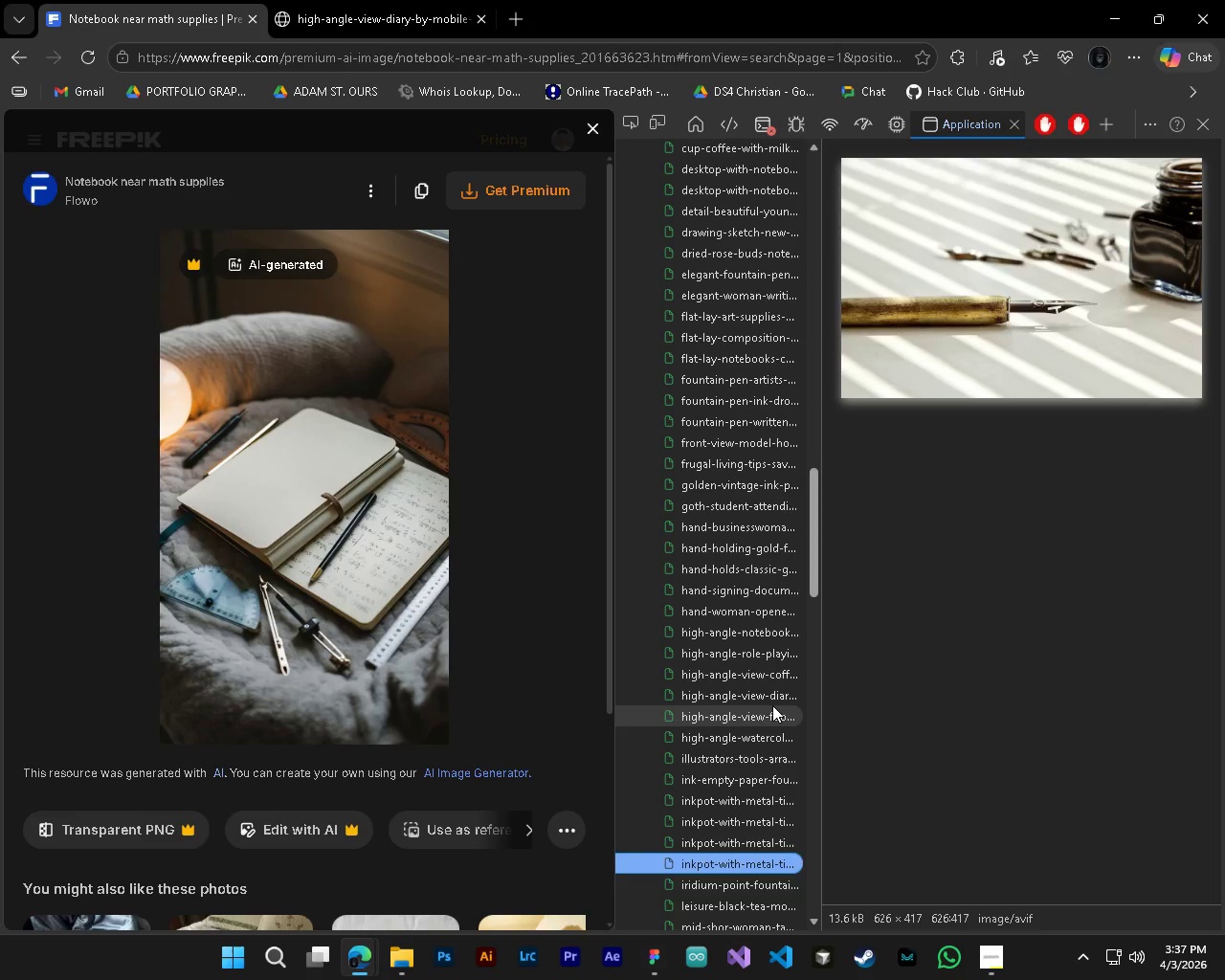 
key(ArrowDown)
 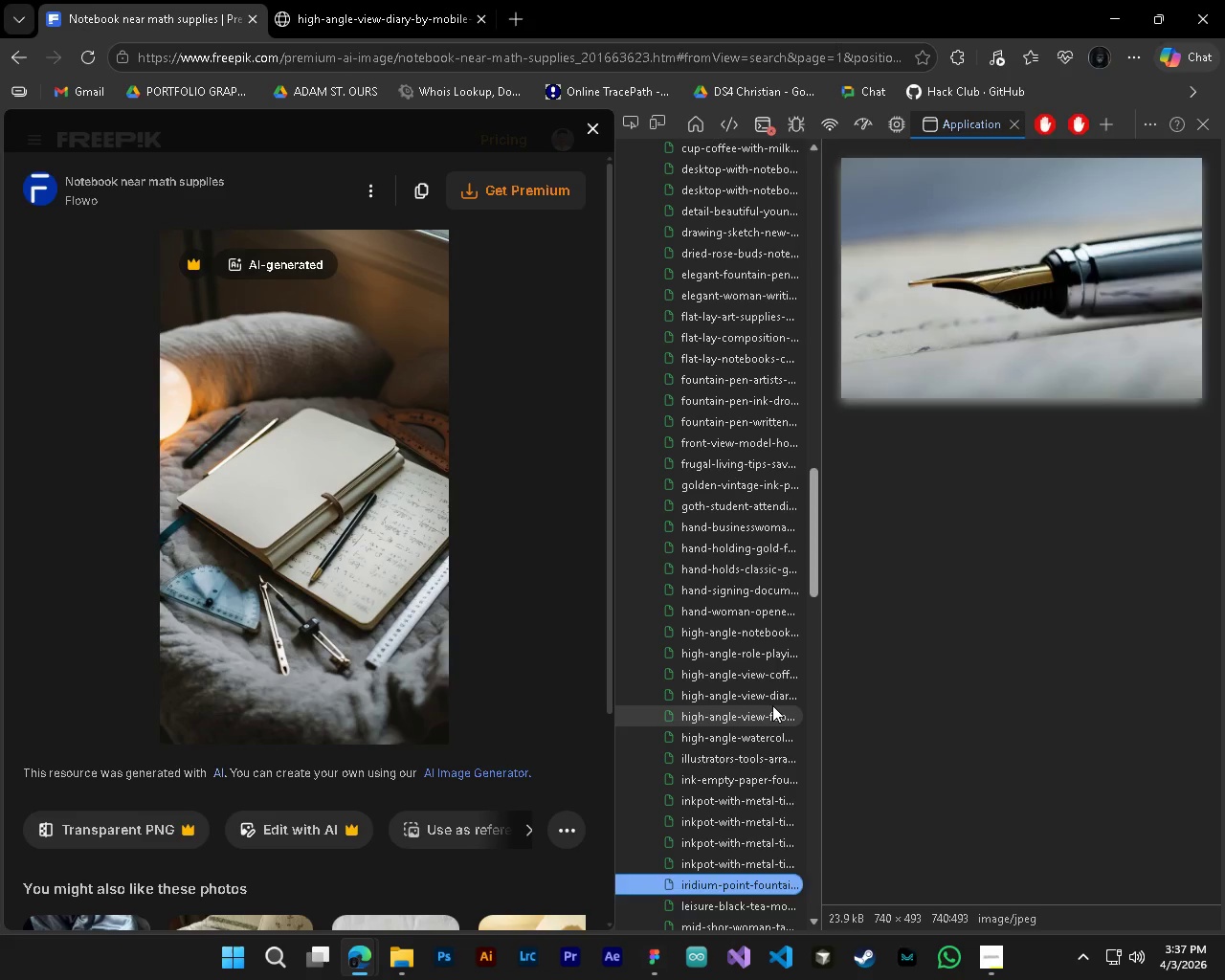 
key(ArrowDown)
 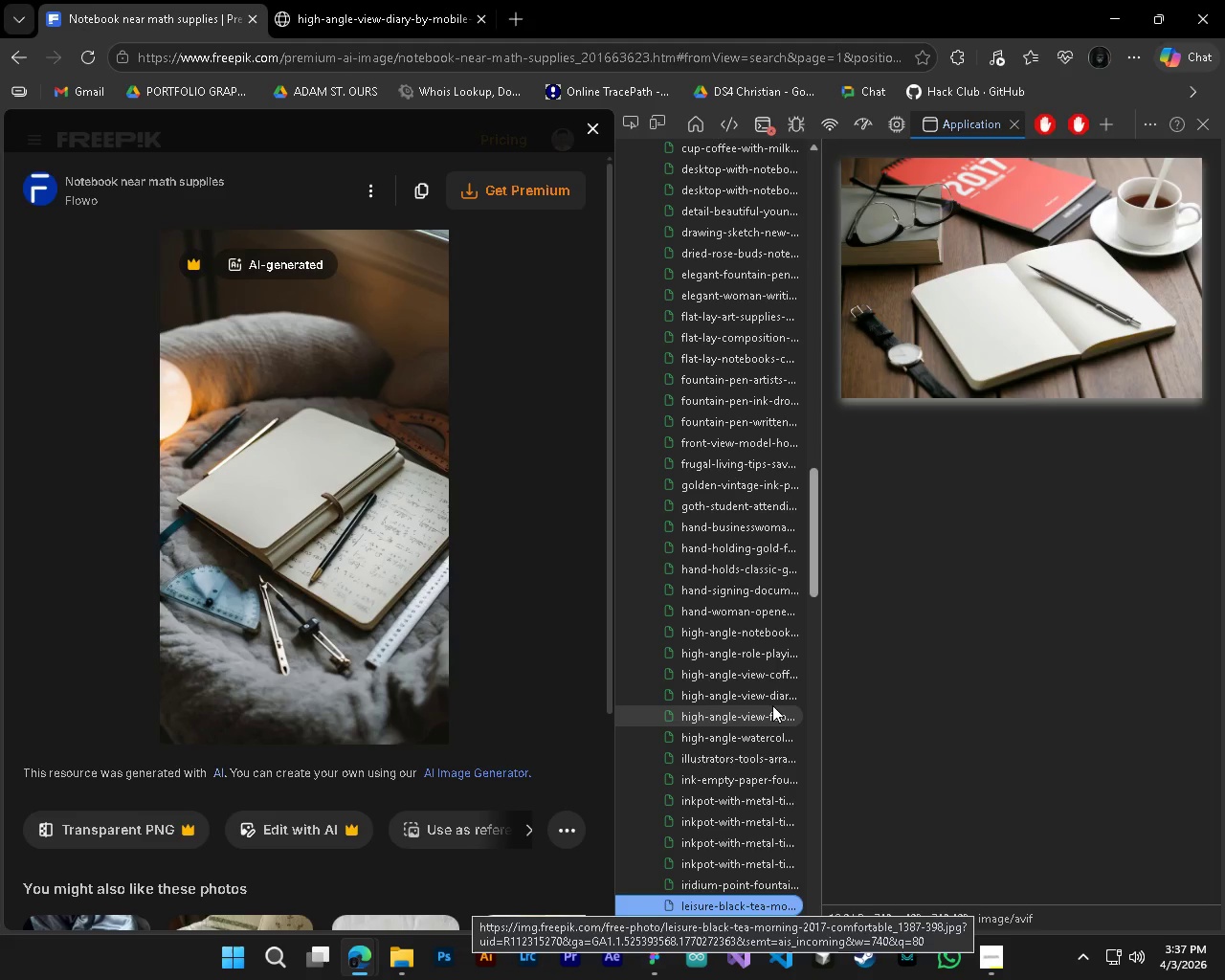 
wait(6.81)
 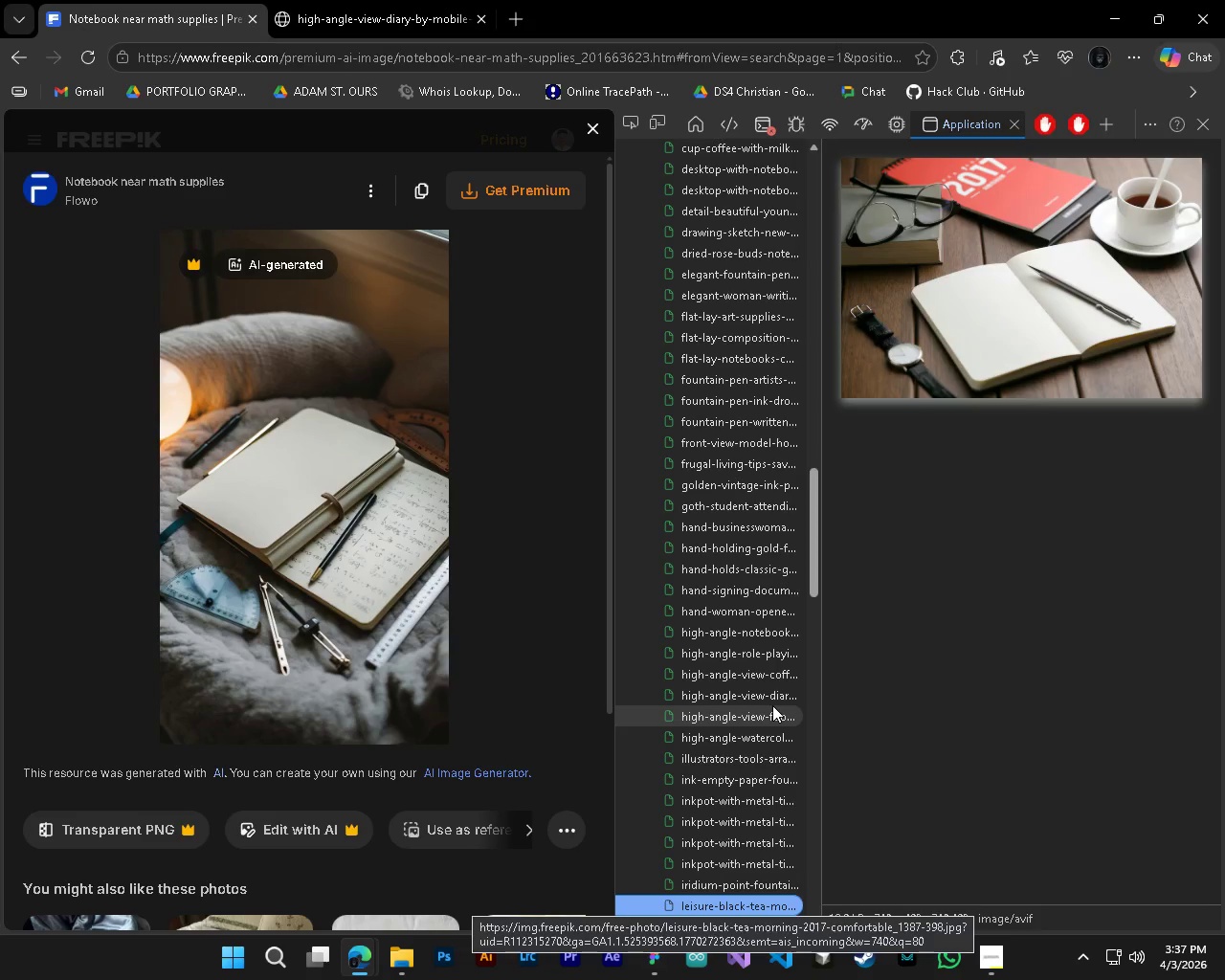 
key(ArrowDown)
 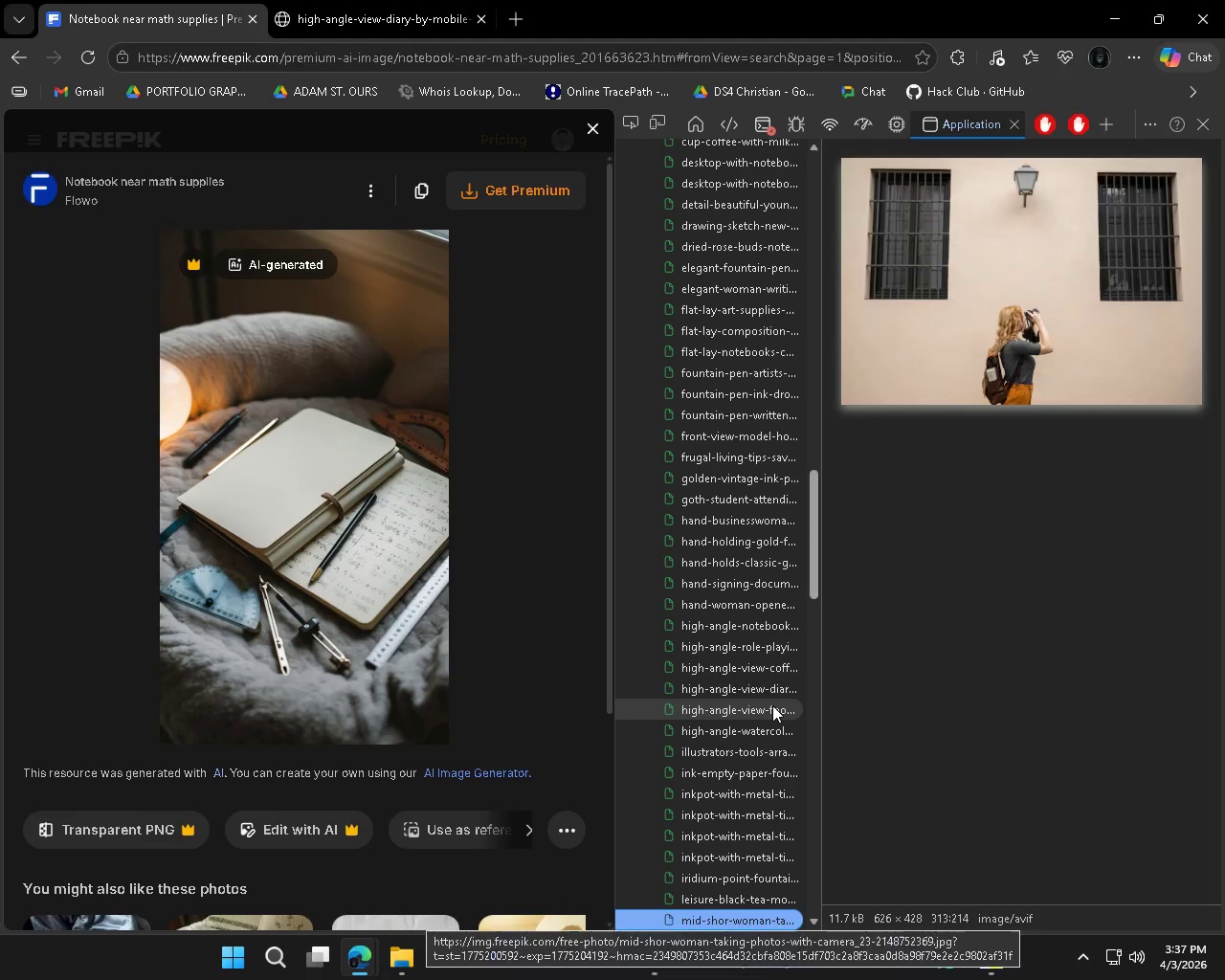 
key(ArrowDown)
 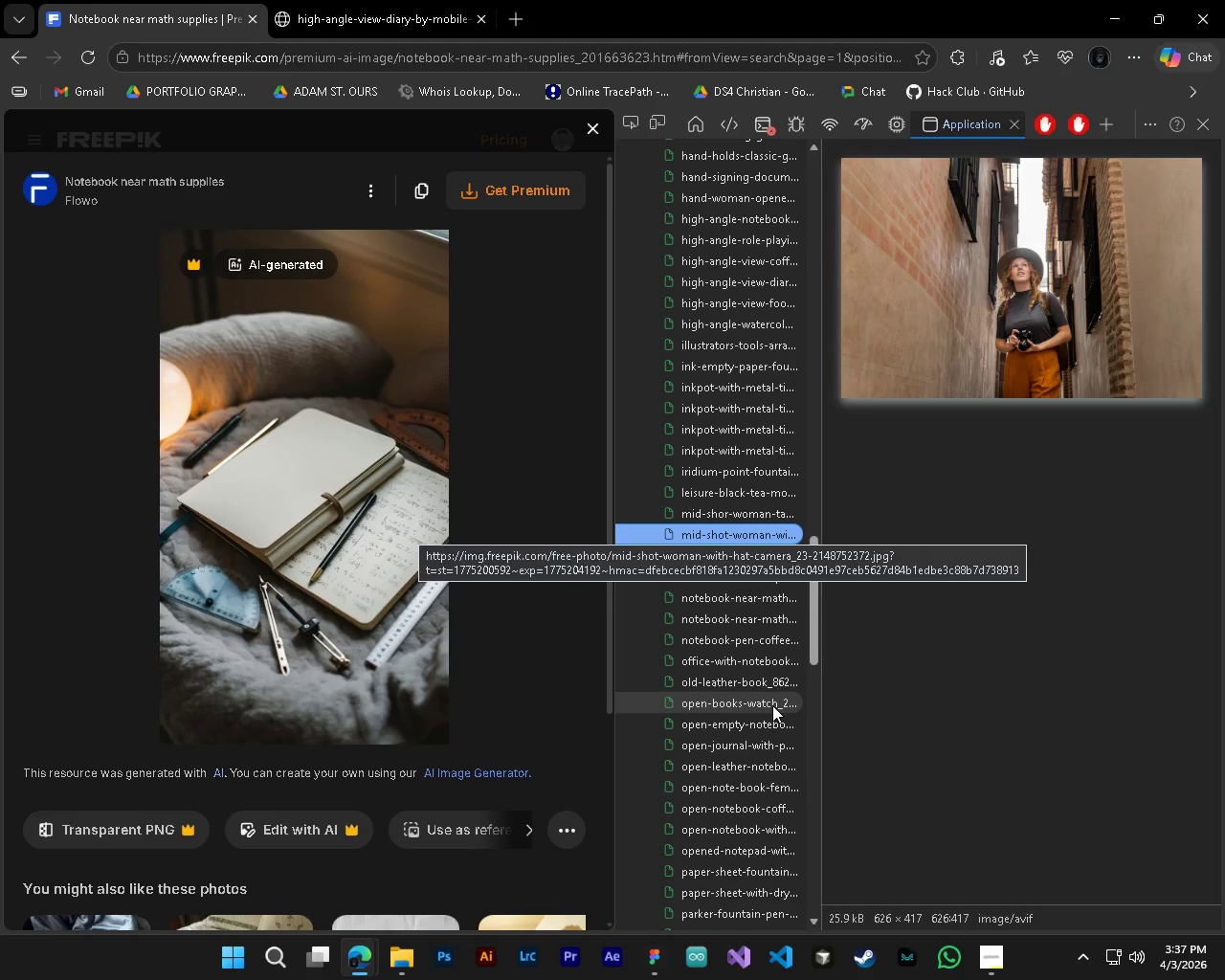 
key(ArrowDown)
 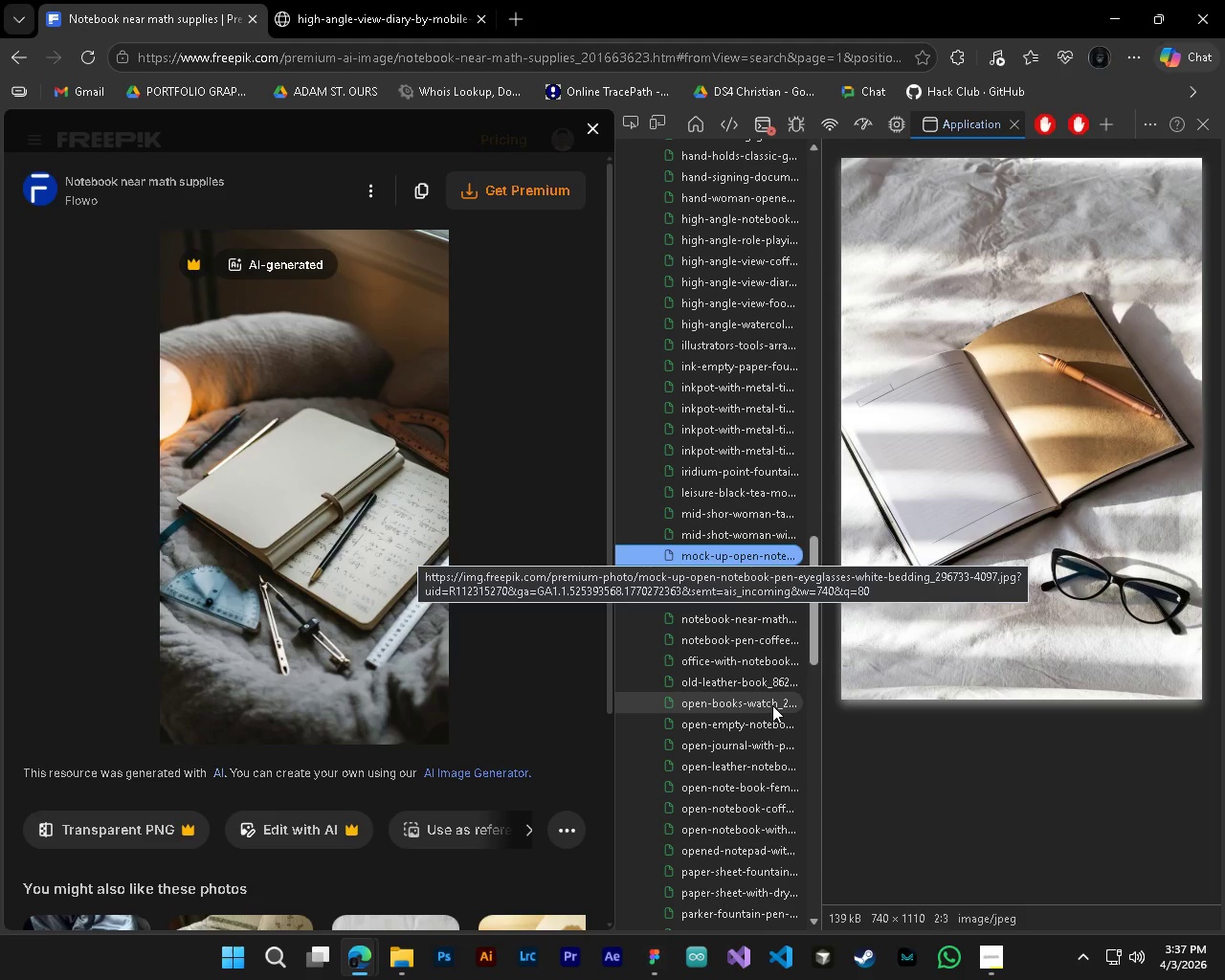 
key(ArrowDown)
 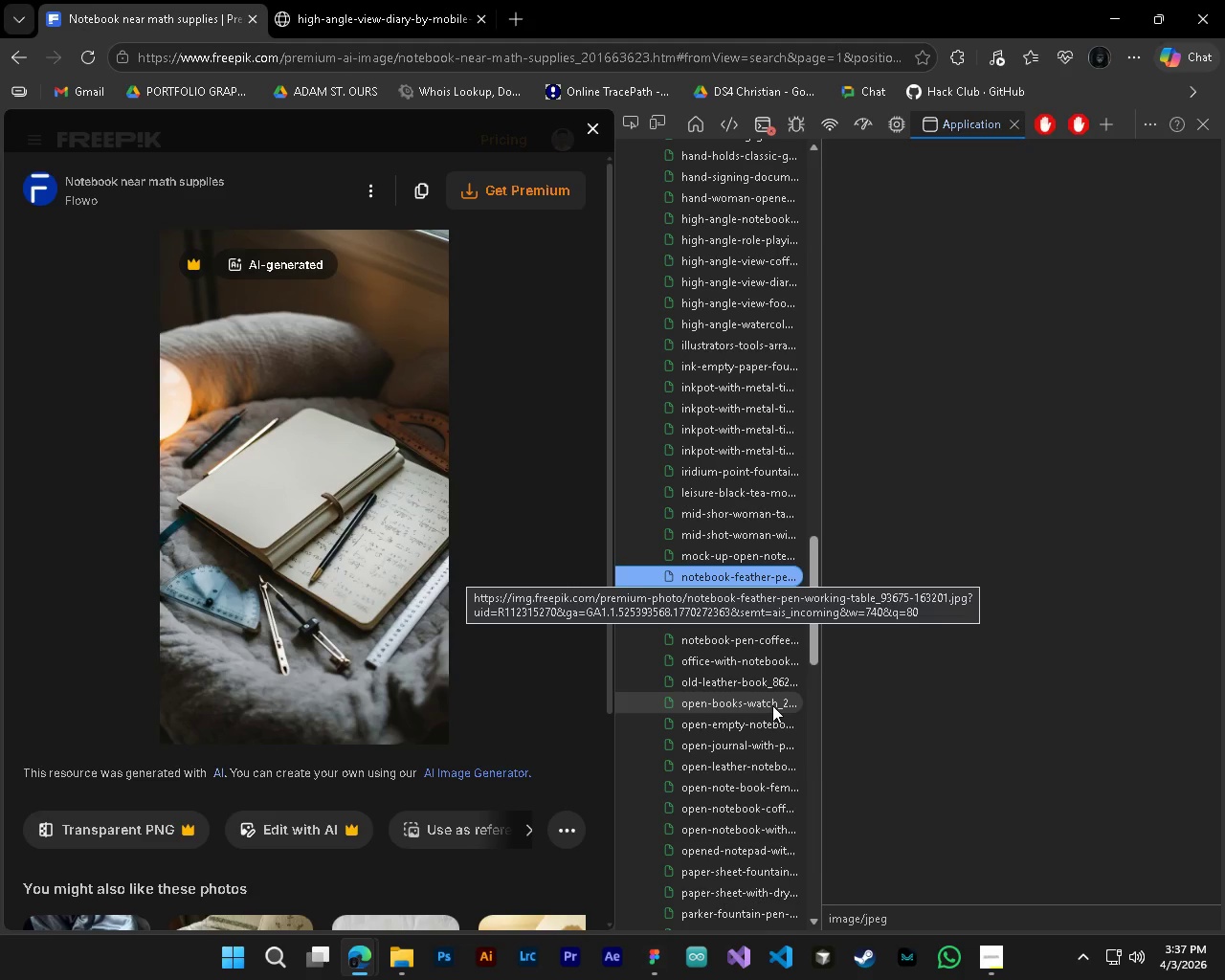 
key(ArrowDown)
 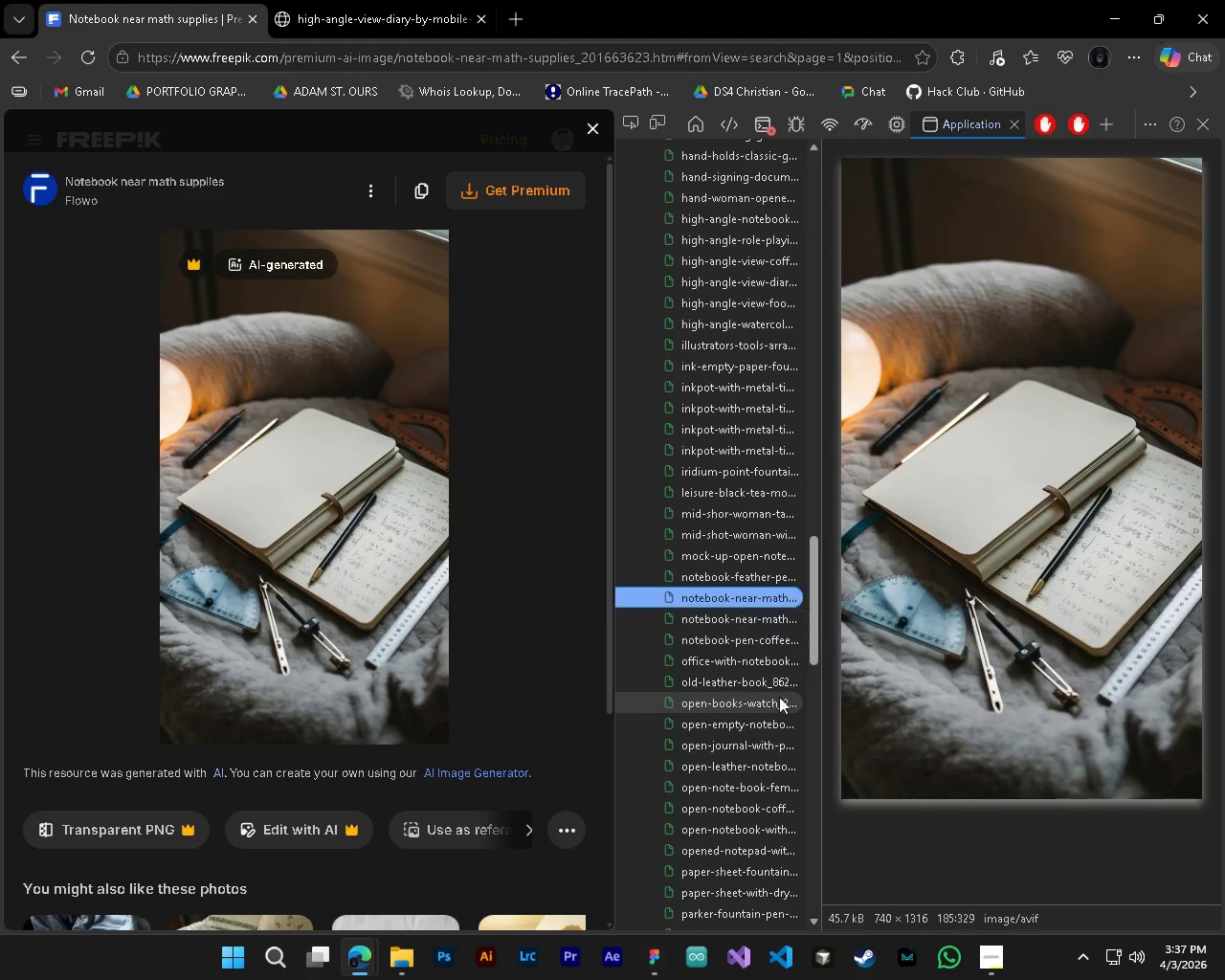 
left_click([995, 567])
 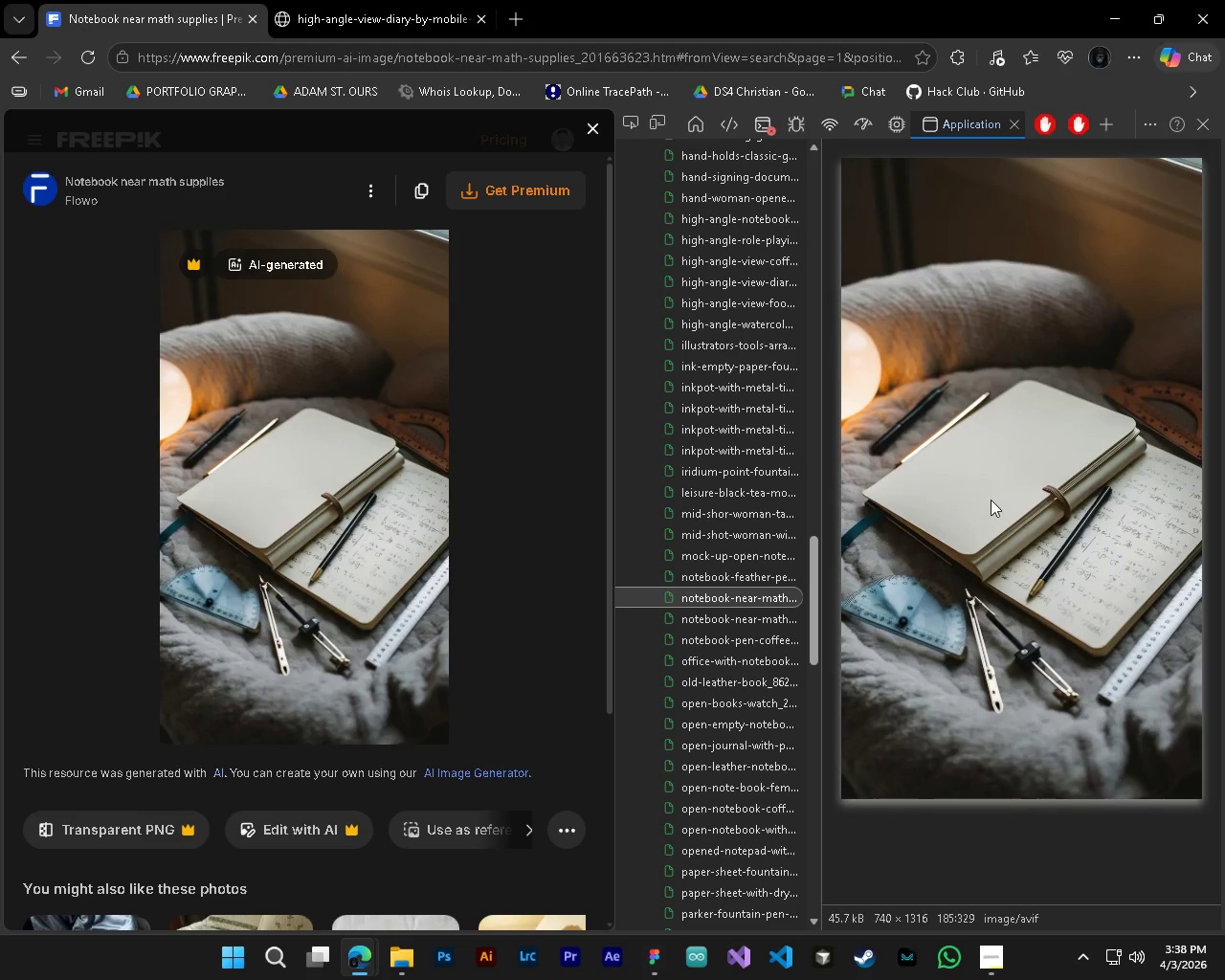 
left_click([991, 500])
 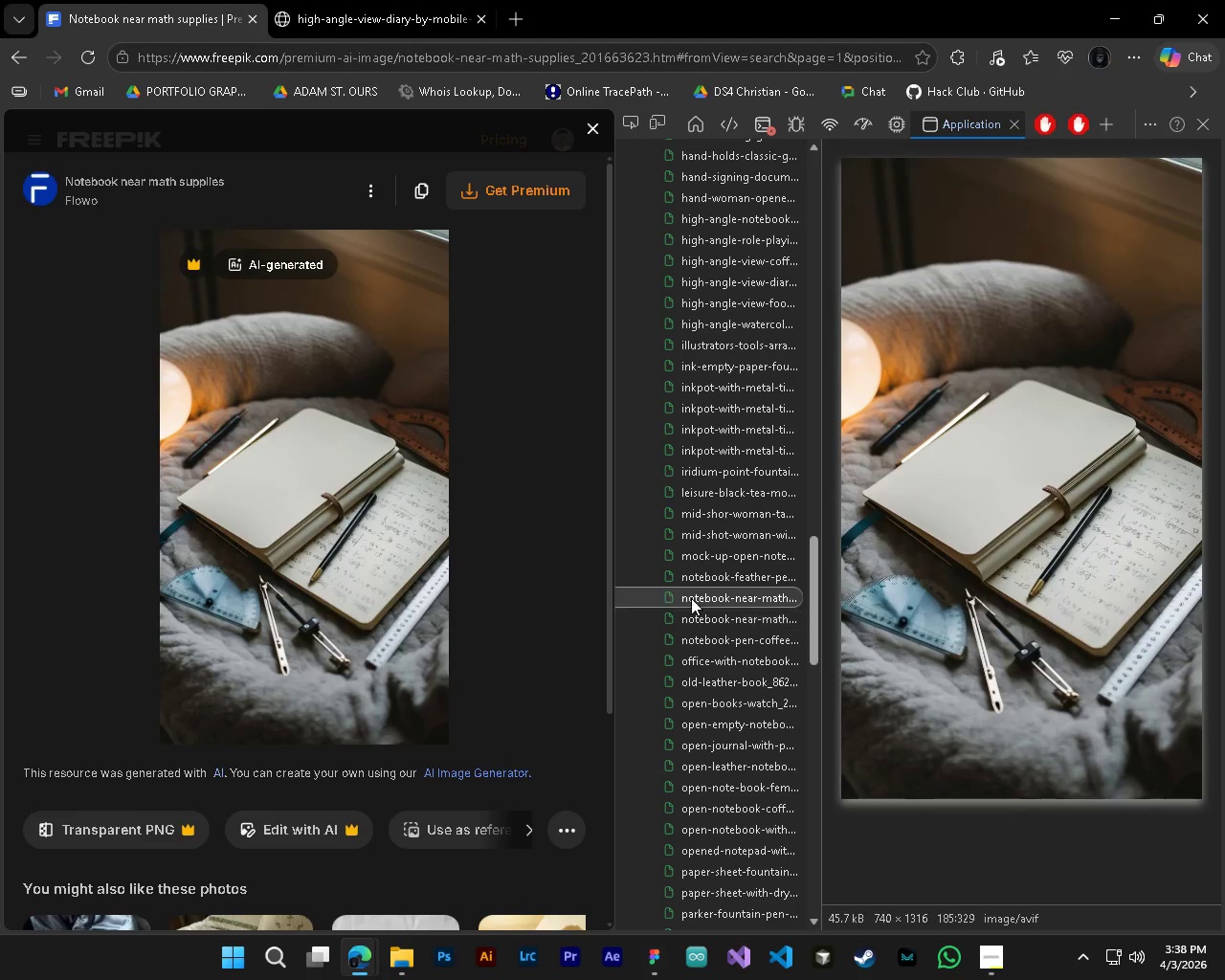 
double_click([691, 598])
 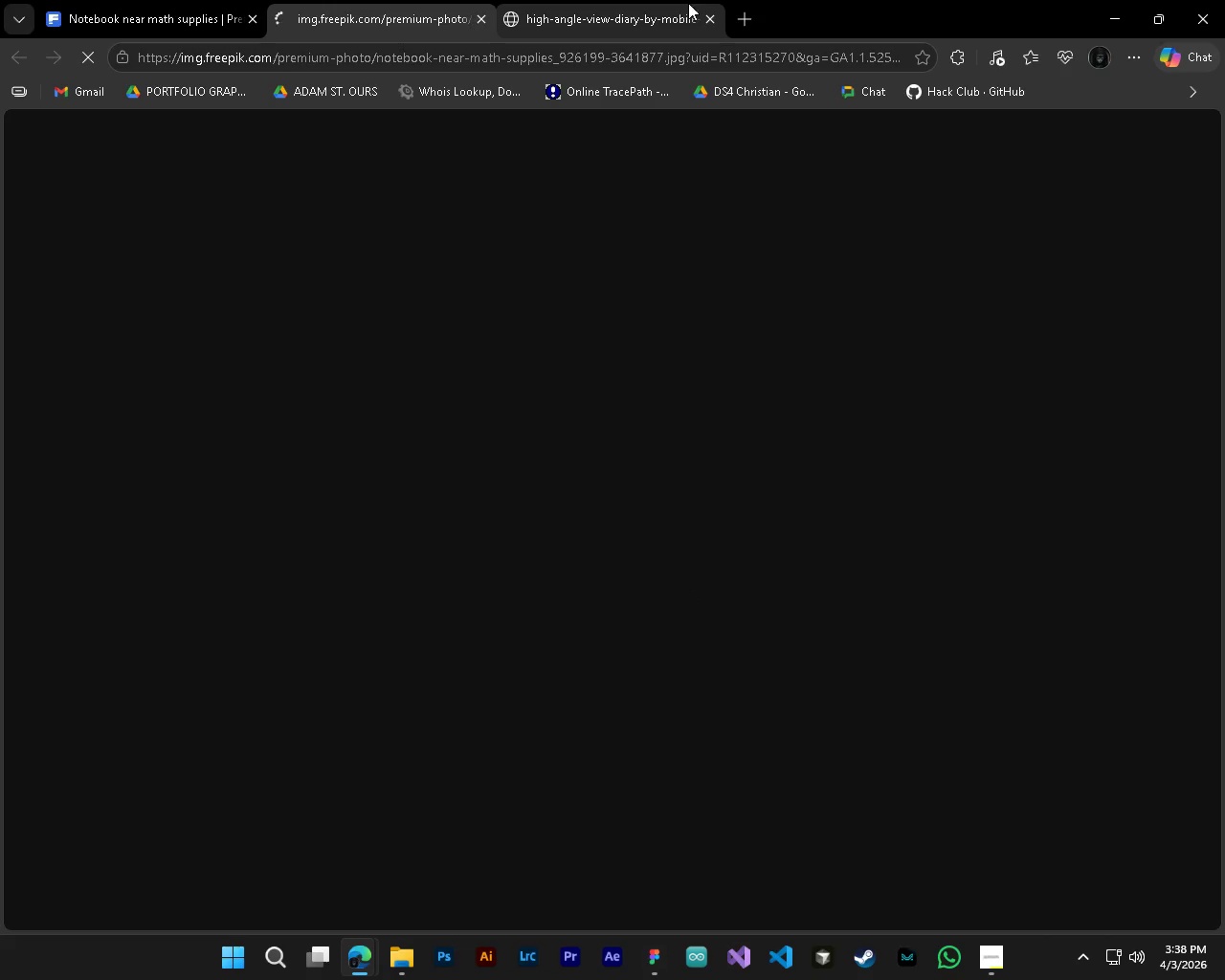 
left_click([705, 19])
 